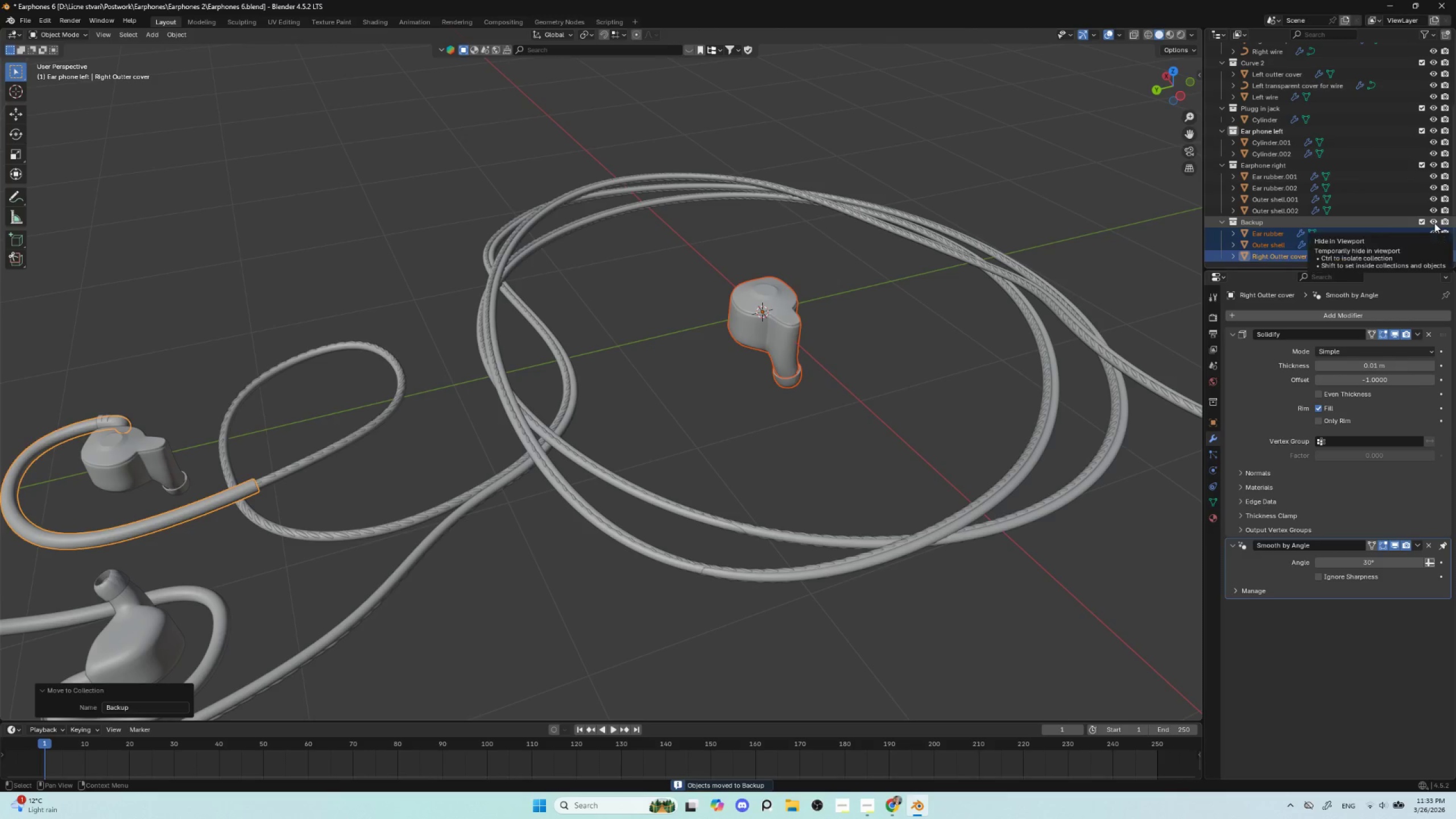 
double_click([1443, 220])
 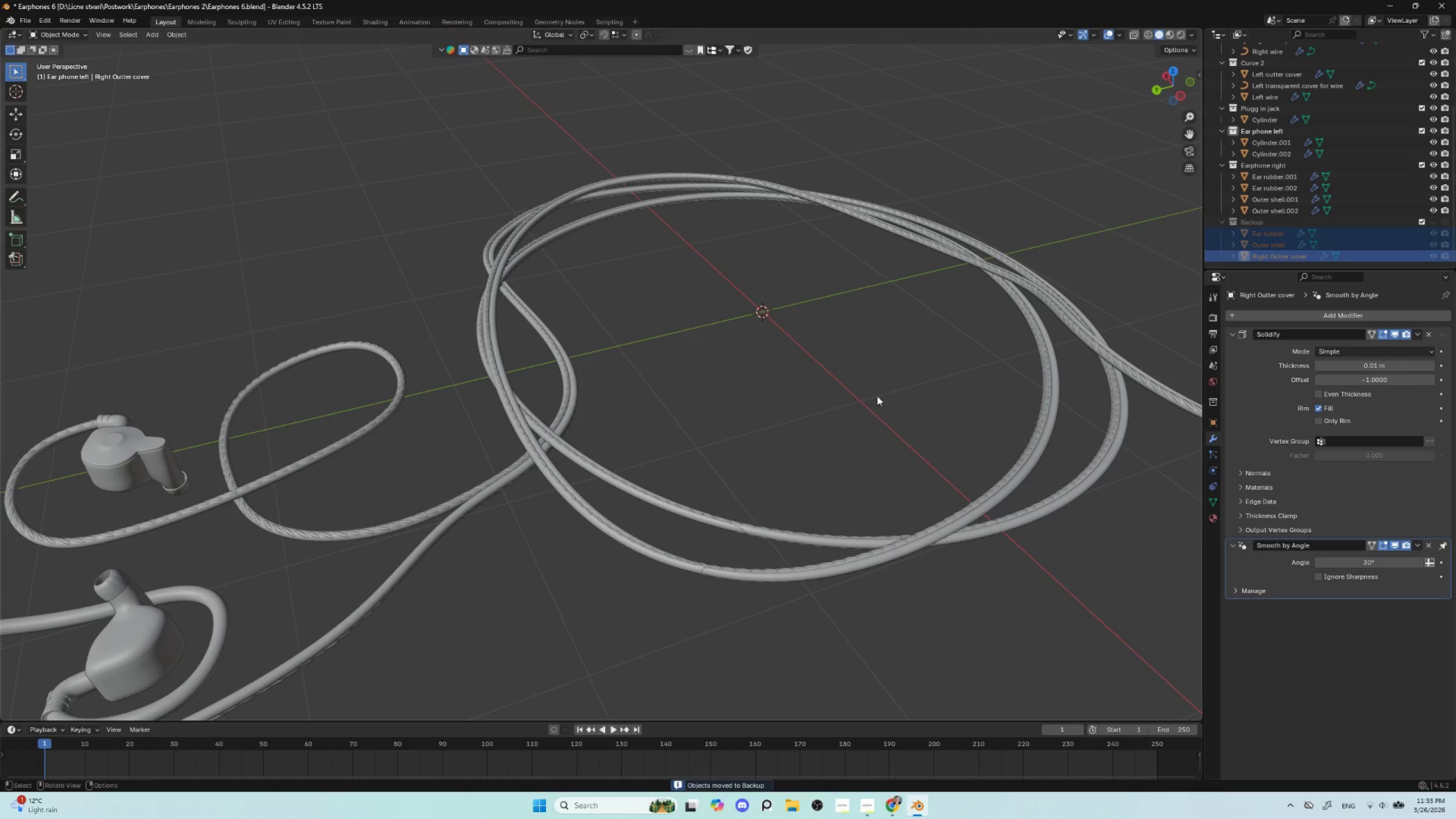 
scroll: coordinate [772, 449], scroll_direction: down, amount: 4.0
 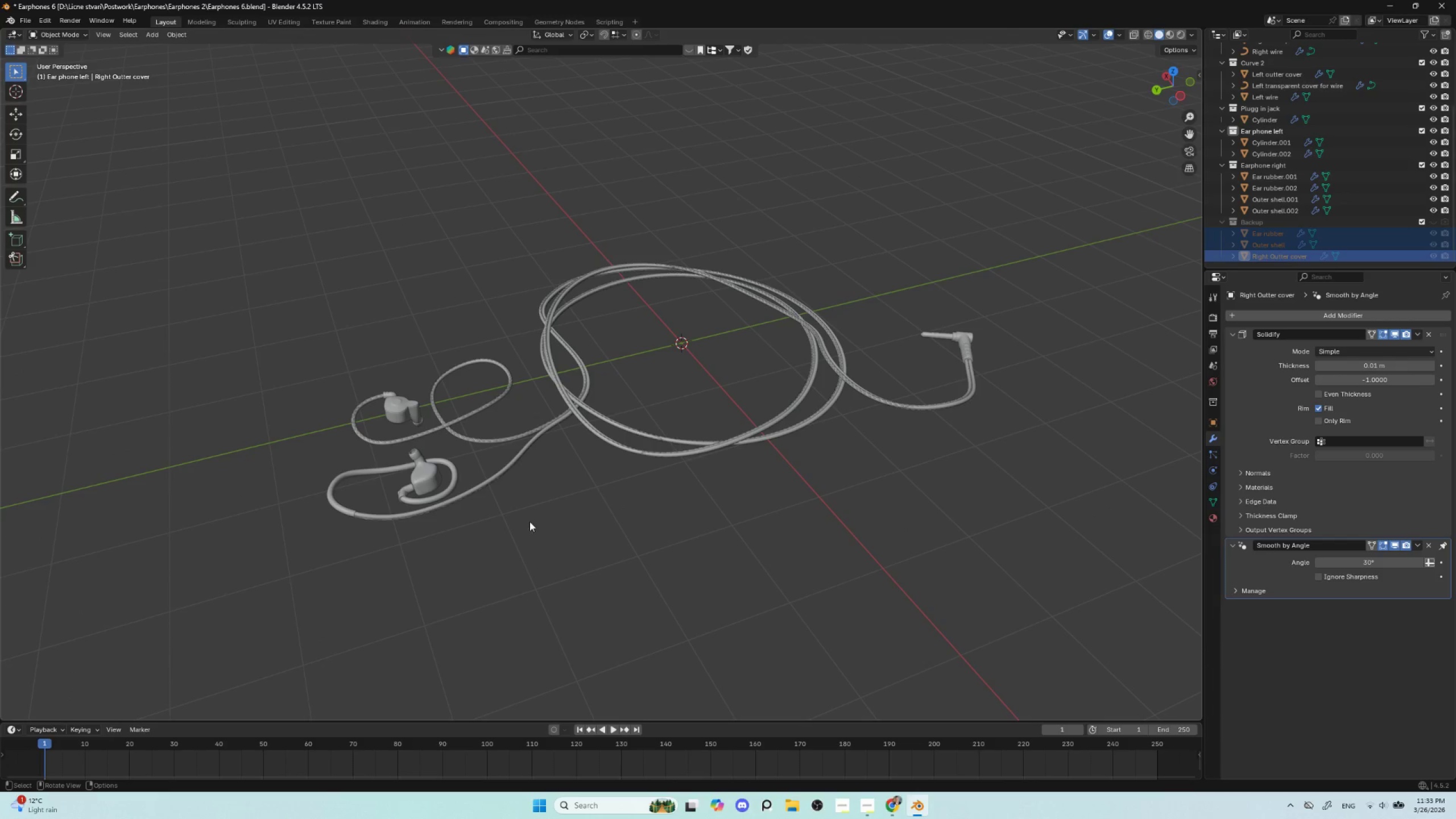 
hold_key(key=ShiftLeft, duration=0.58)
 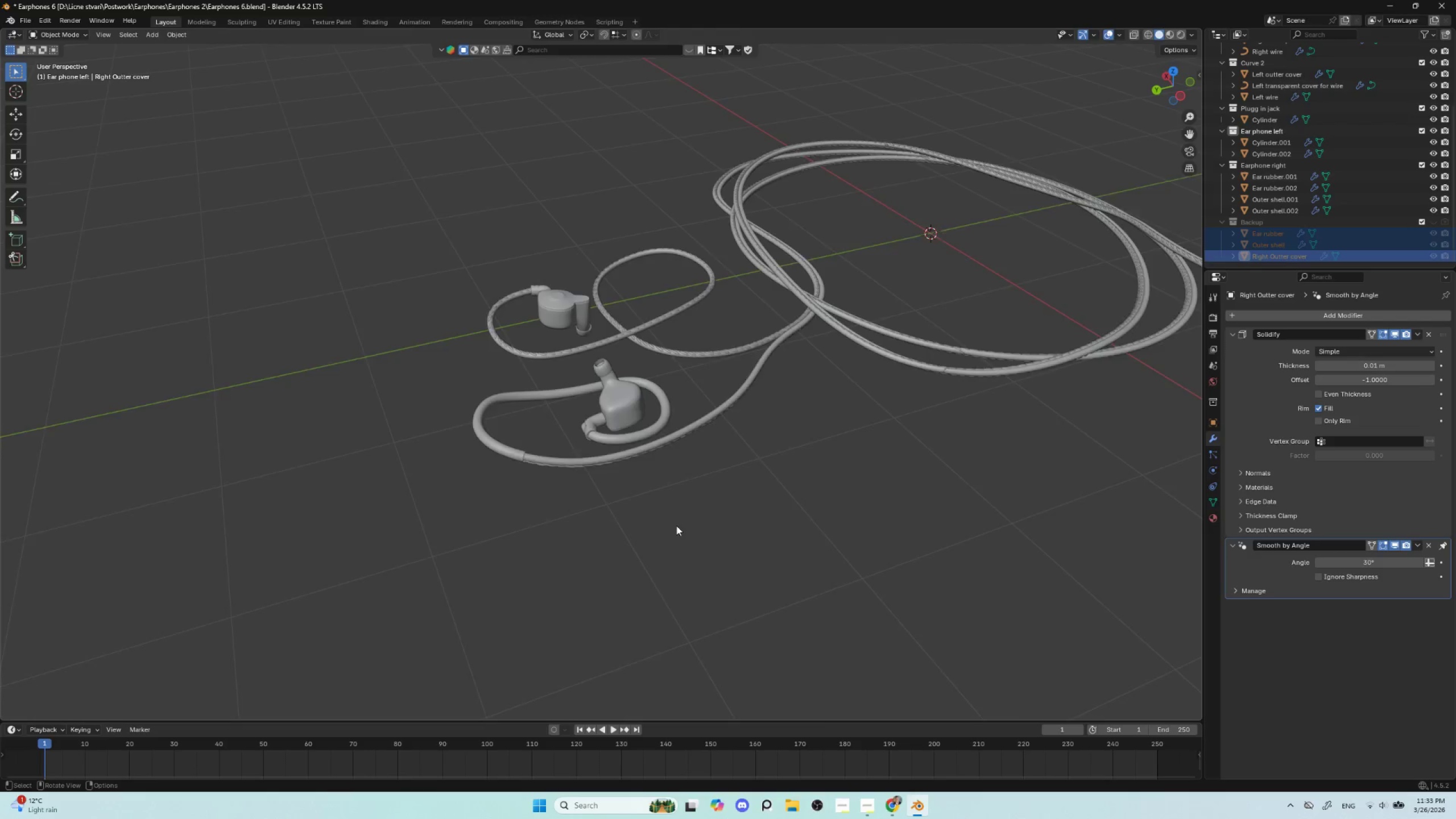 
scroll: coordinate [674, 524], scroll_direction: up, amount: 5.0
 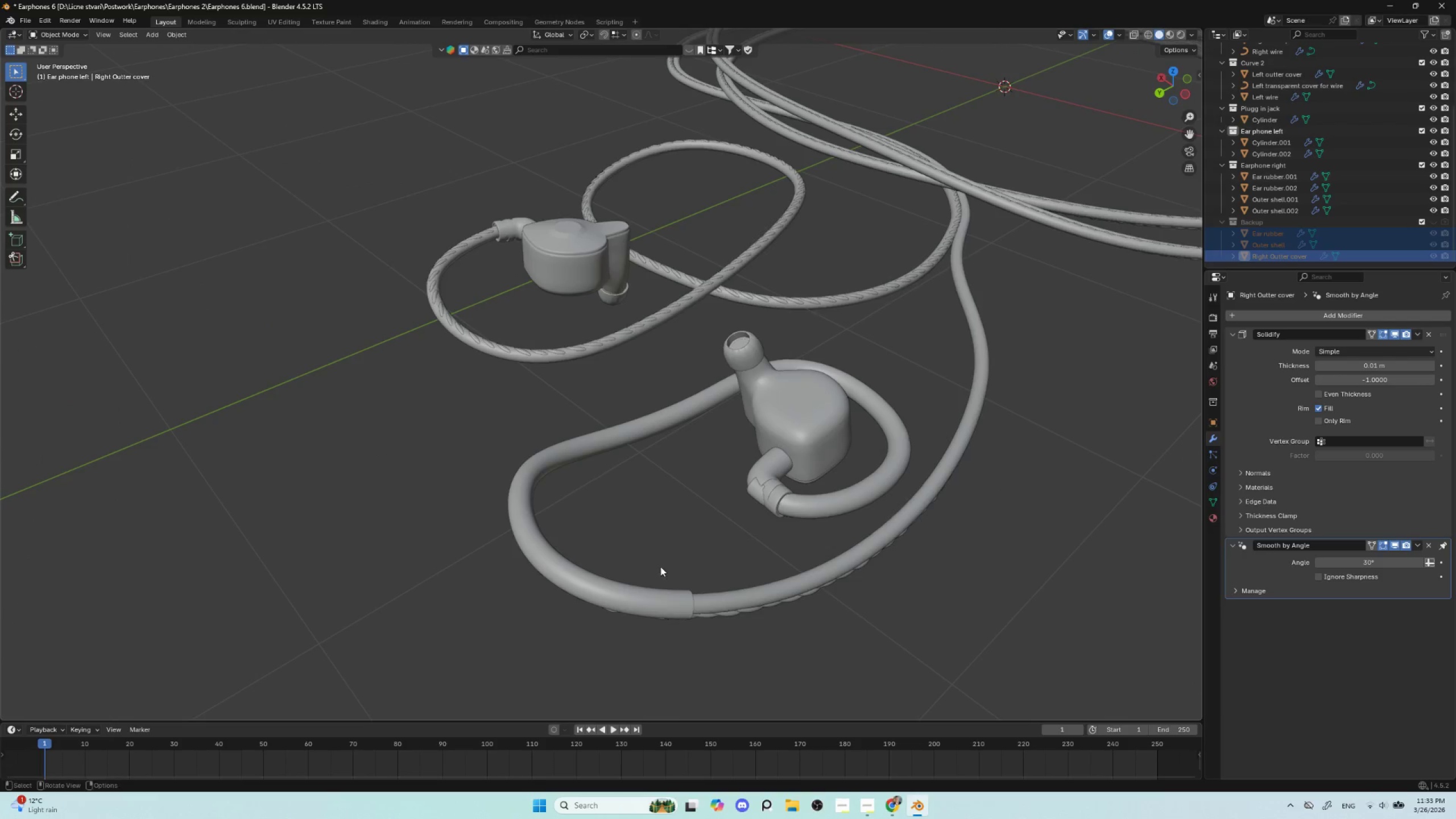 
hold_key(key=ShiftLeft, duration=0.56)
scroll: coordinate [790, 579], scroll_direction: up, amount: 3.0
 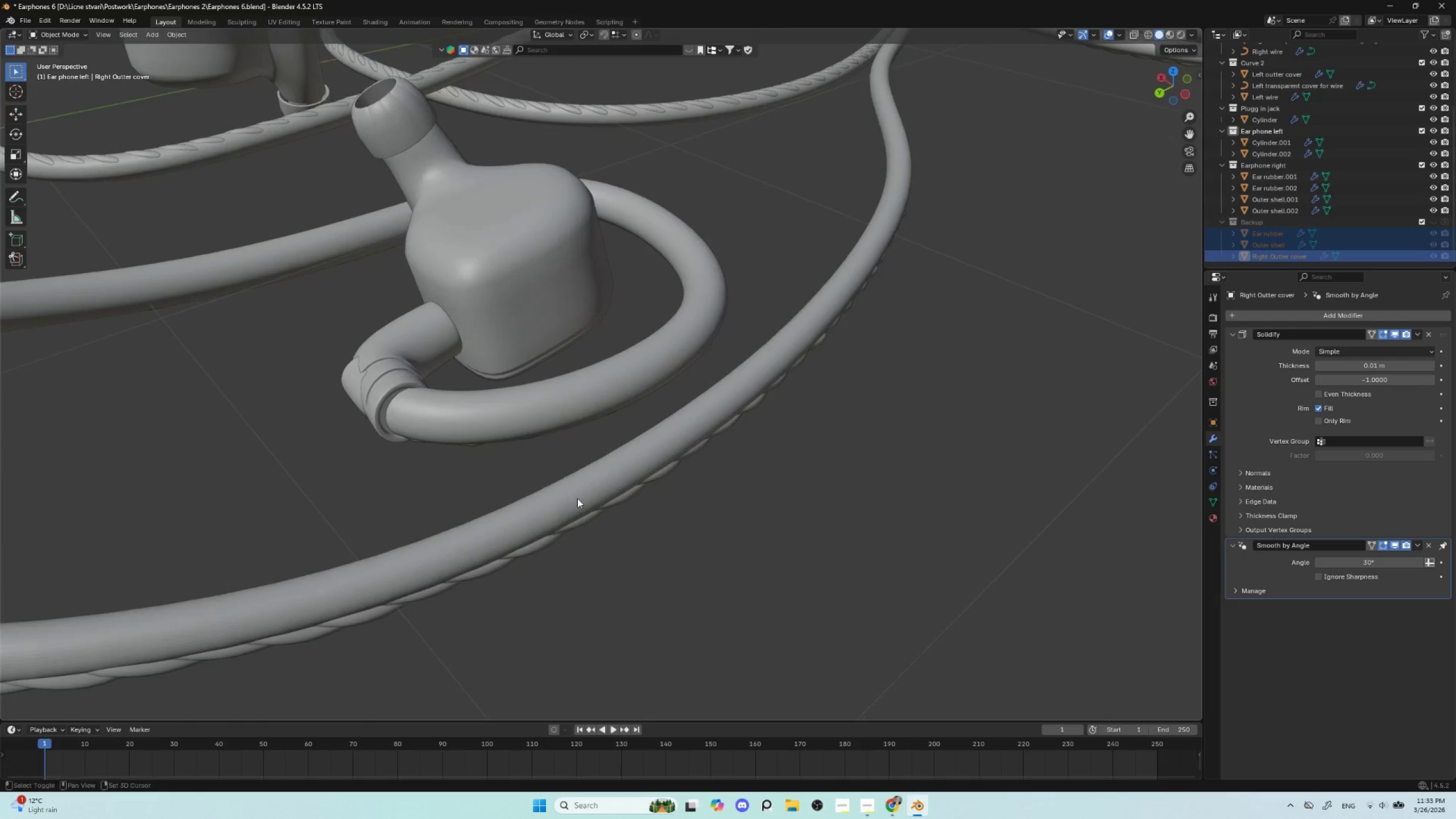 
left_click([619, 496])
 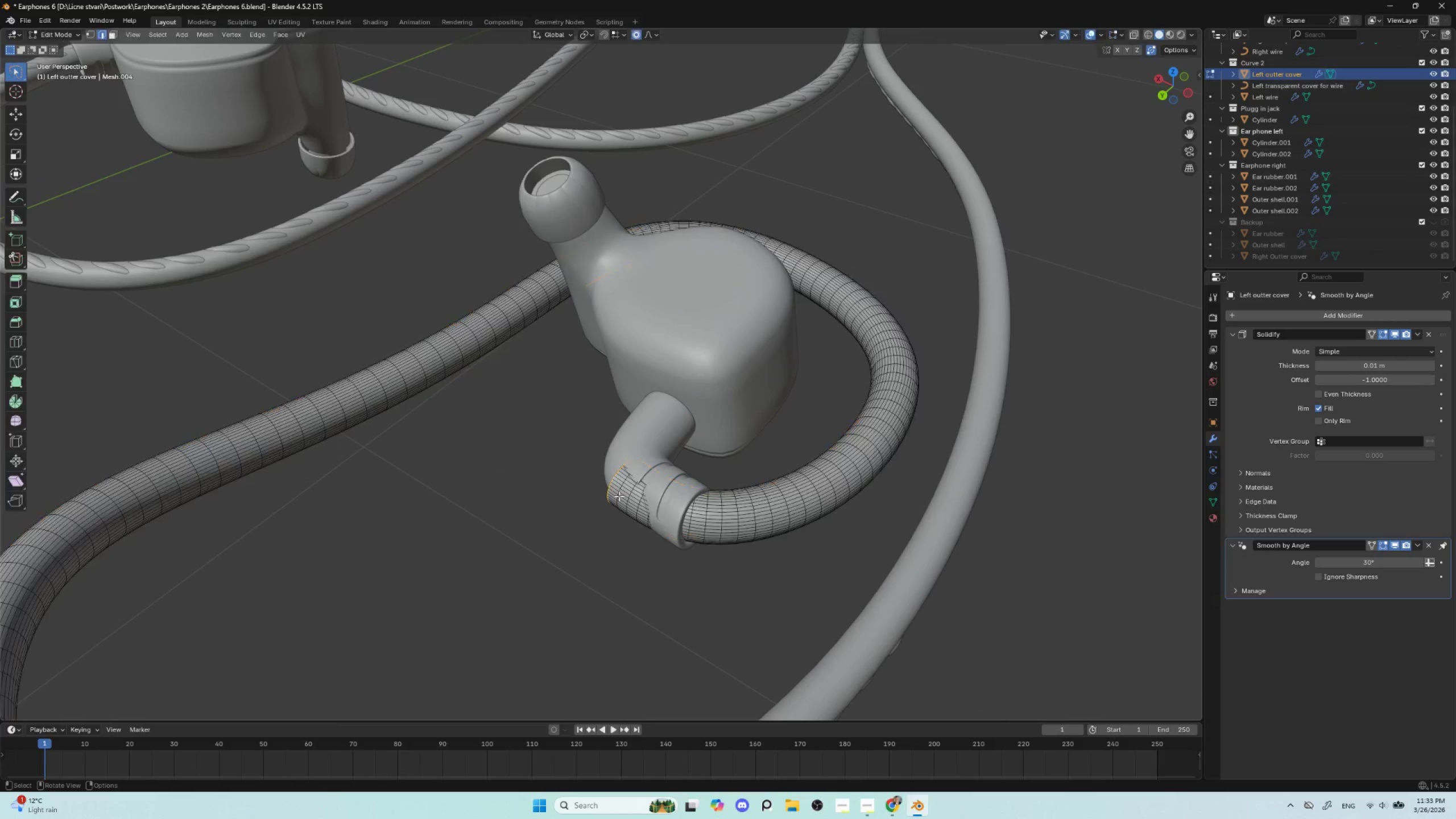 
key(Tab)
 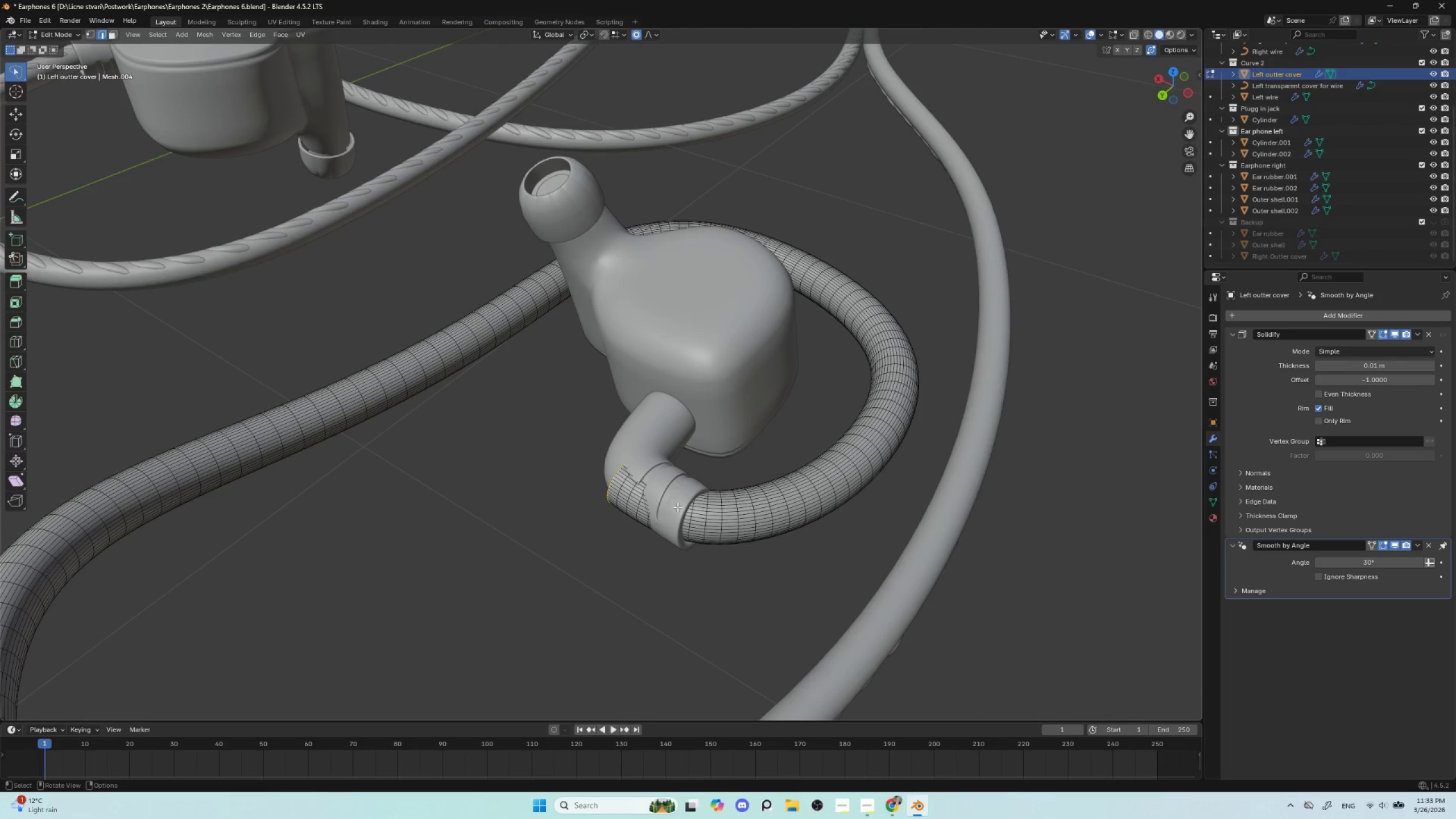 
key(Control+NumpadAdd)
 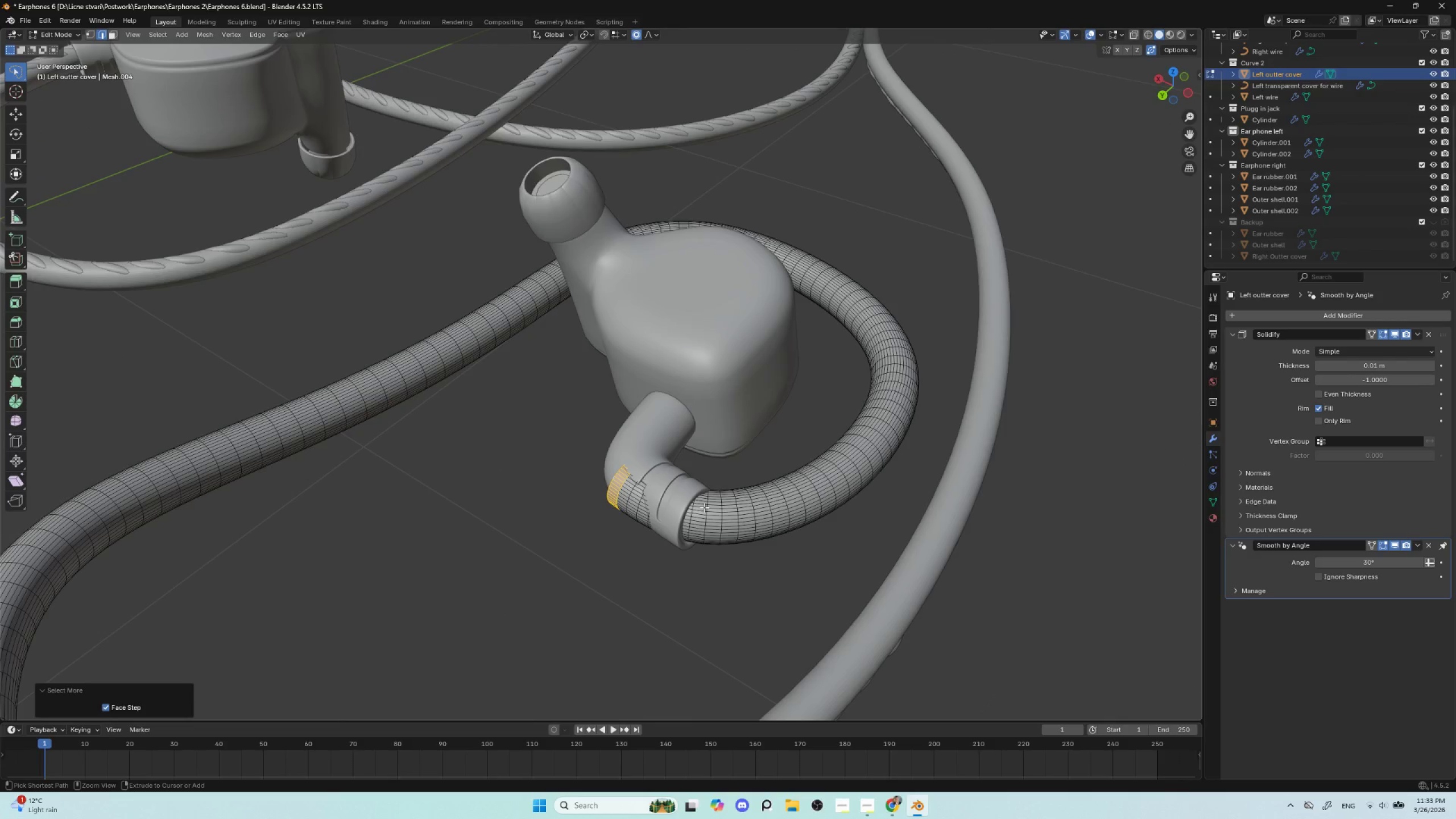 
key(Control+NumpadAdd)
 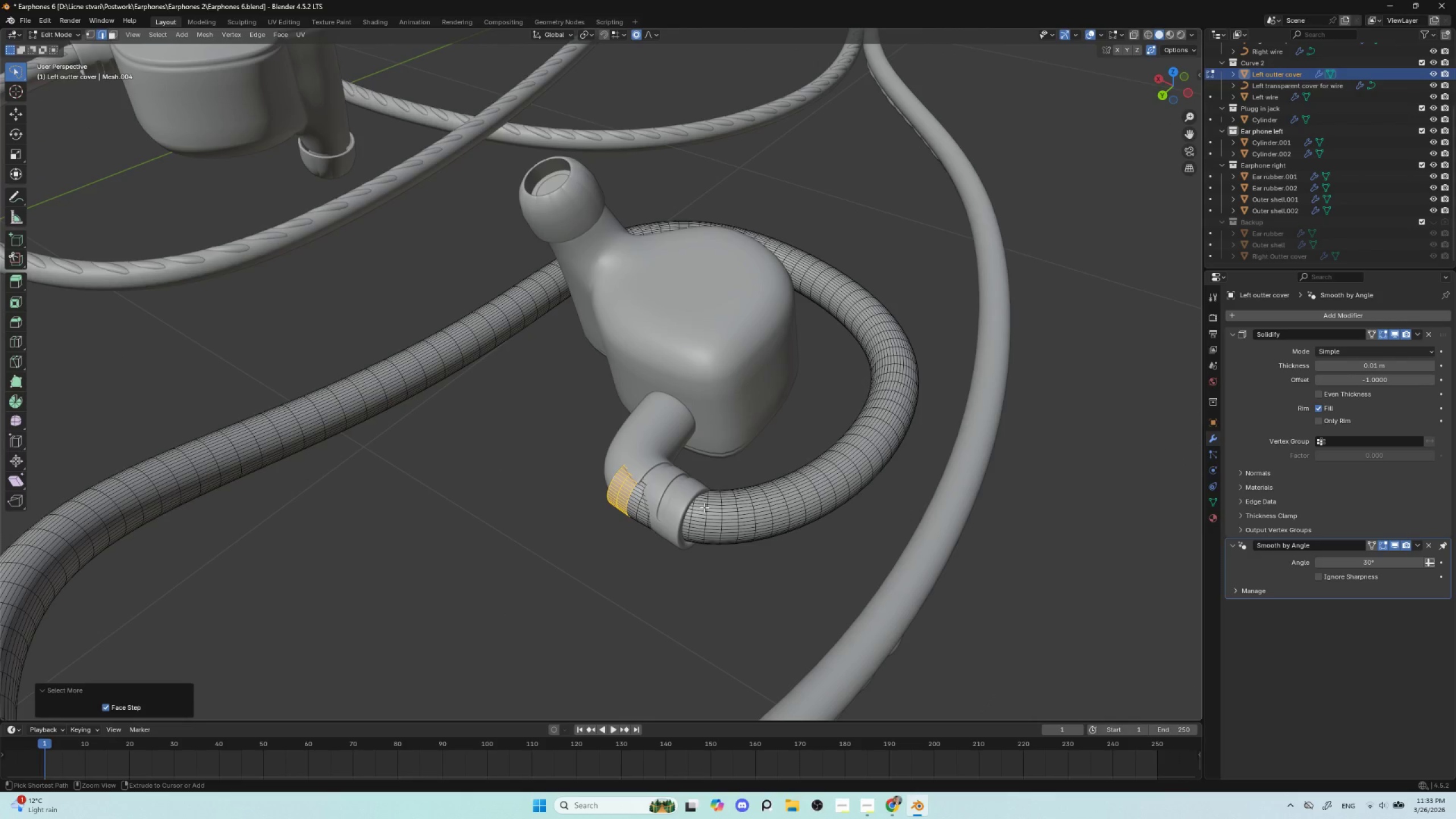 
key(Control+NumpadAdd)
 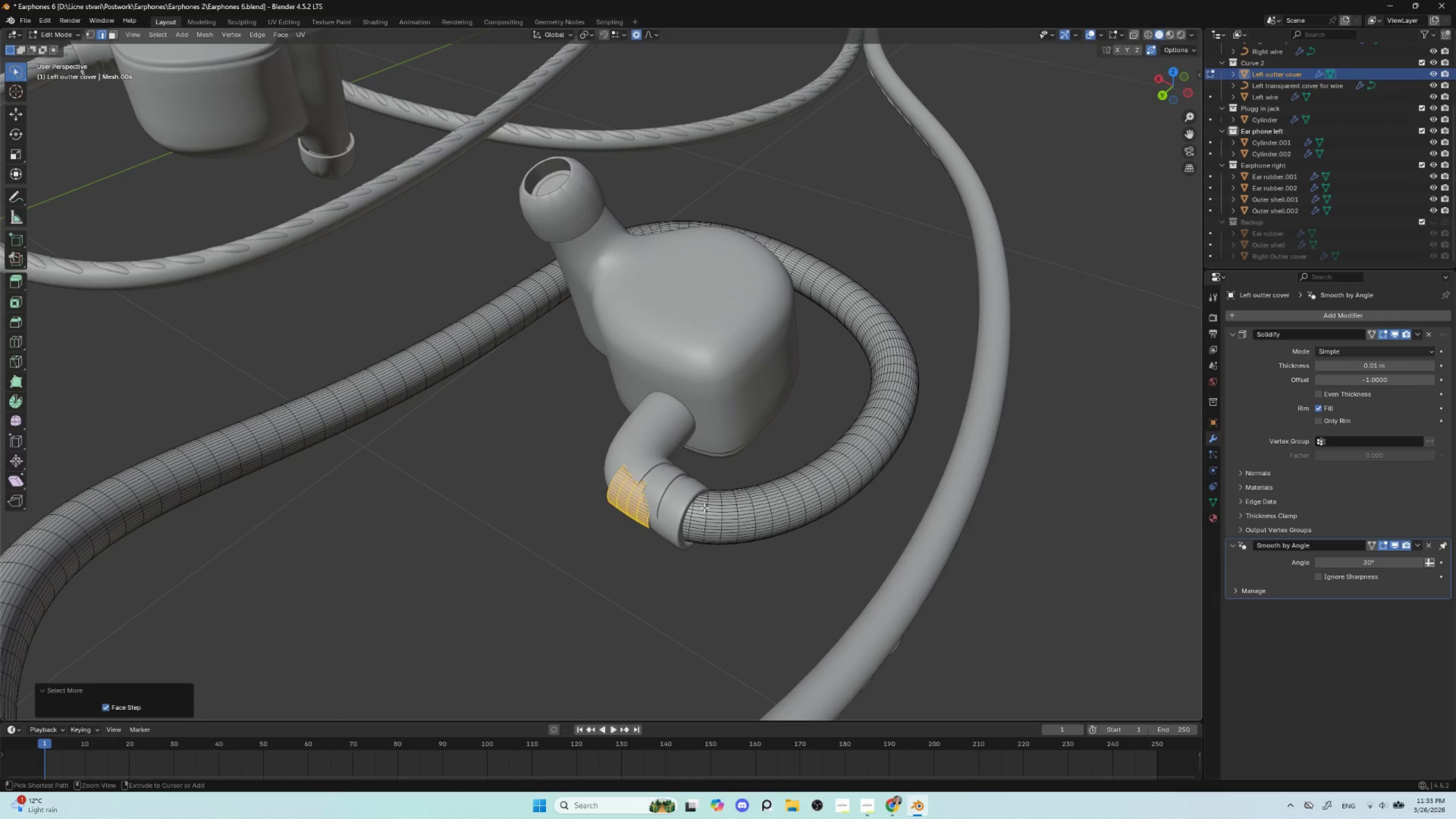 
key(Control+NumpadAdd)
 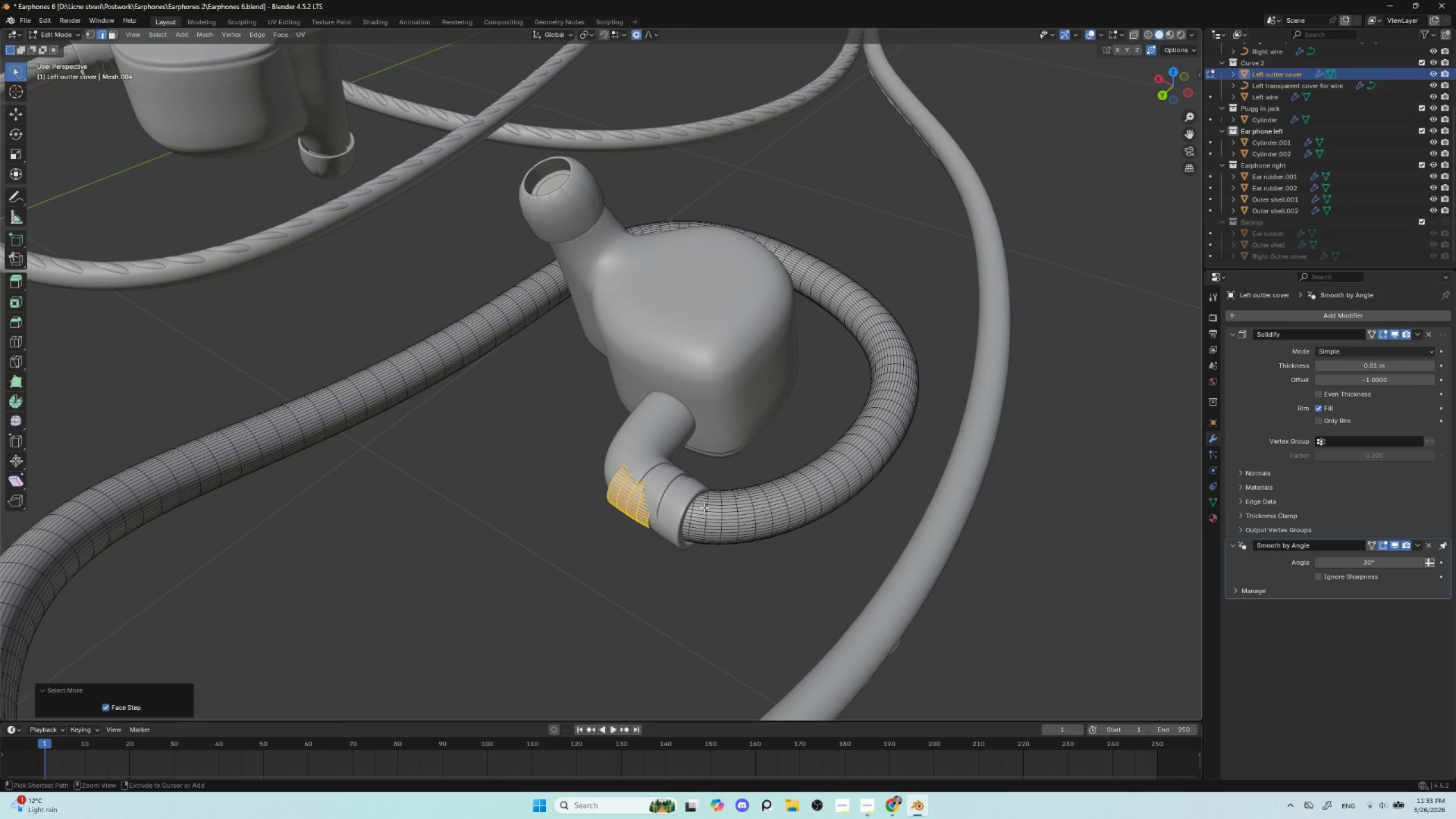 
key(Control+NumpadAdd)
 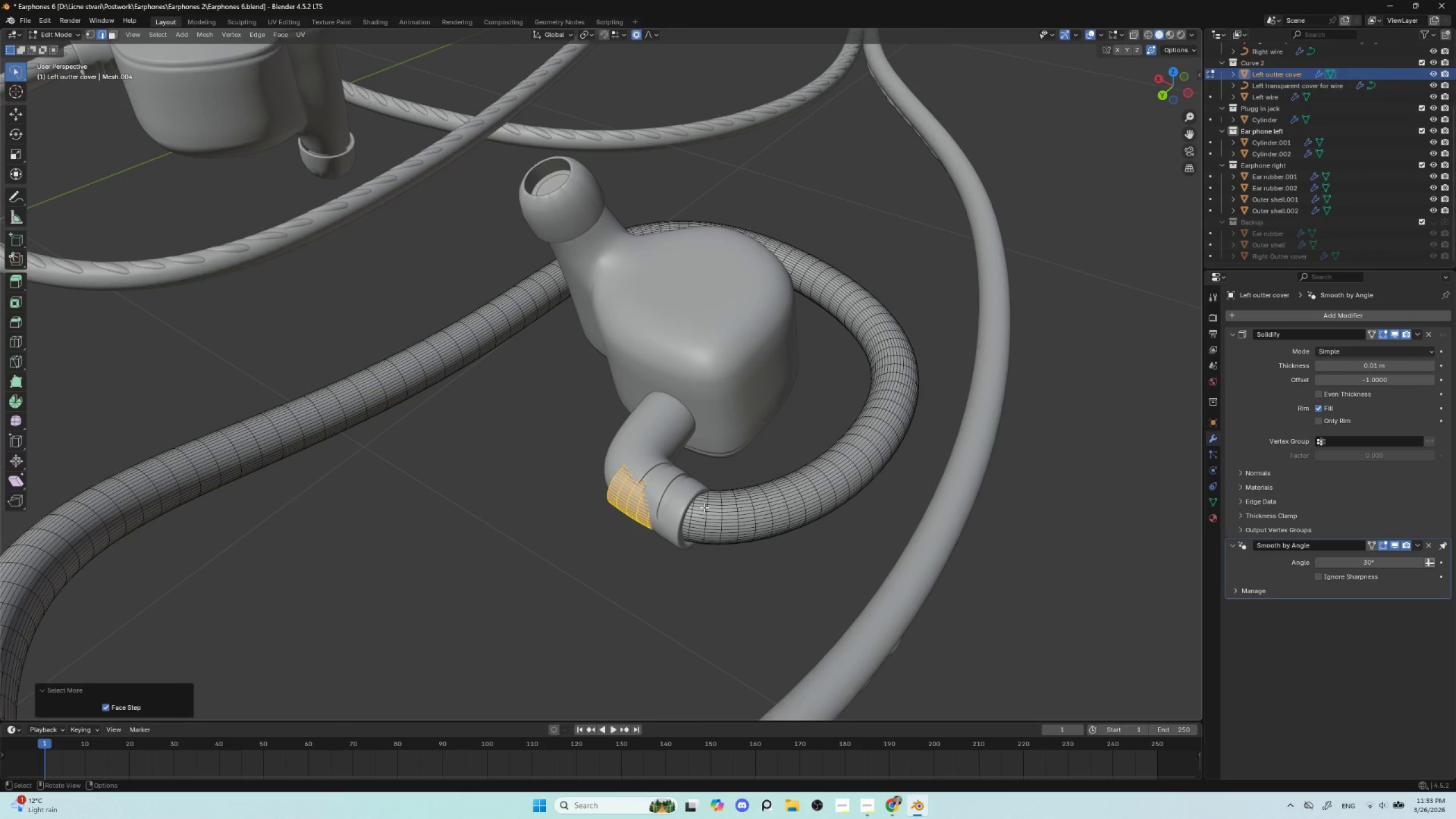 
key(Delete)
 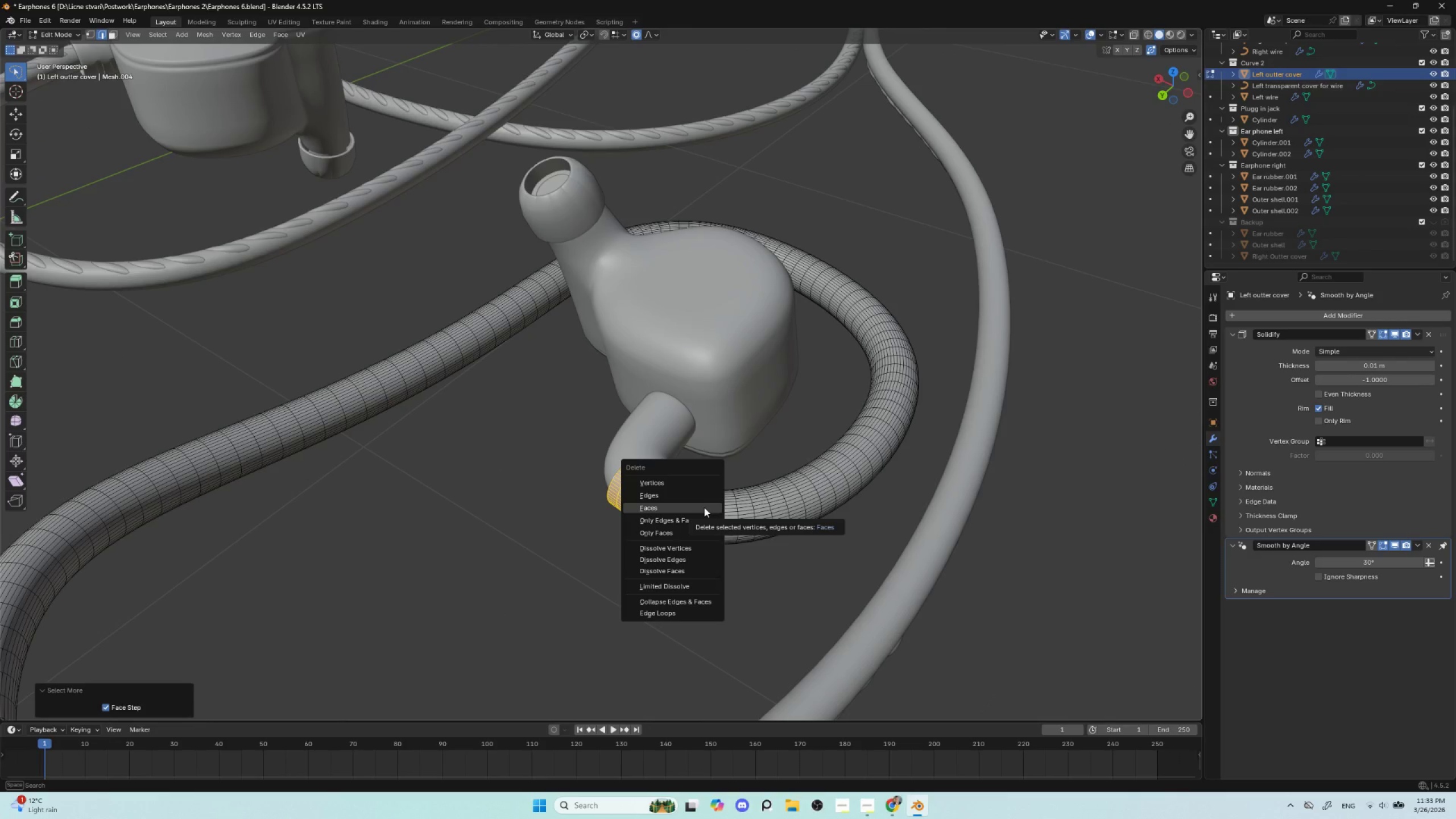 
left_click([704, 507])
 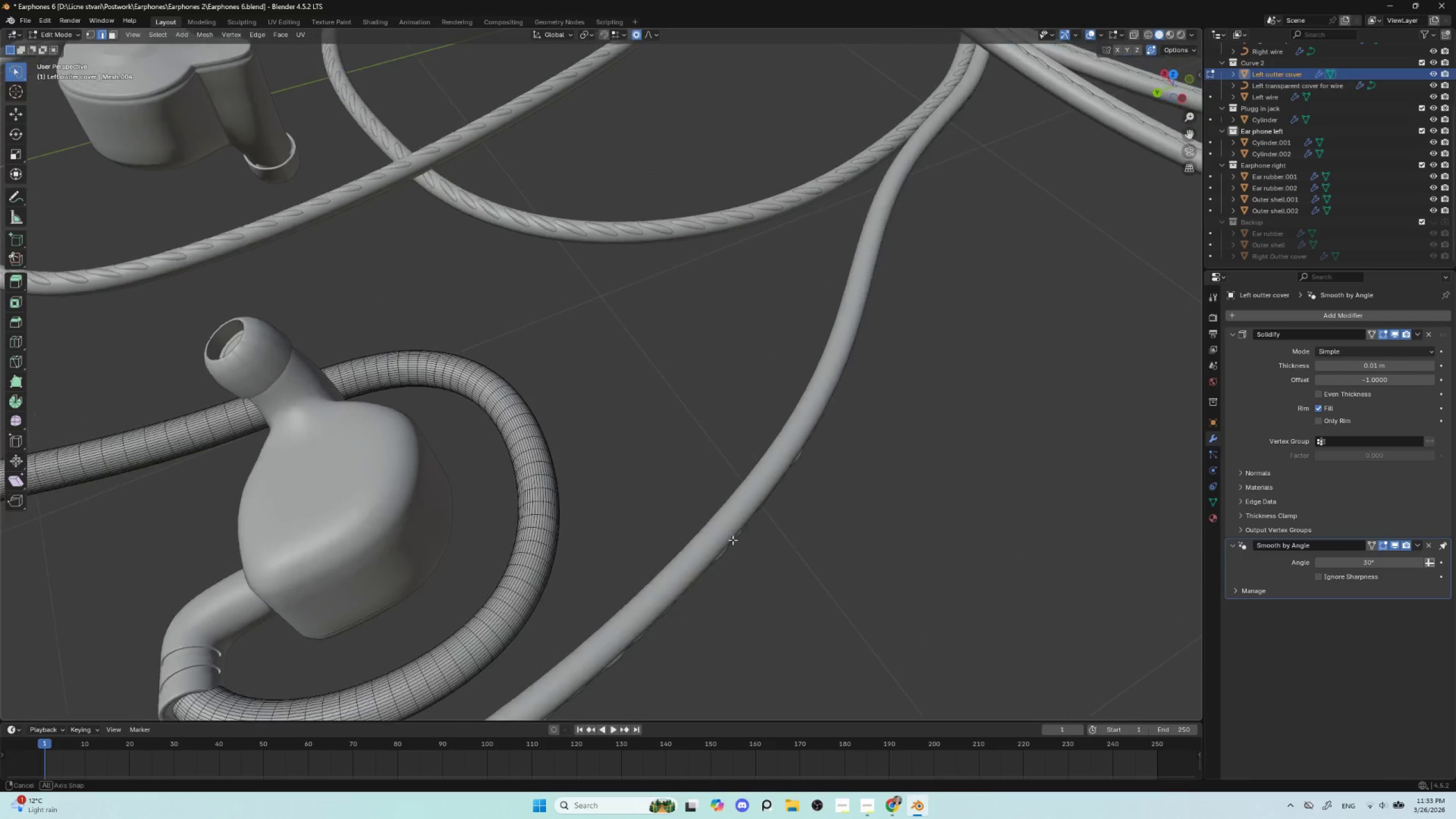 
hold_key(key=ShiftLeft, duration=0.67)
 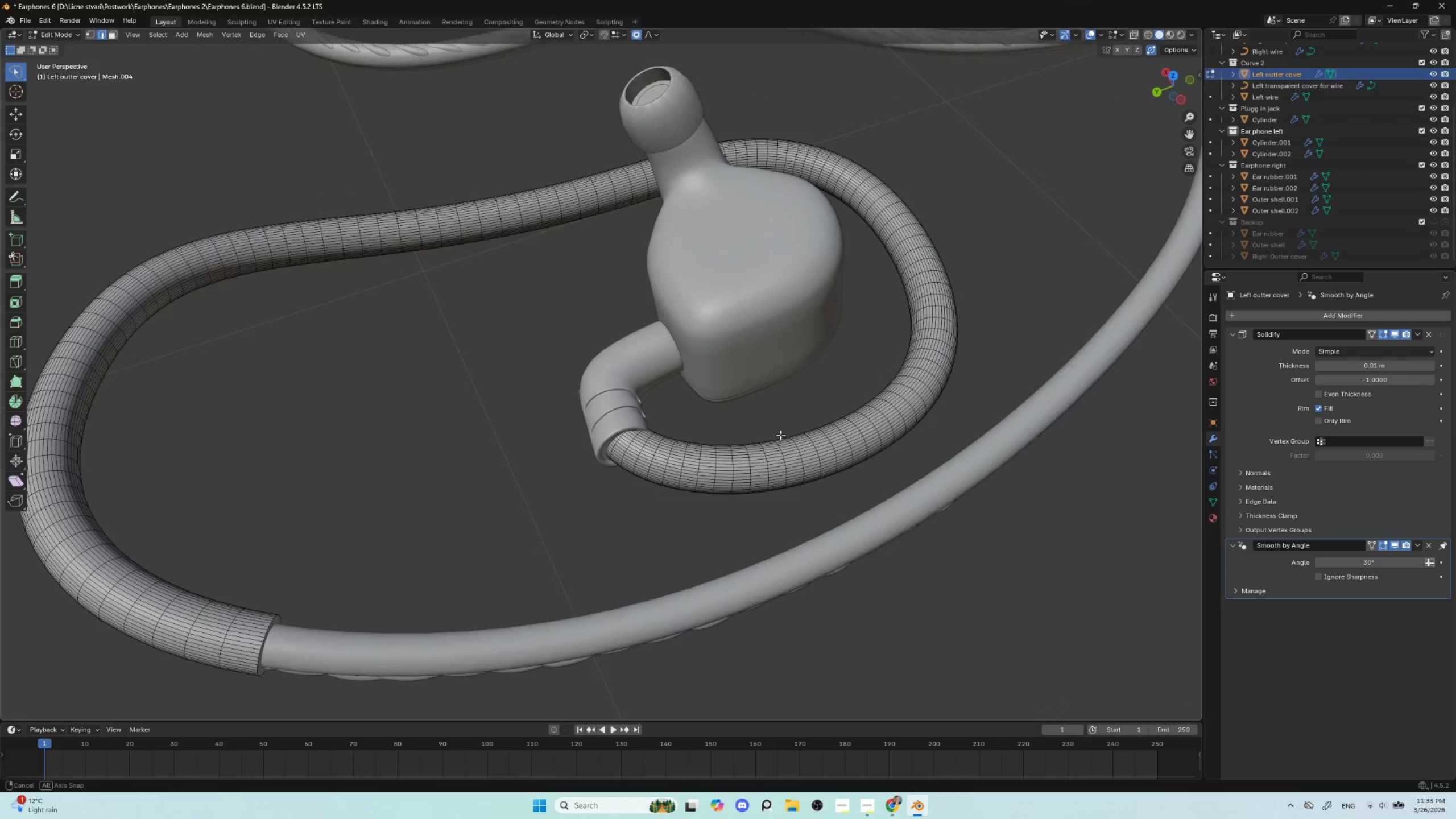 
hold_key(key=ShiftLeft, duration=17.16)
 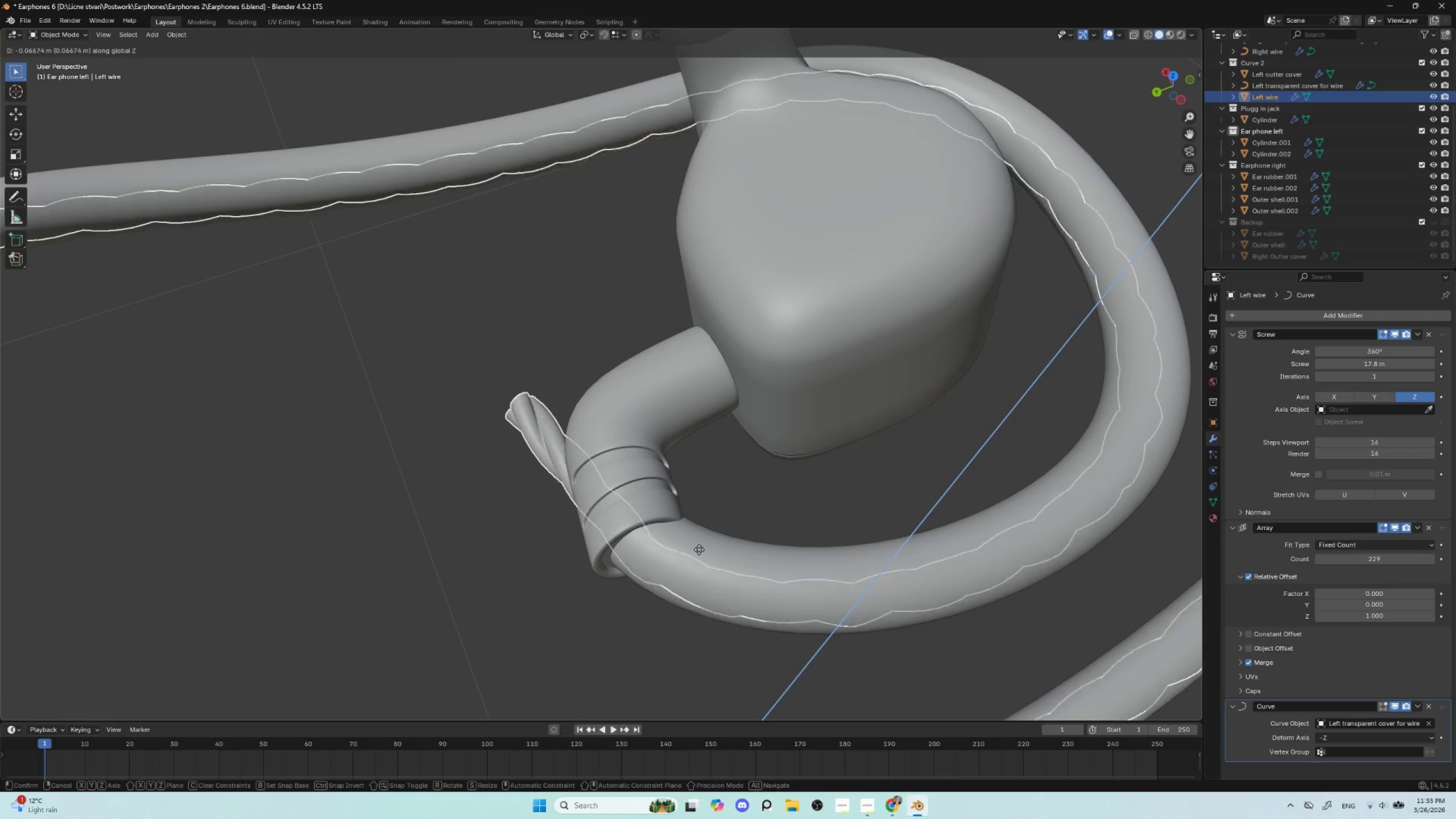 
key(Tab)
 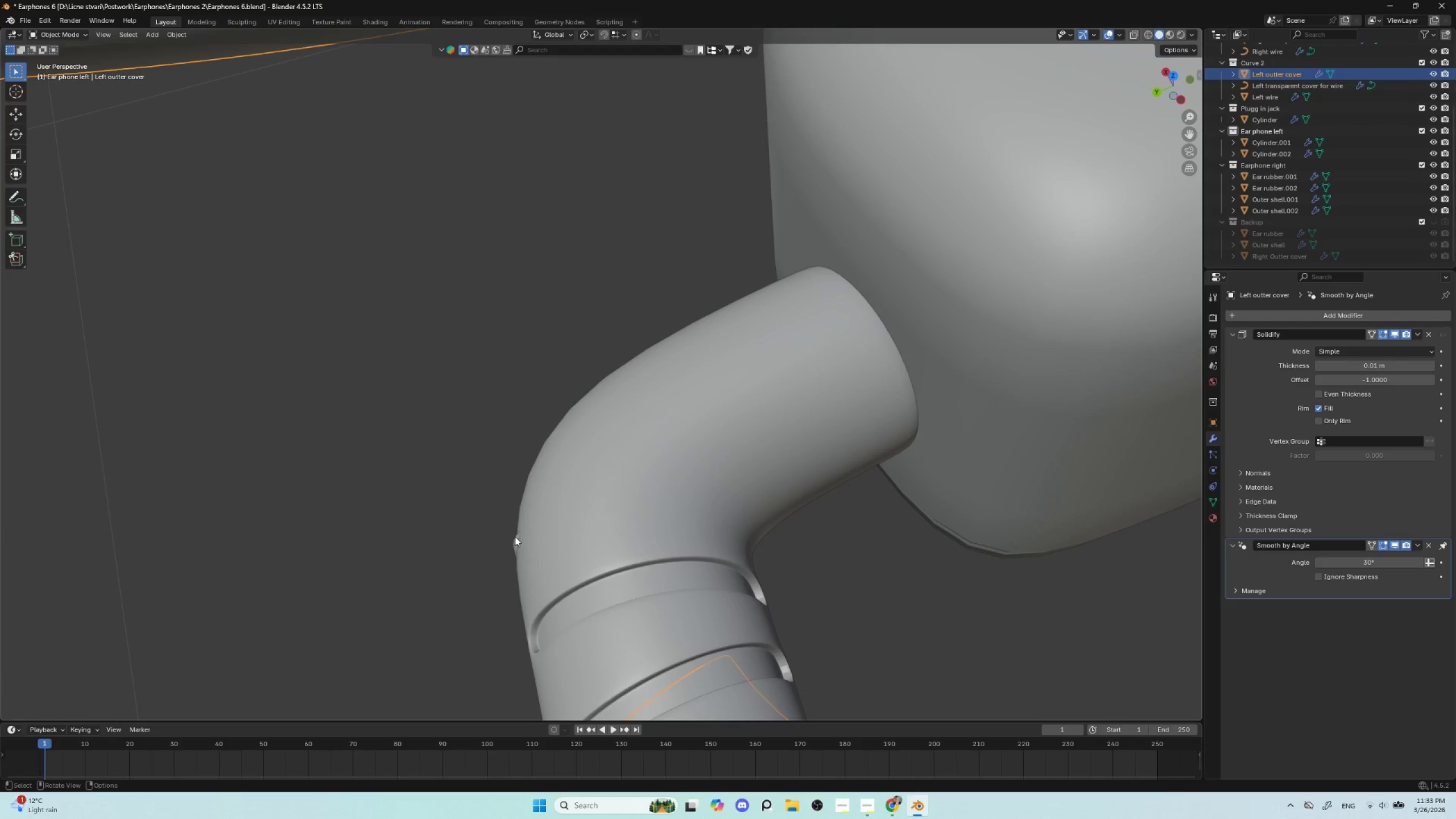 
scroll: coordinate [692, 486], scroll_direction: up, amount: 2.0
 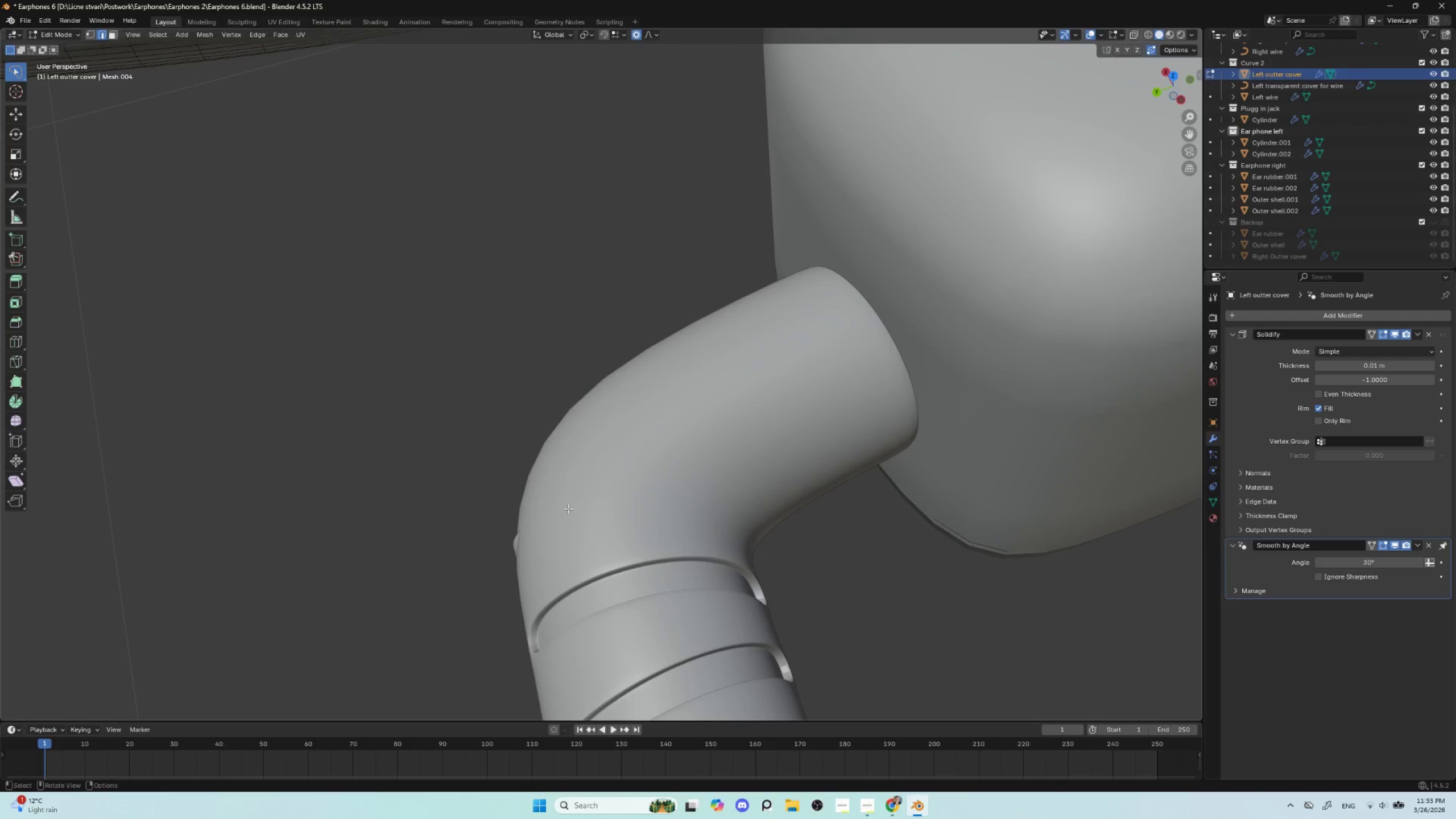 
left_click([514, 537])
 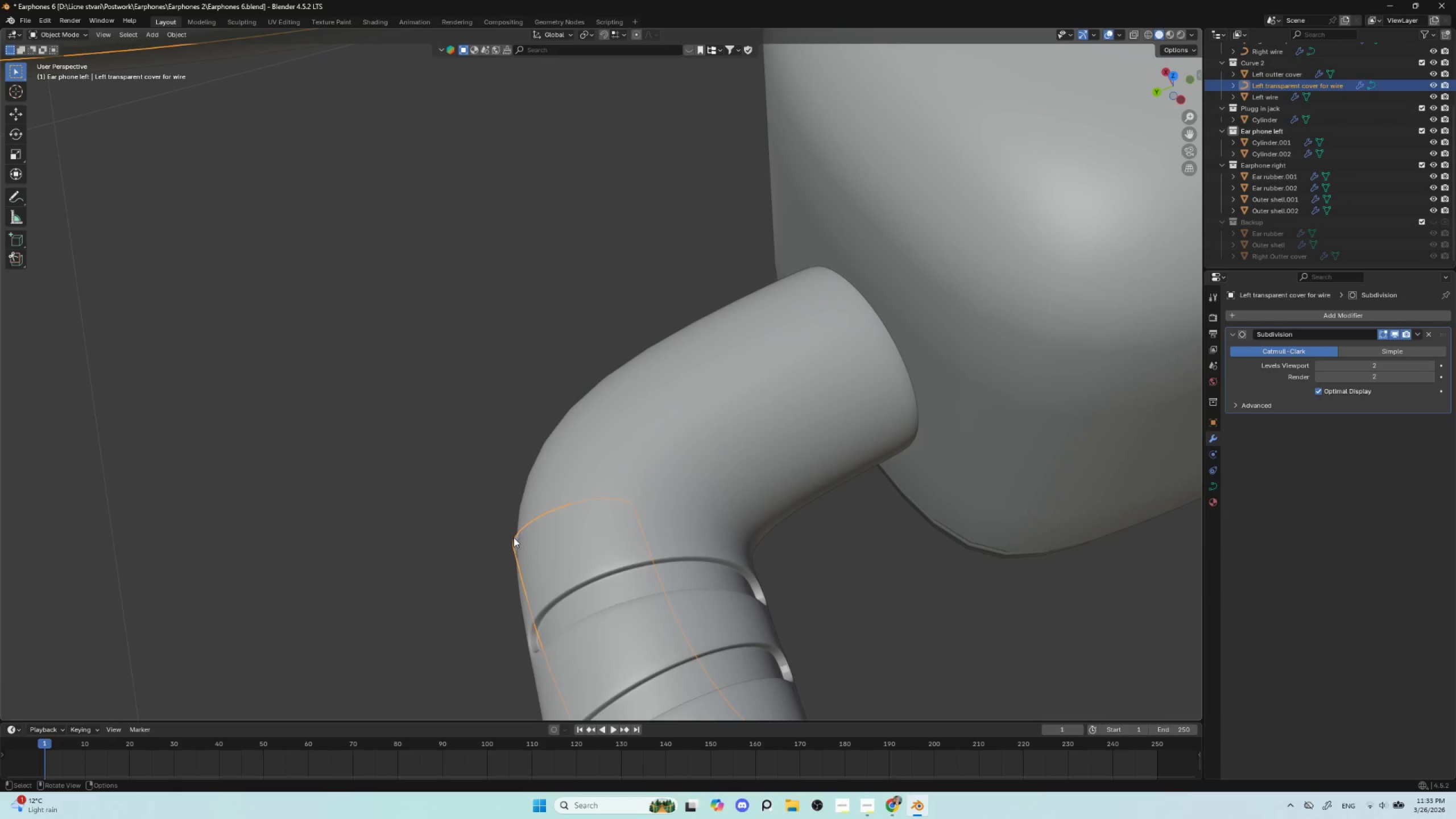 
key(Tab)
 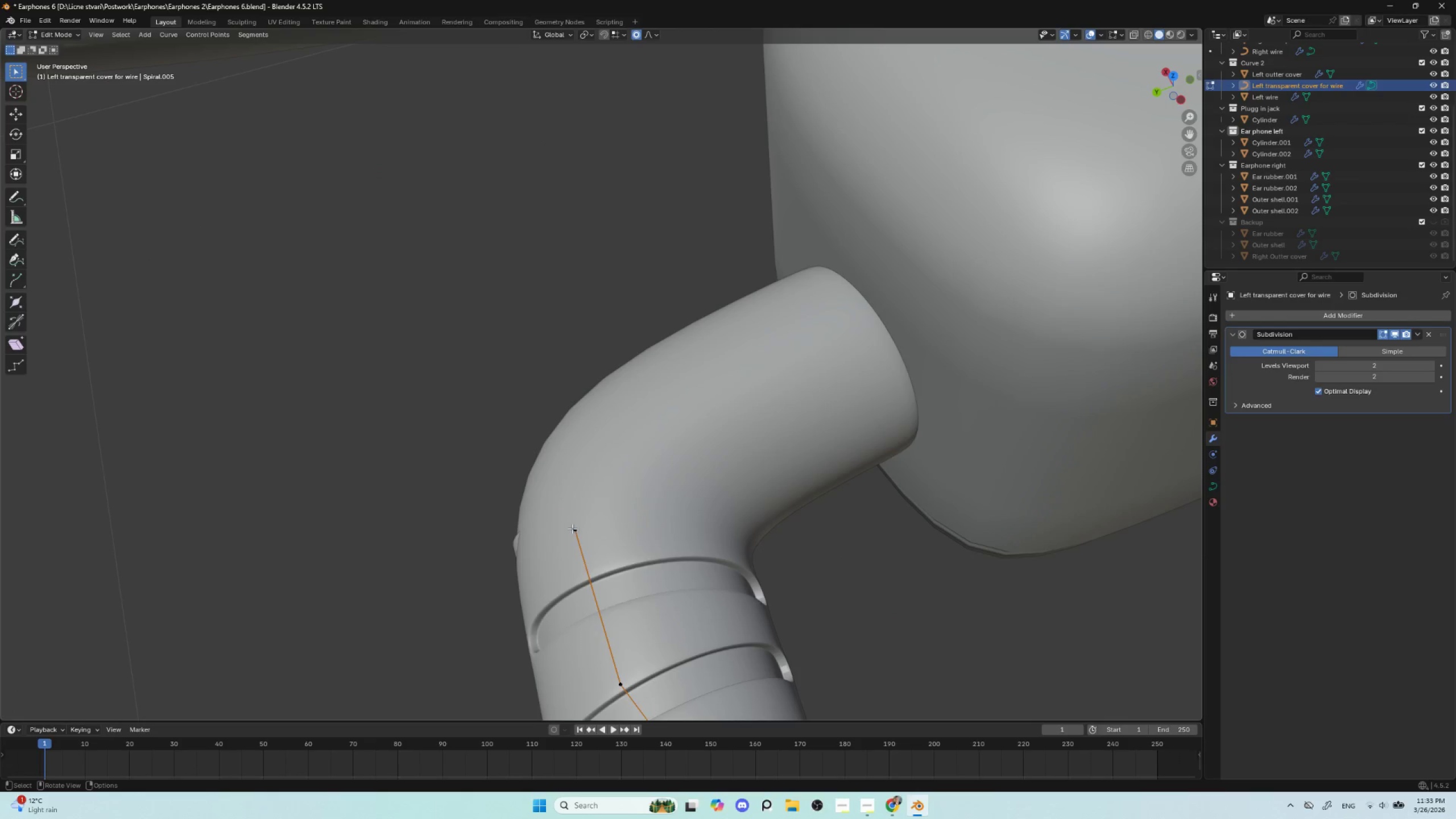 
left_click([574, 528])
 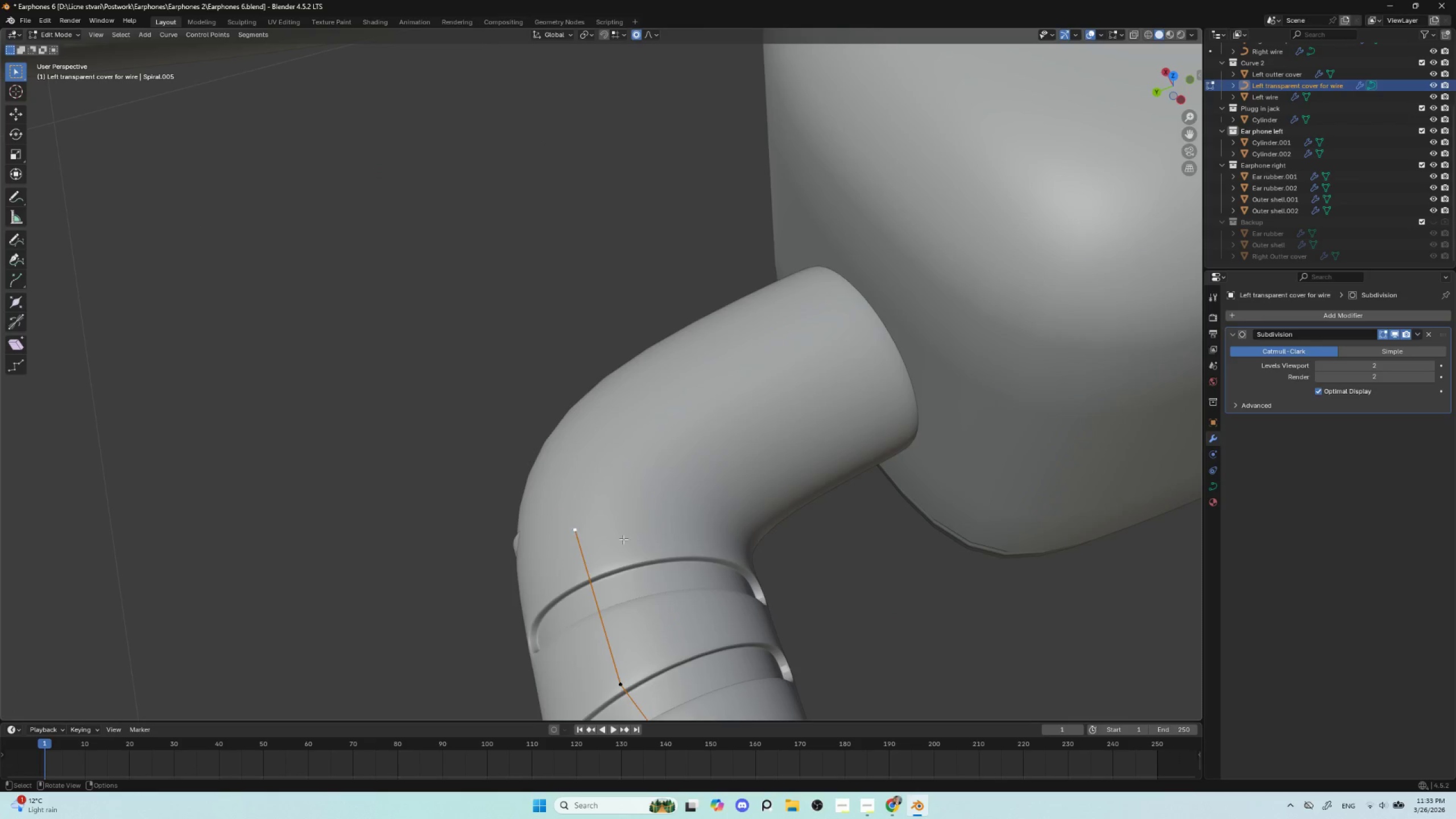 
scroll: coordinate [623, 539], scroll_direction: down, amount: 1.0
 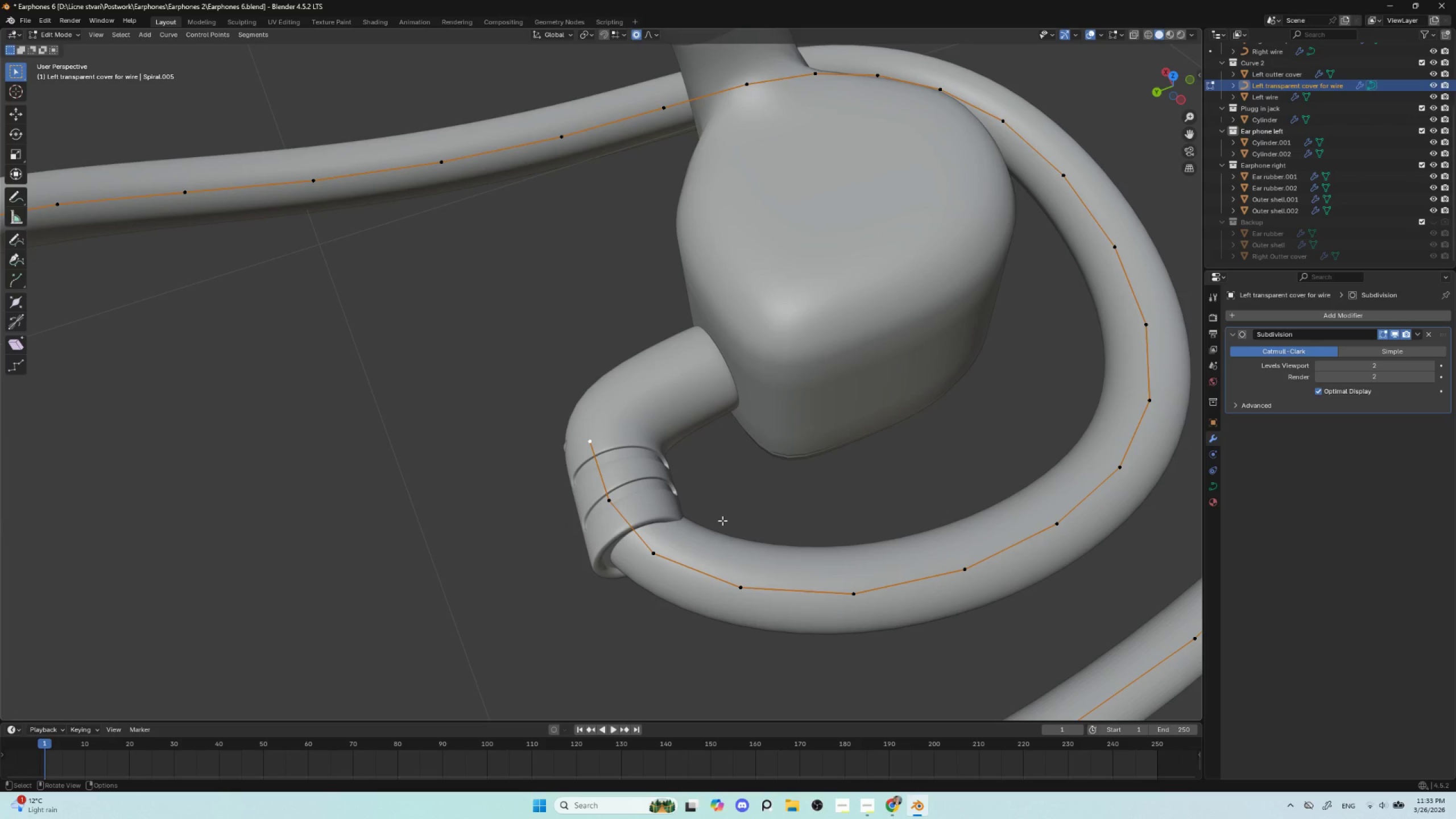 
key(Delete)
 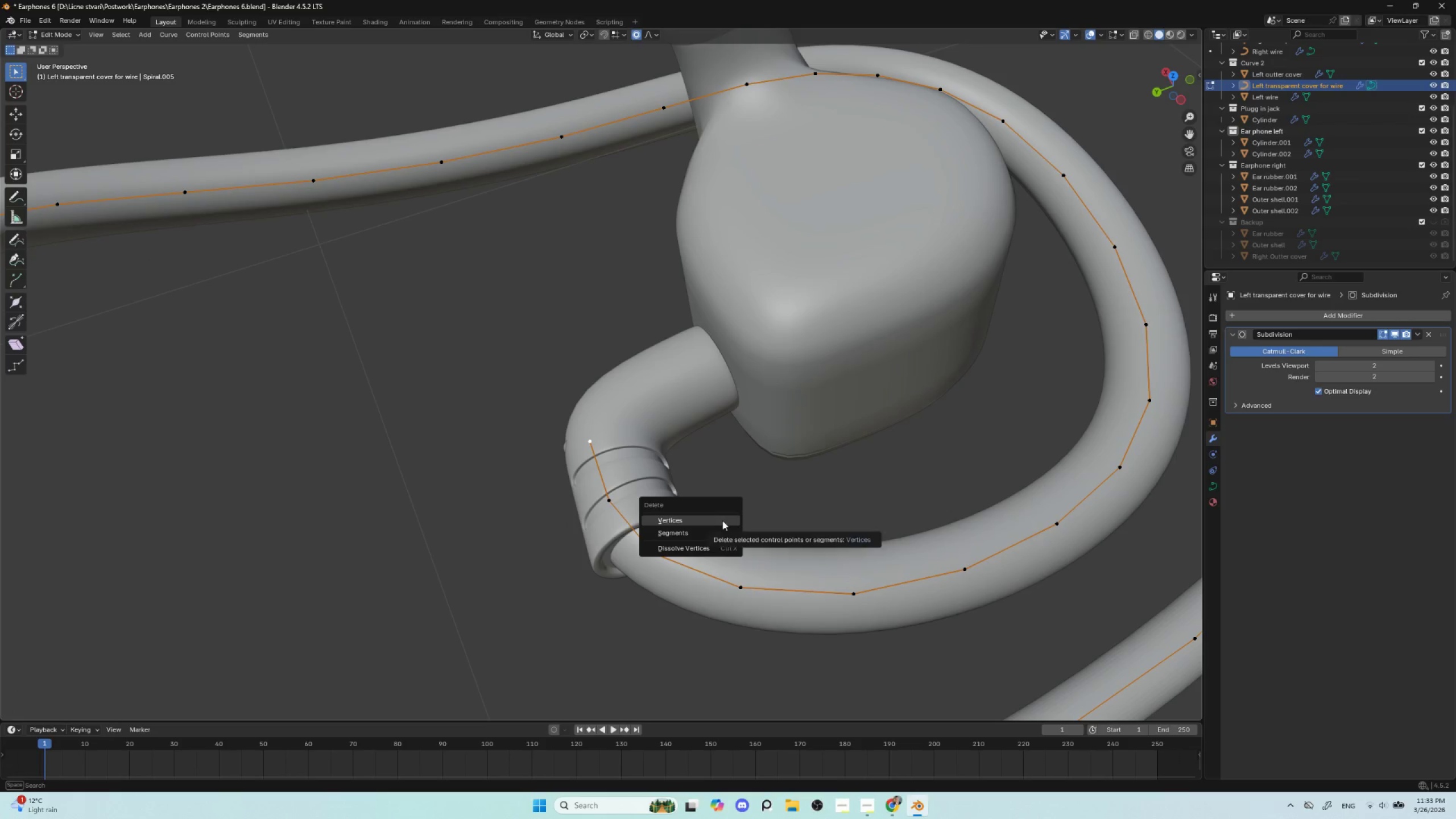 
left_click([722, 520])
 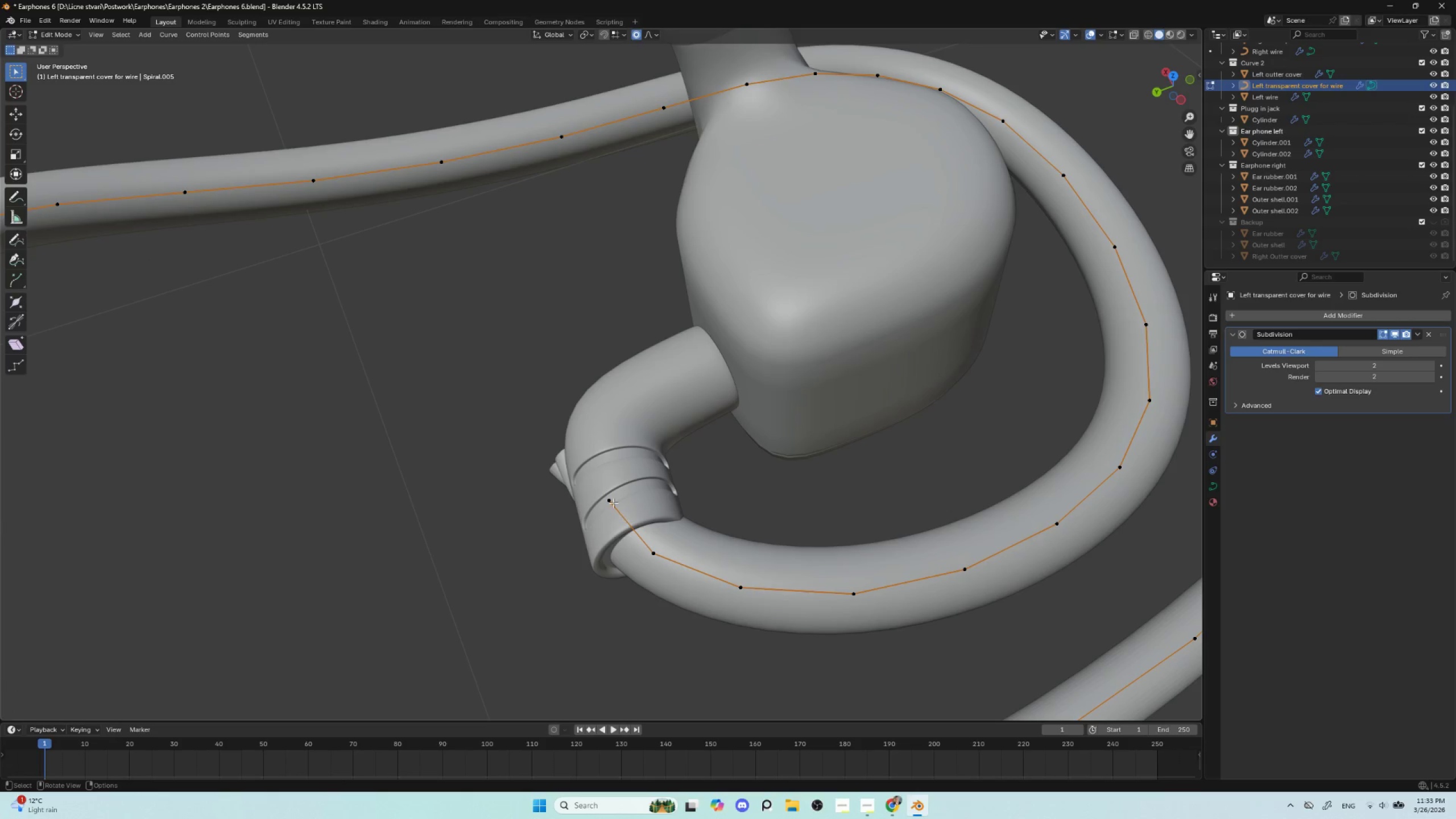 
key(Tab)
 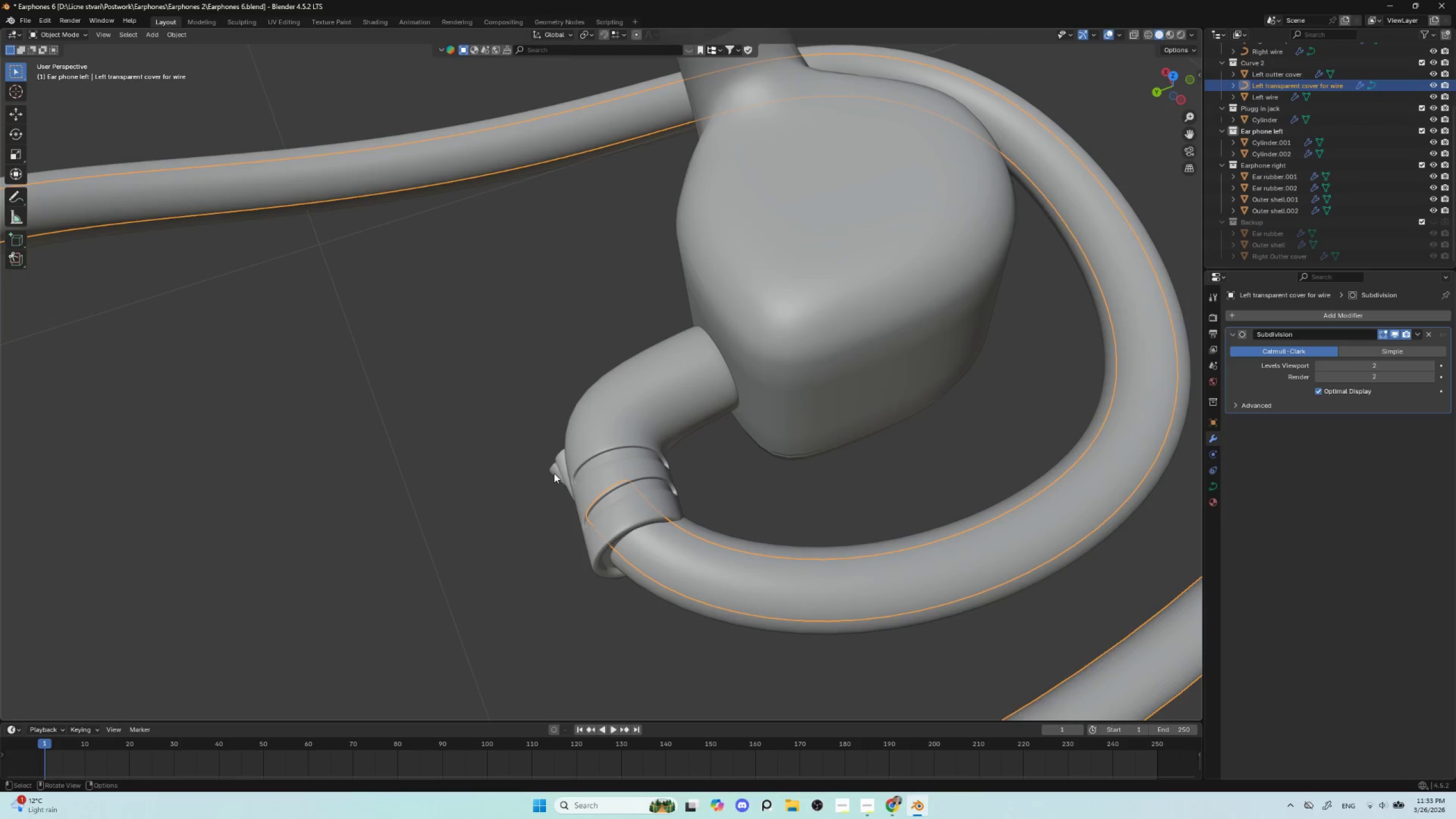 
left_click([554, 471])
 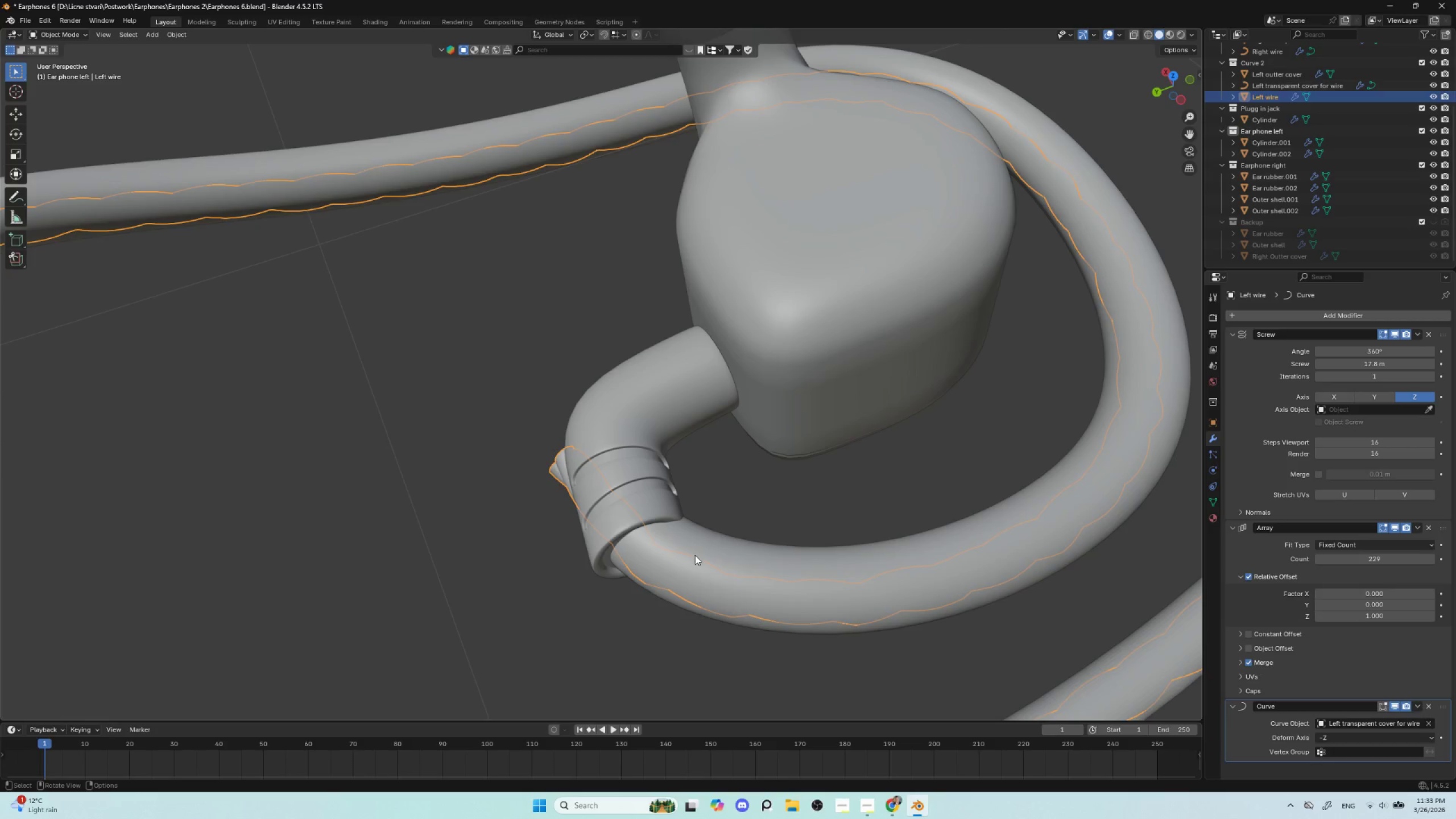 
type(gz)
 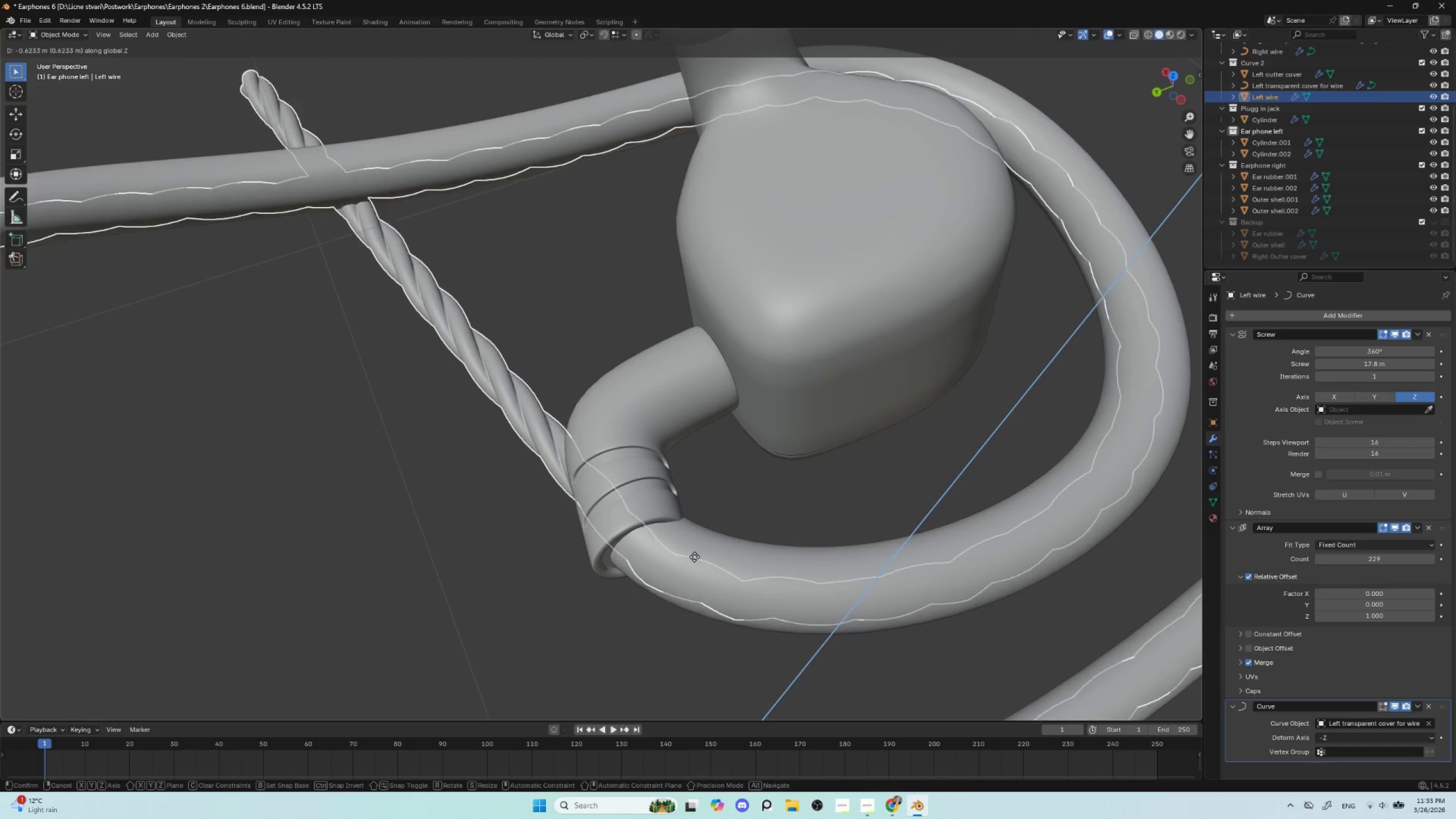 
key(Escape)
type(gz)
 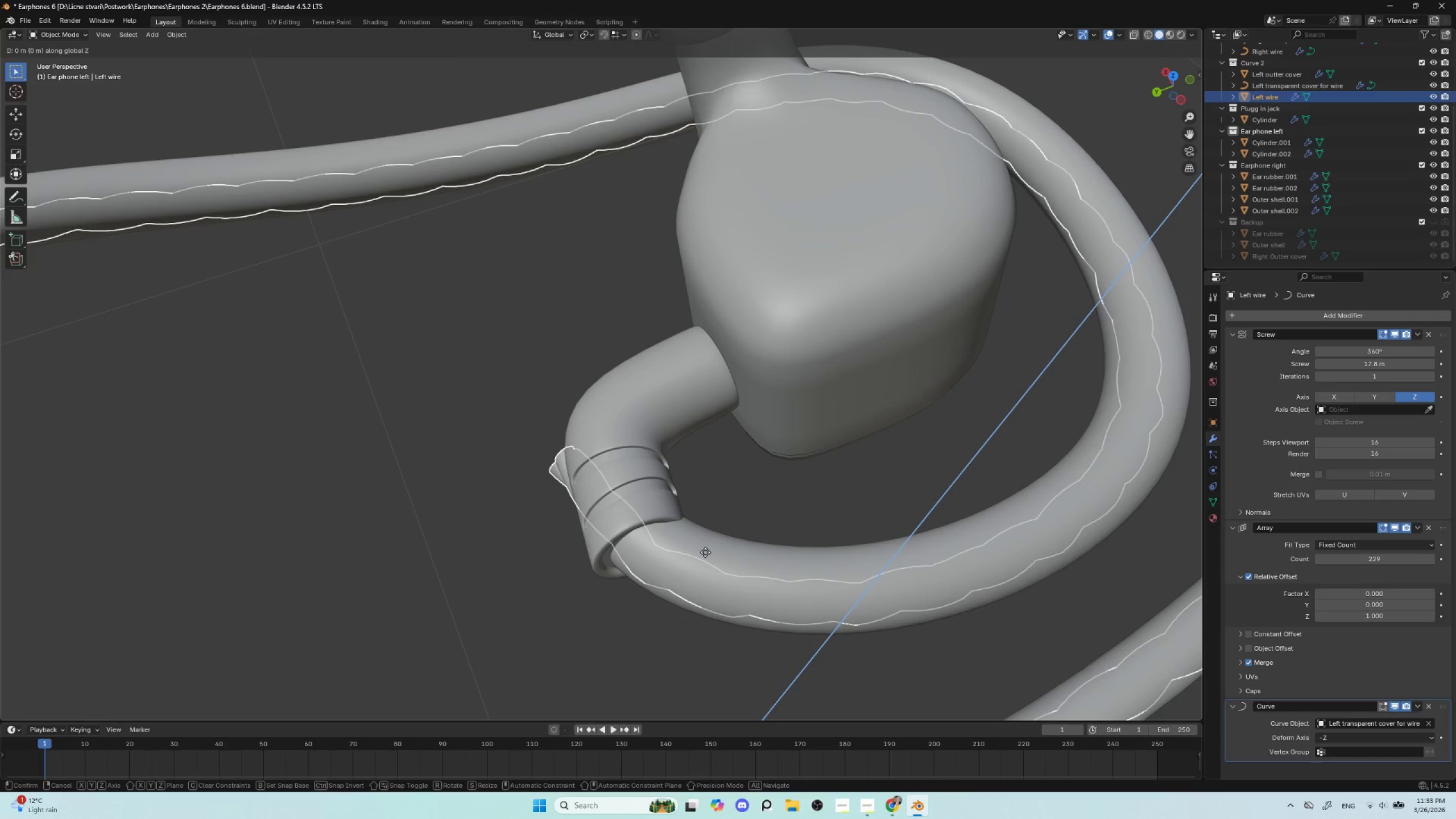 
hold_key(key=ShiftLeft, duration=1.5)
 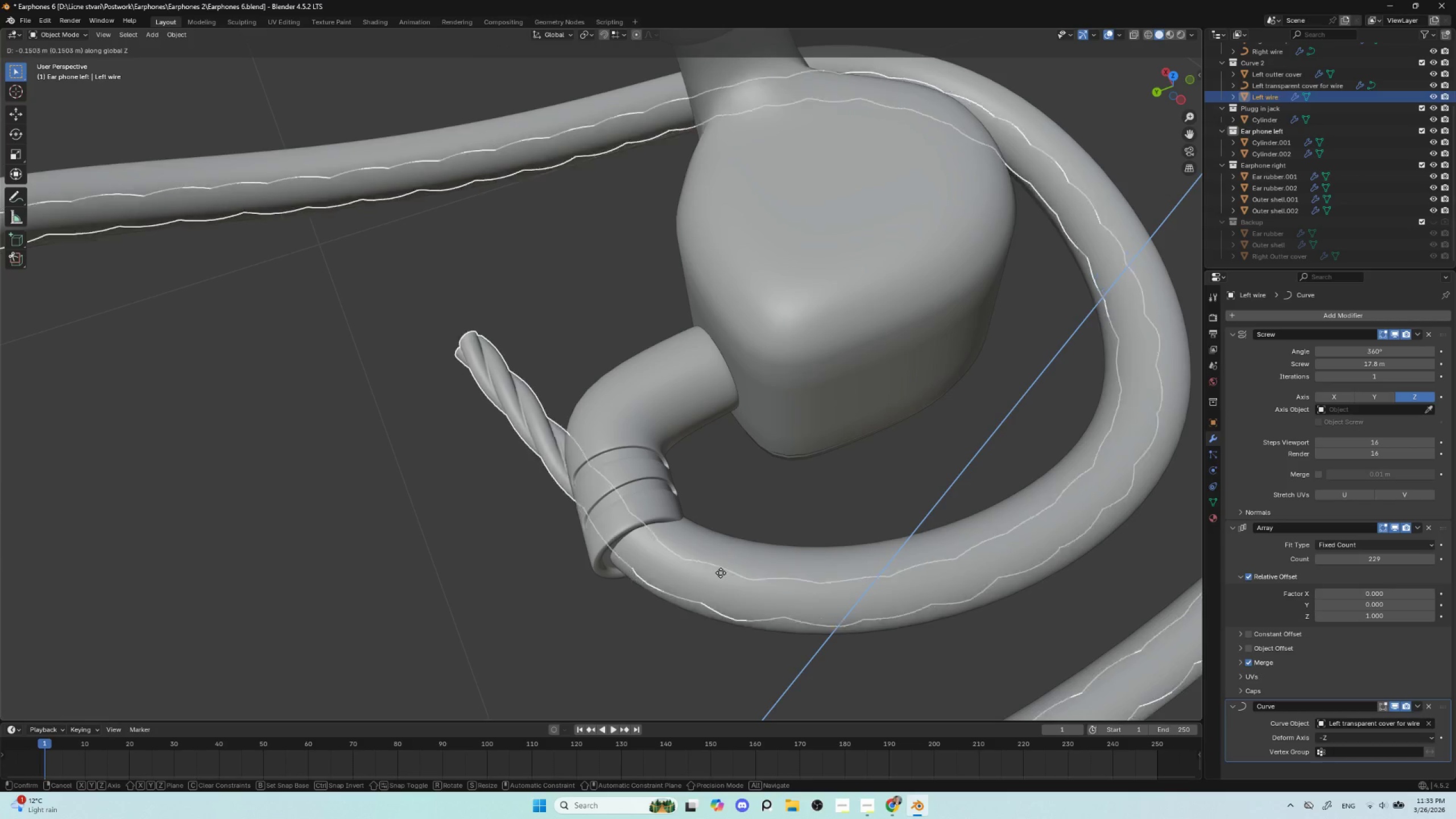 
hold_key(key=ShiftLeft, duration=1.52)
 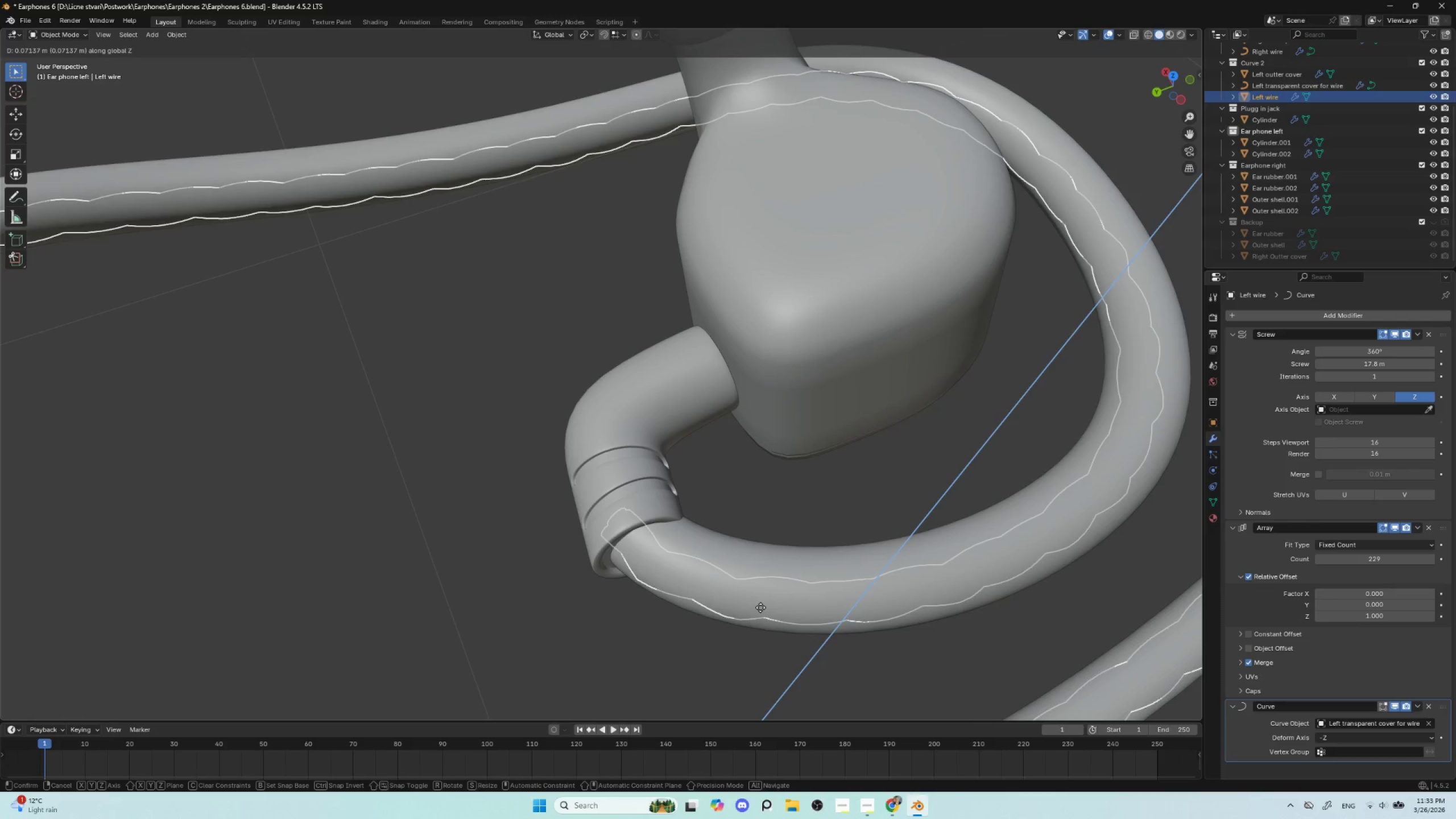 
hold_key(key=ShiftLeft, duration=1.51)
left_click([760, 607])
 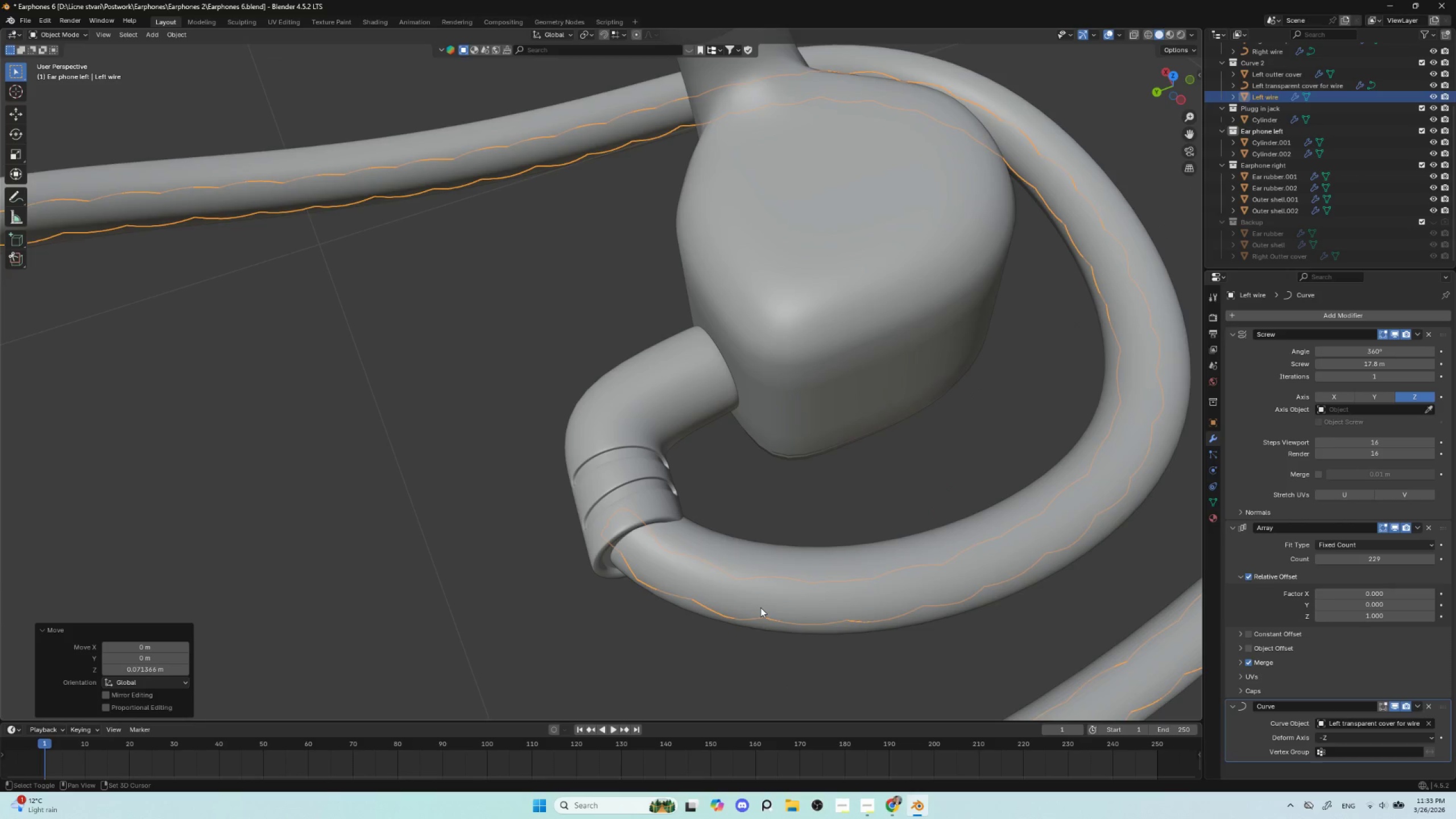 
key(Shift+ShiftLeft)
 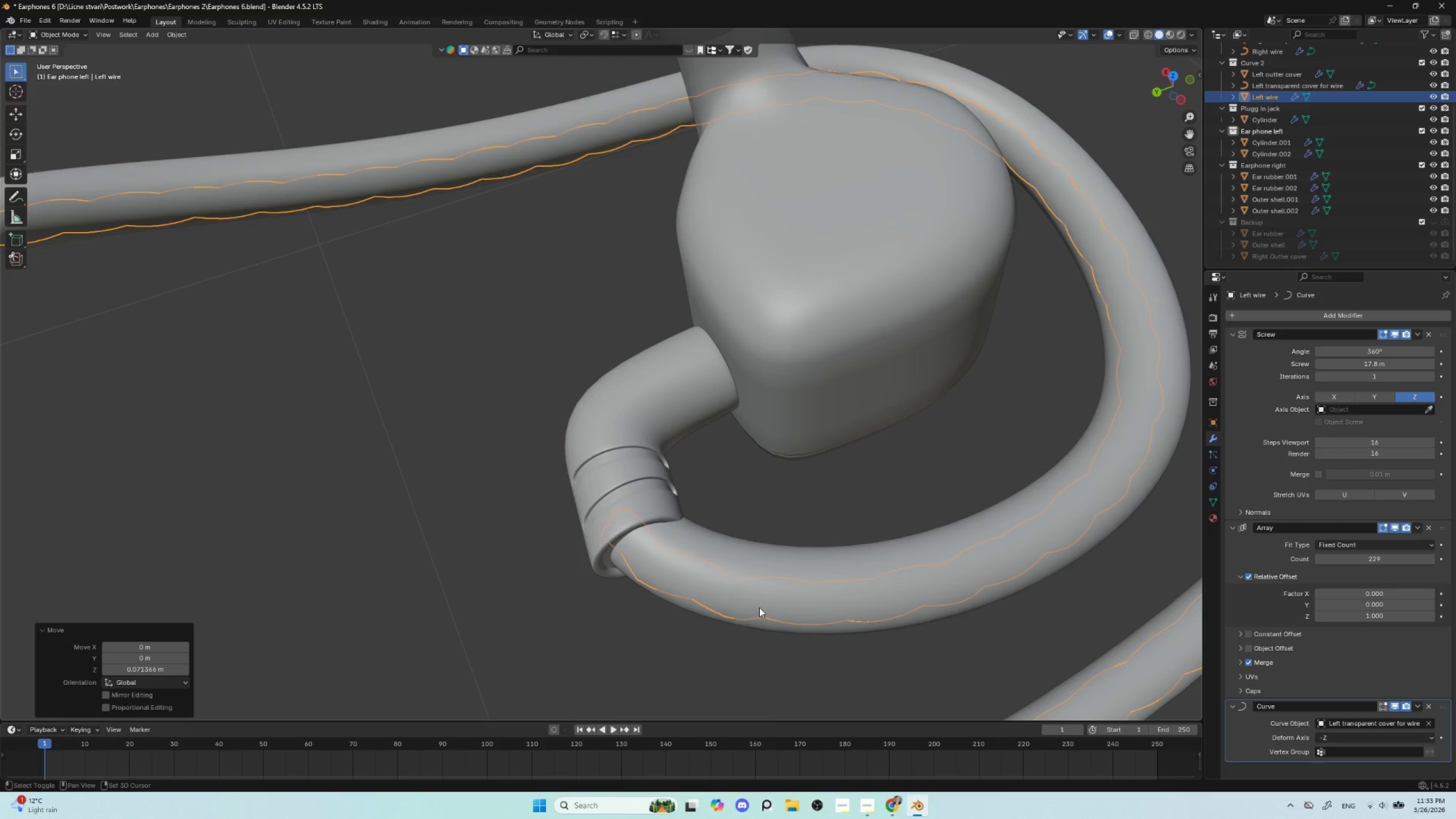 
key(Shift+ShiftLeft)
 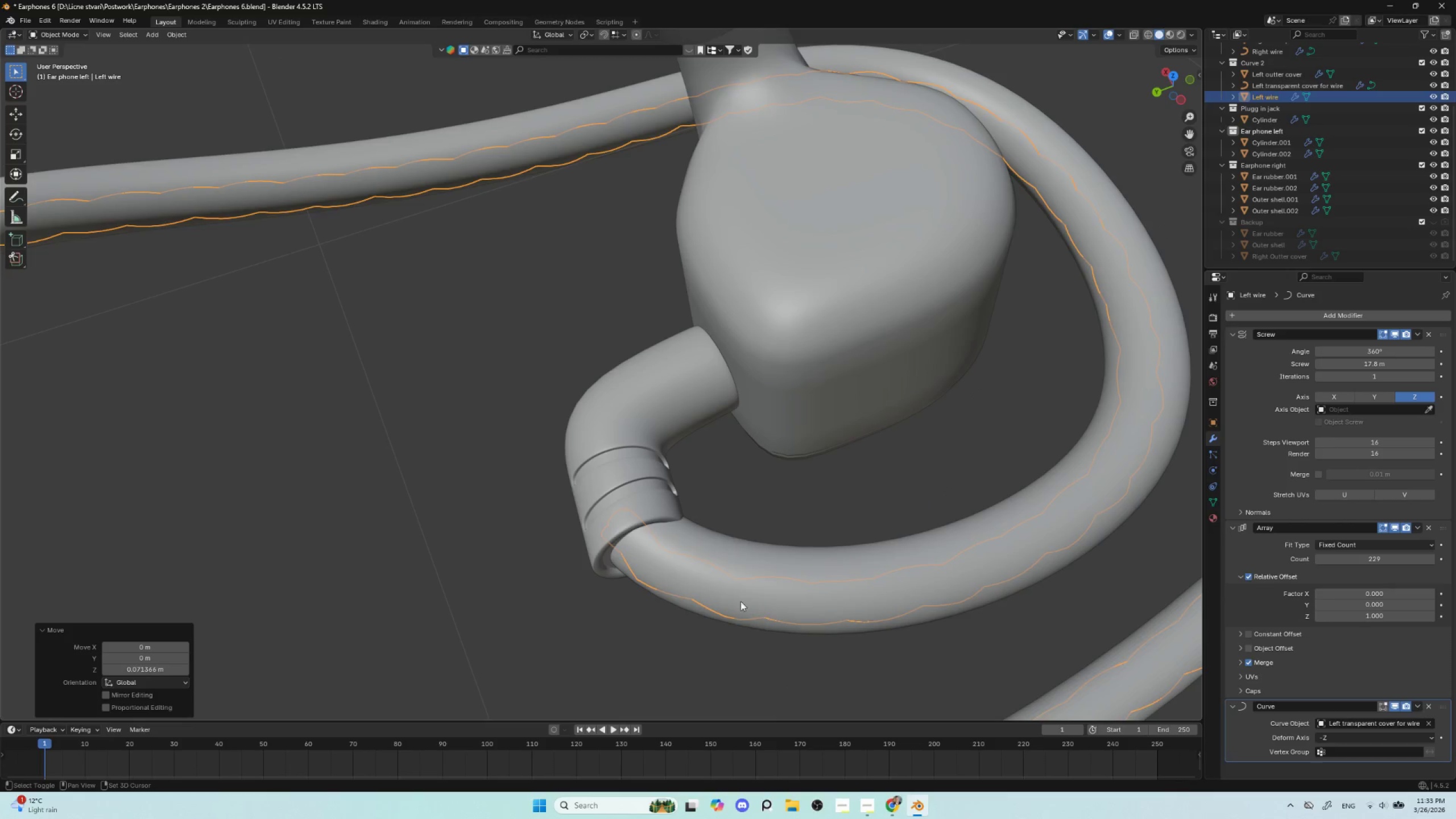 
key(Shift+ShiftLeft)
 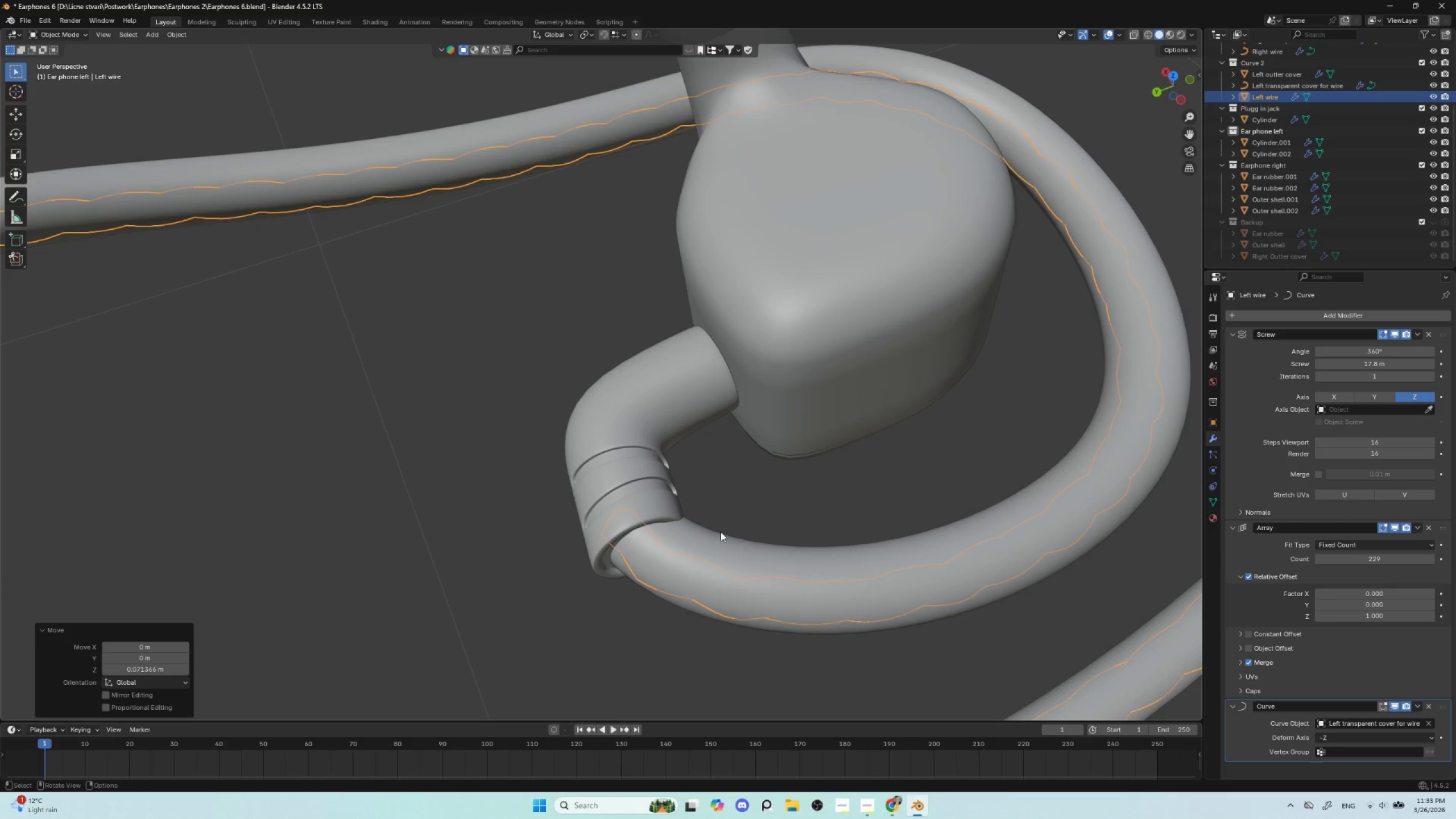 
scroll: coordinate [721, 532], scroll_direction: down, amount: 5.0
 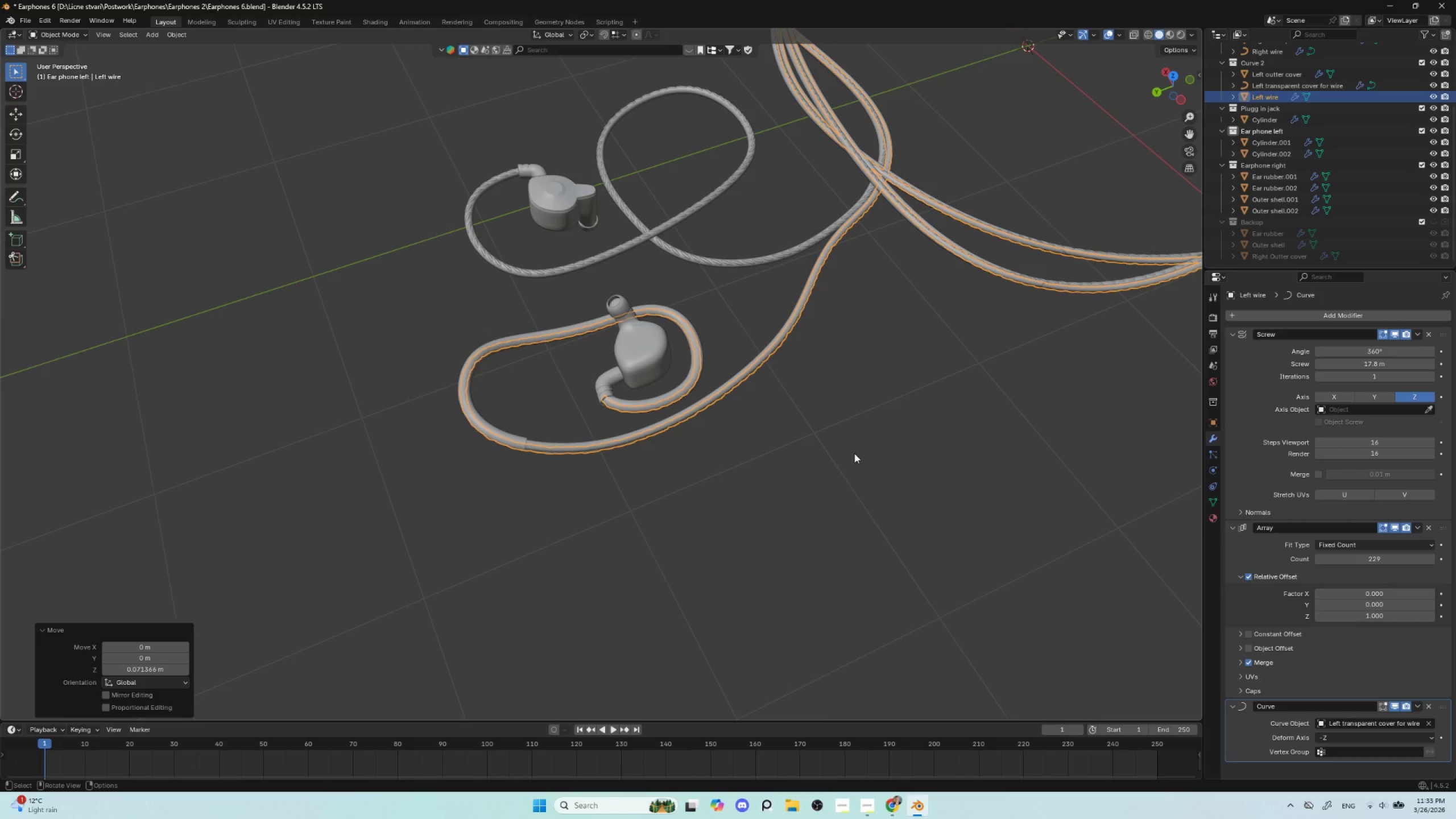 
left_click([857, 452])
 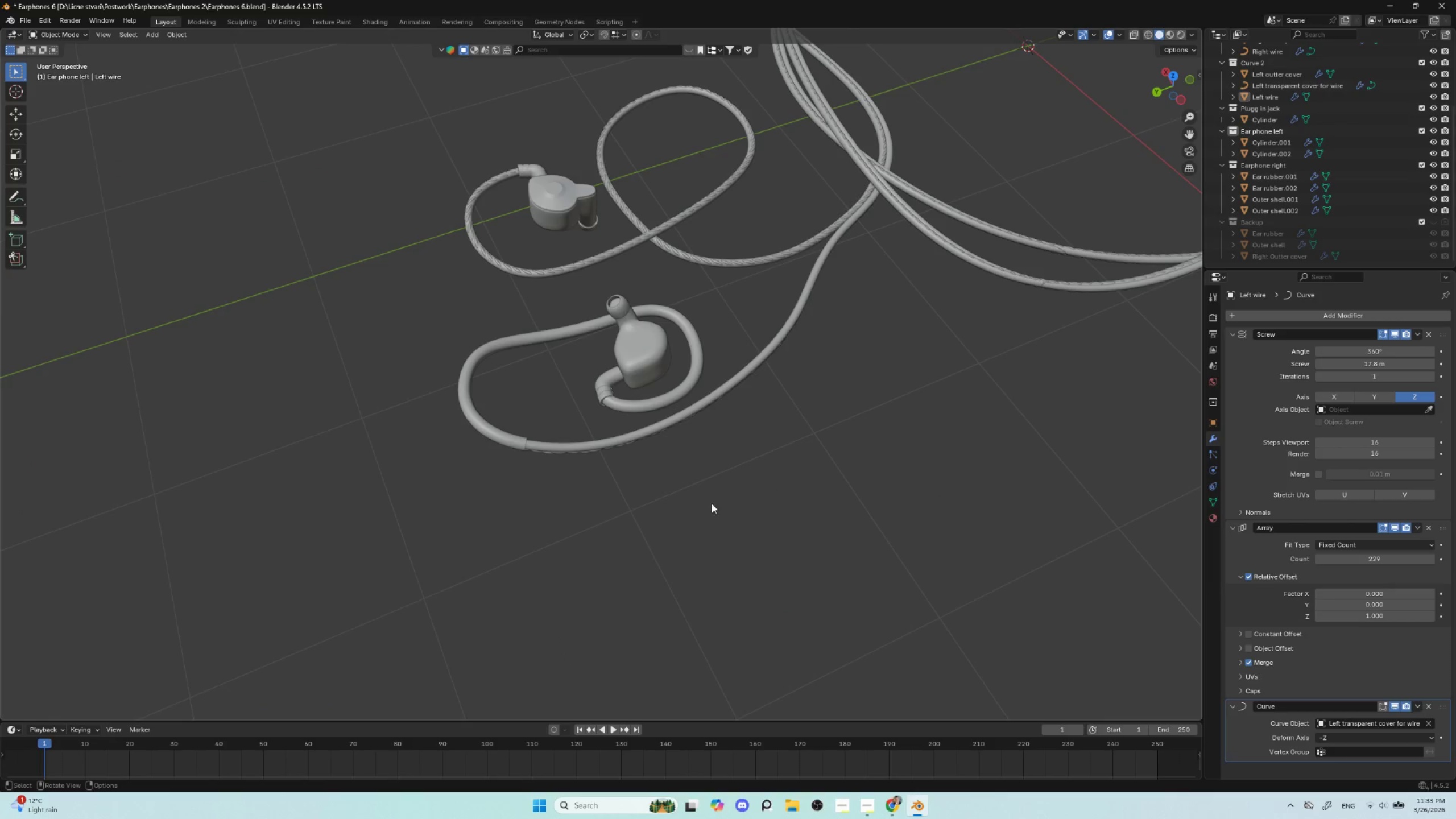 
scroll: coordinate [661, 538], scroll_direction: up, amount: 4.0
 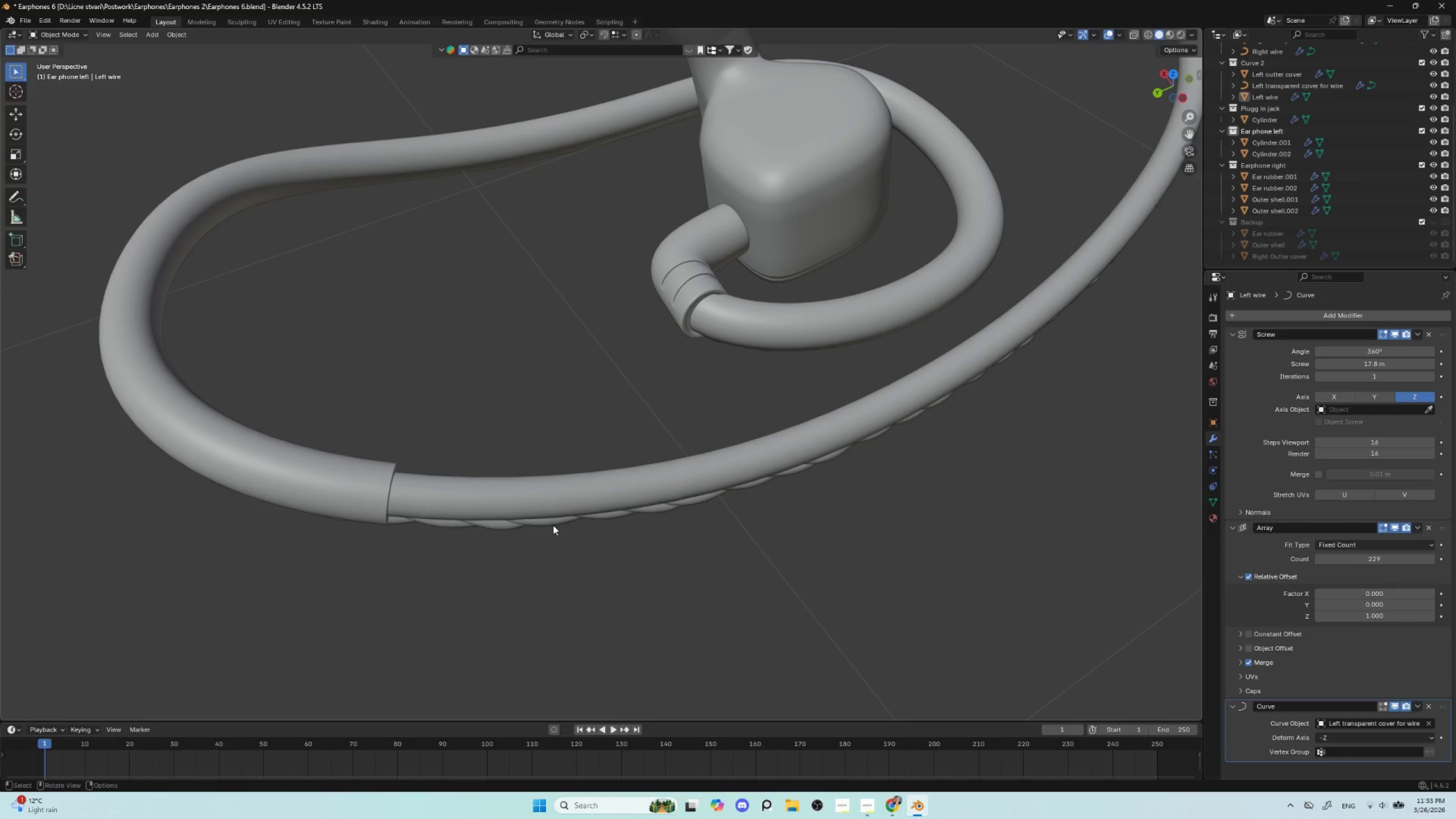 
left_click([543, 506])
 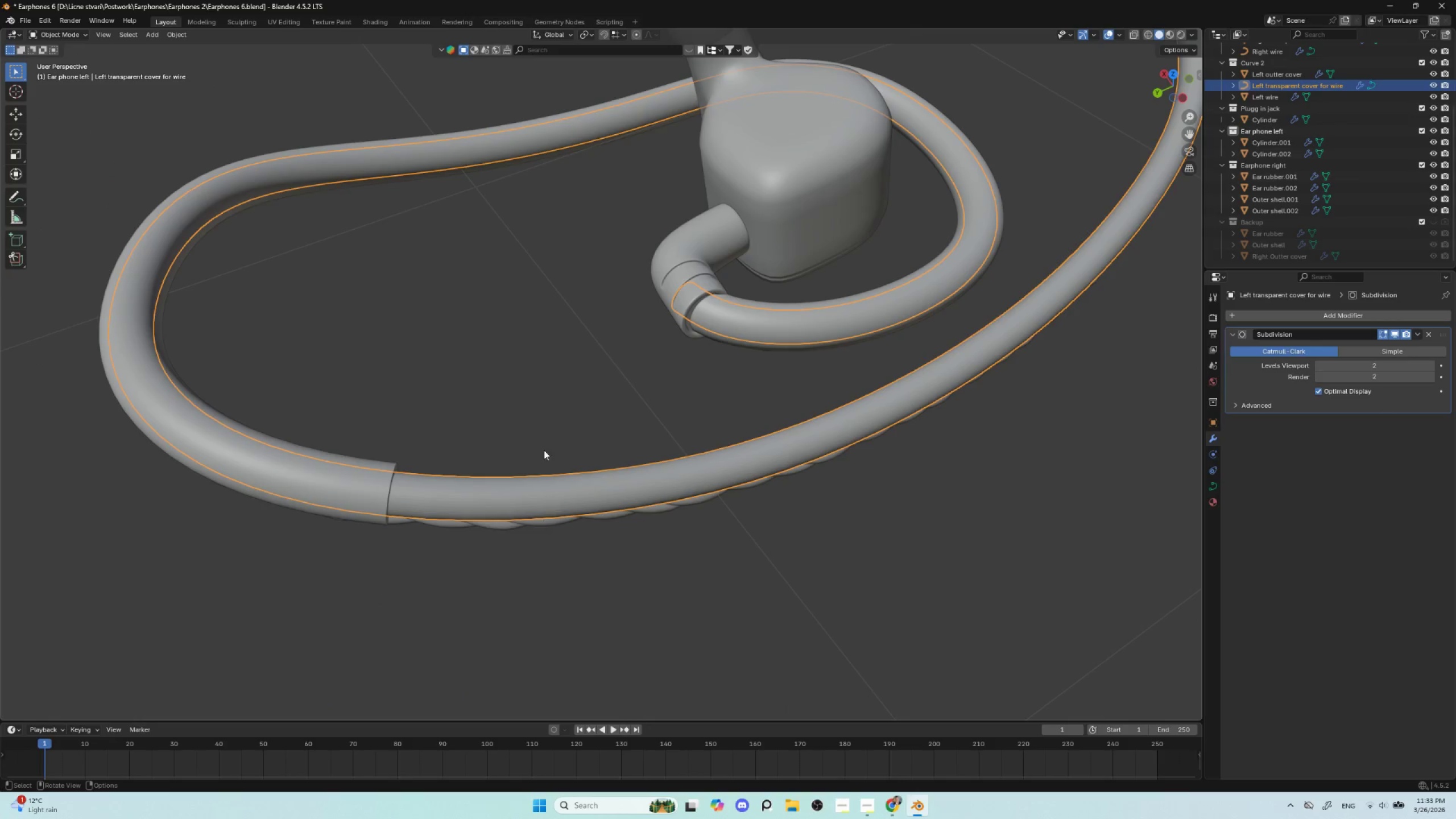 
left_click([548, 410])
 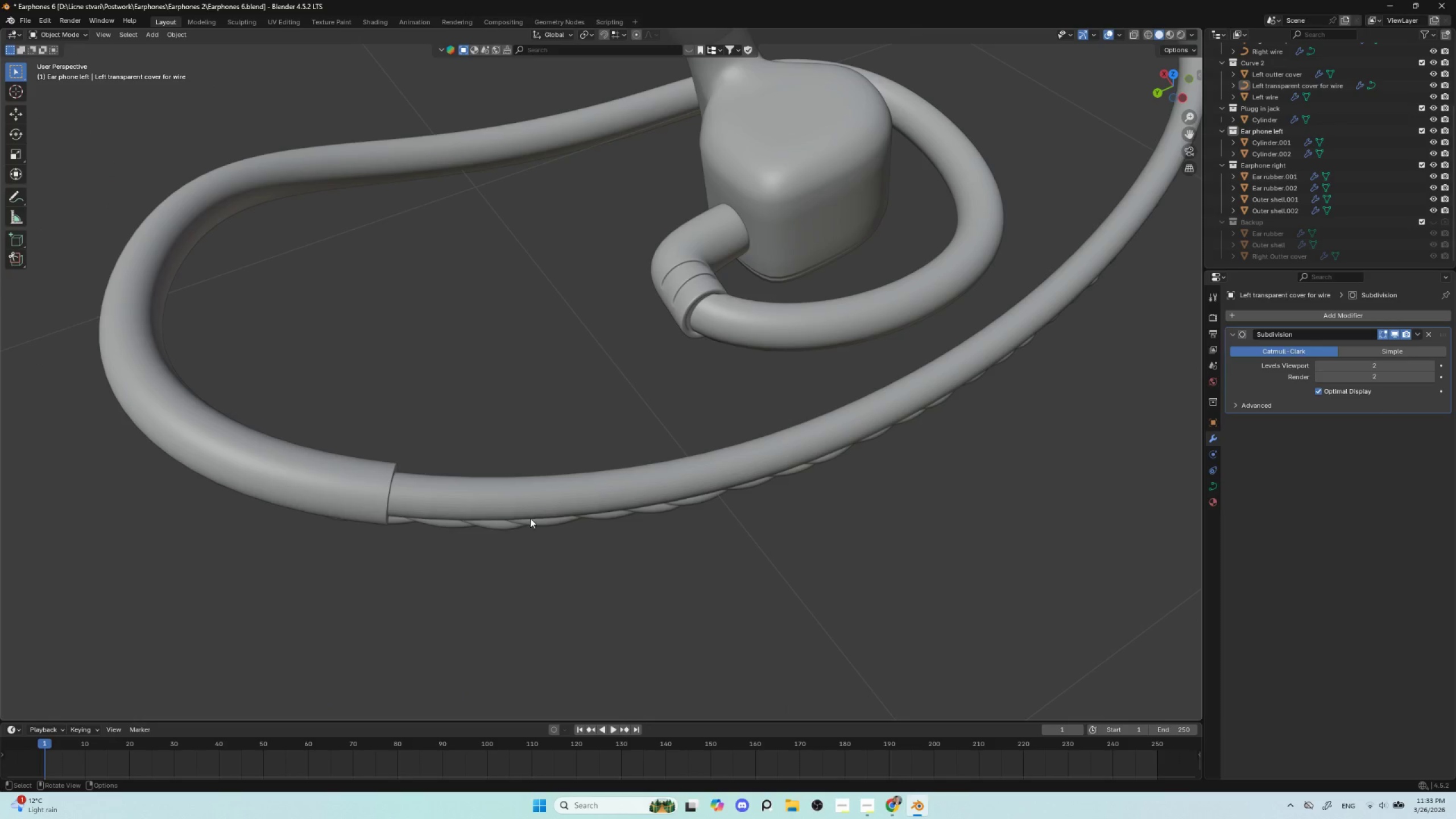 
left_click([534, 524])
 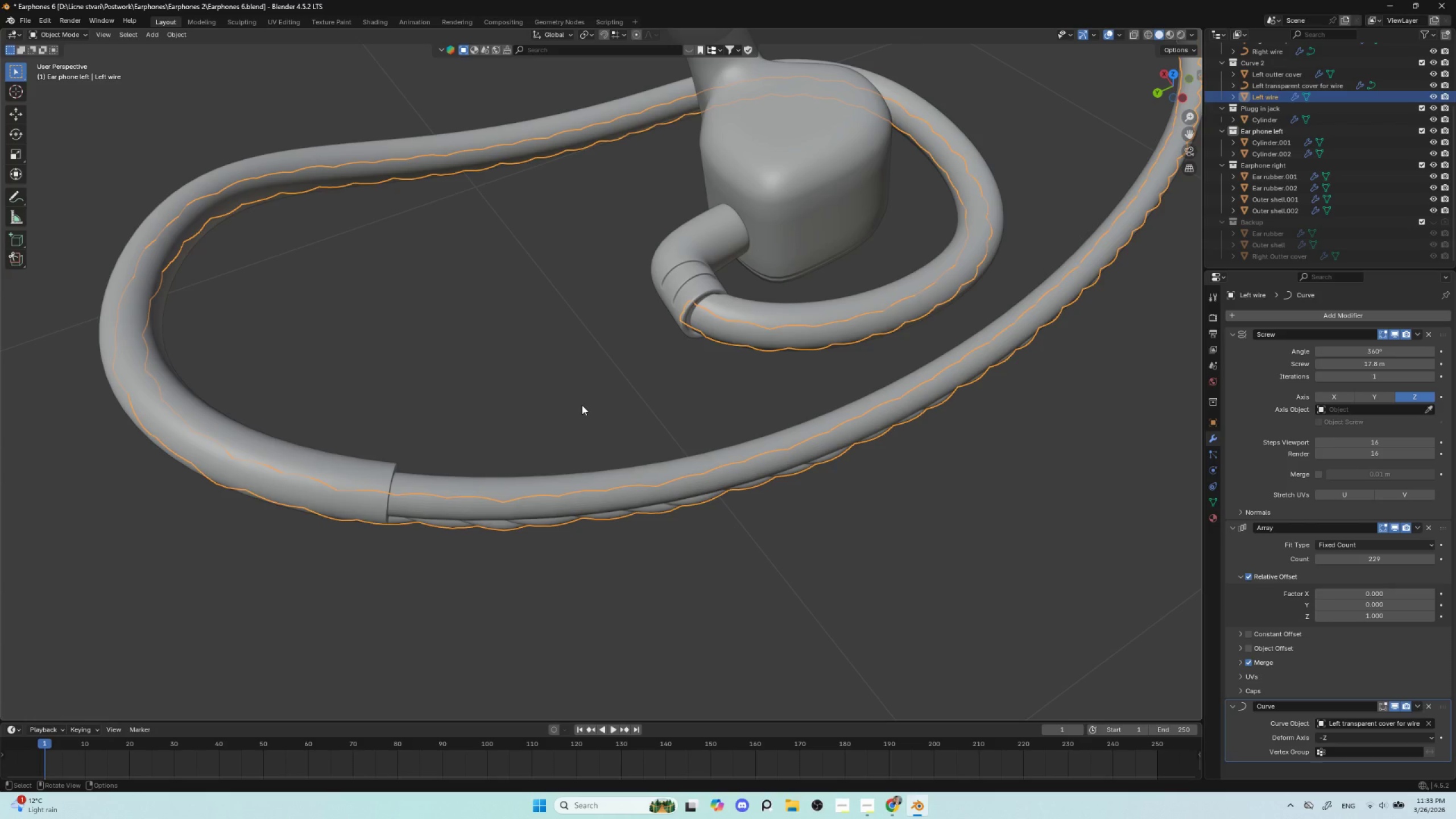 
scroll: coordinate [611, 399], scroll_direction: down, amount: 3.0
 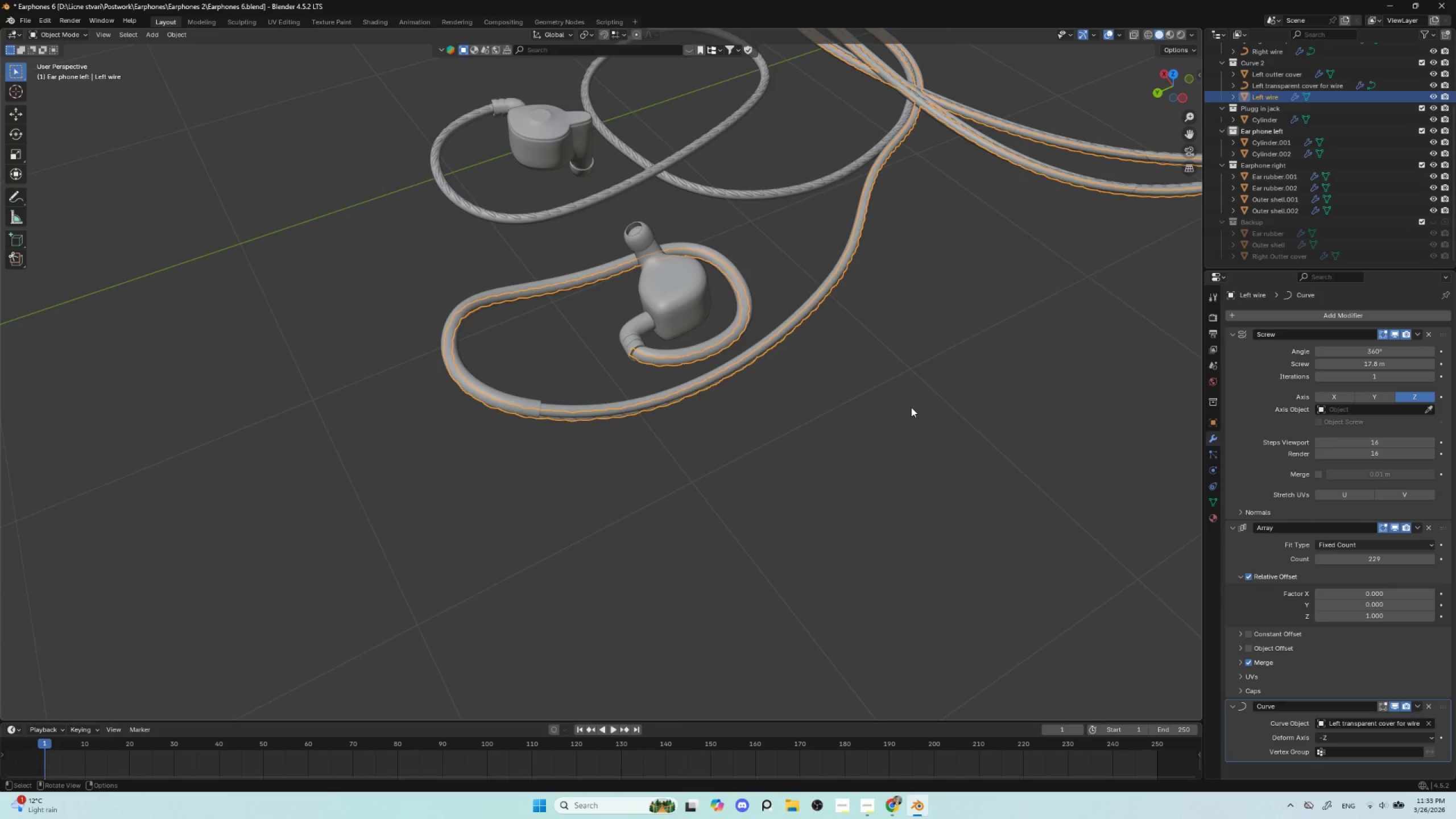 
hold_key(key=ShiftLeft, duration=0.59)
 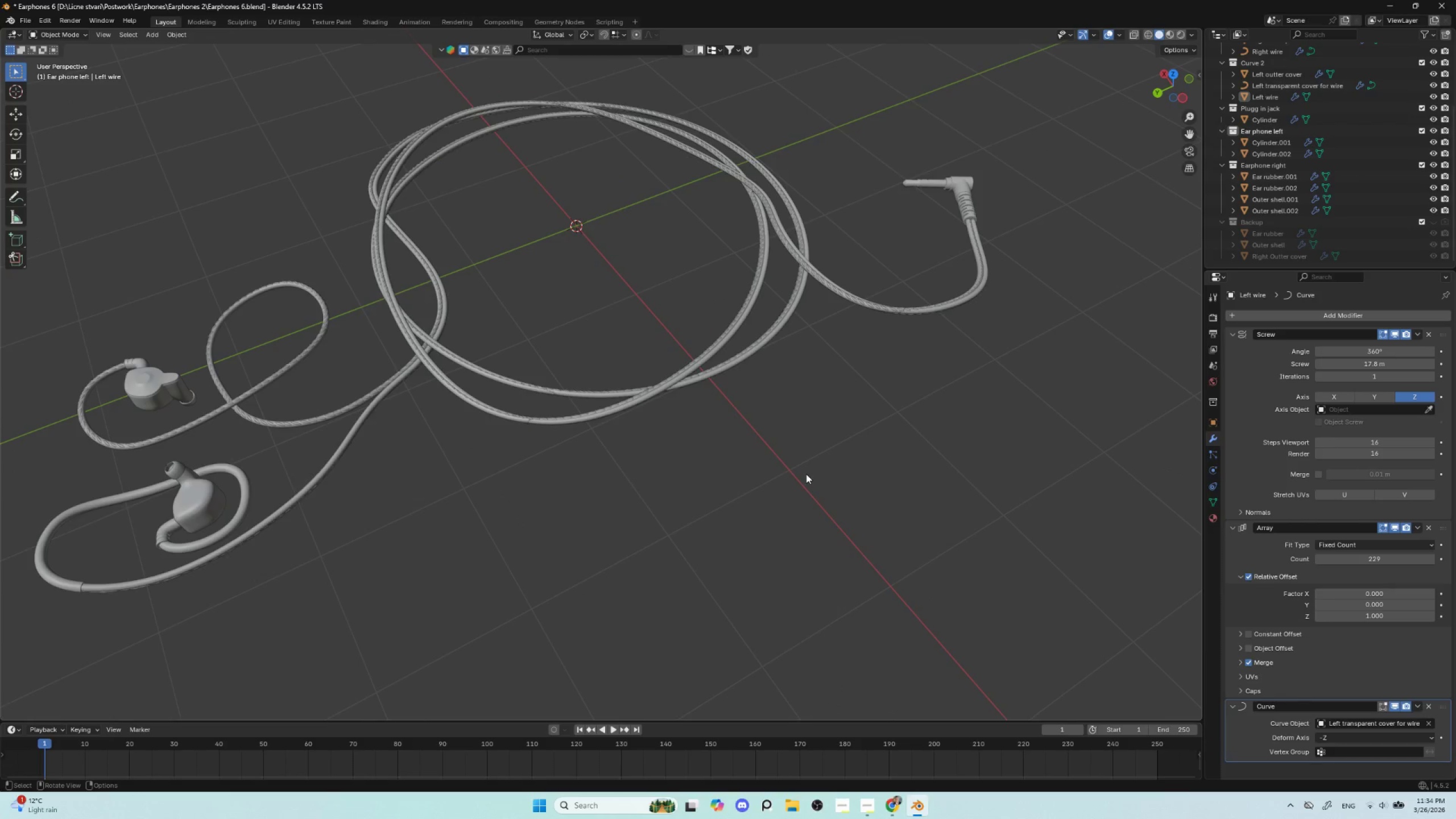 
scroll: coordinate [910, 411], scroll_direction: down, amount: 2.0
 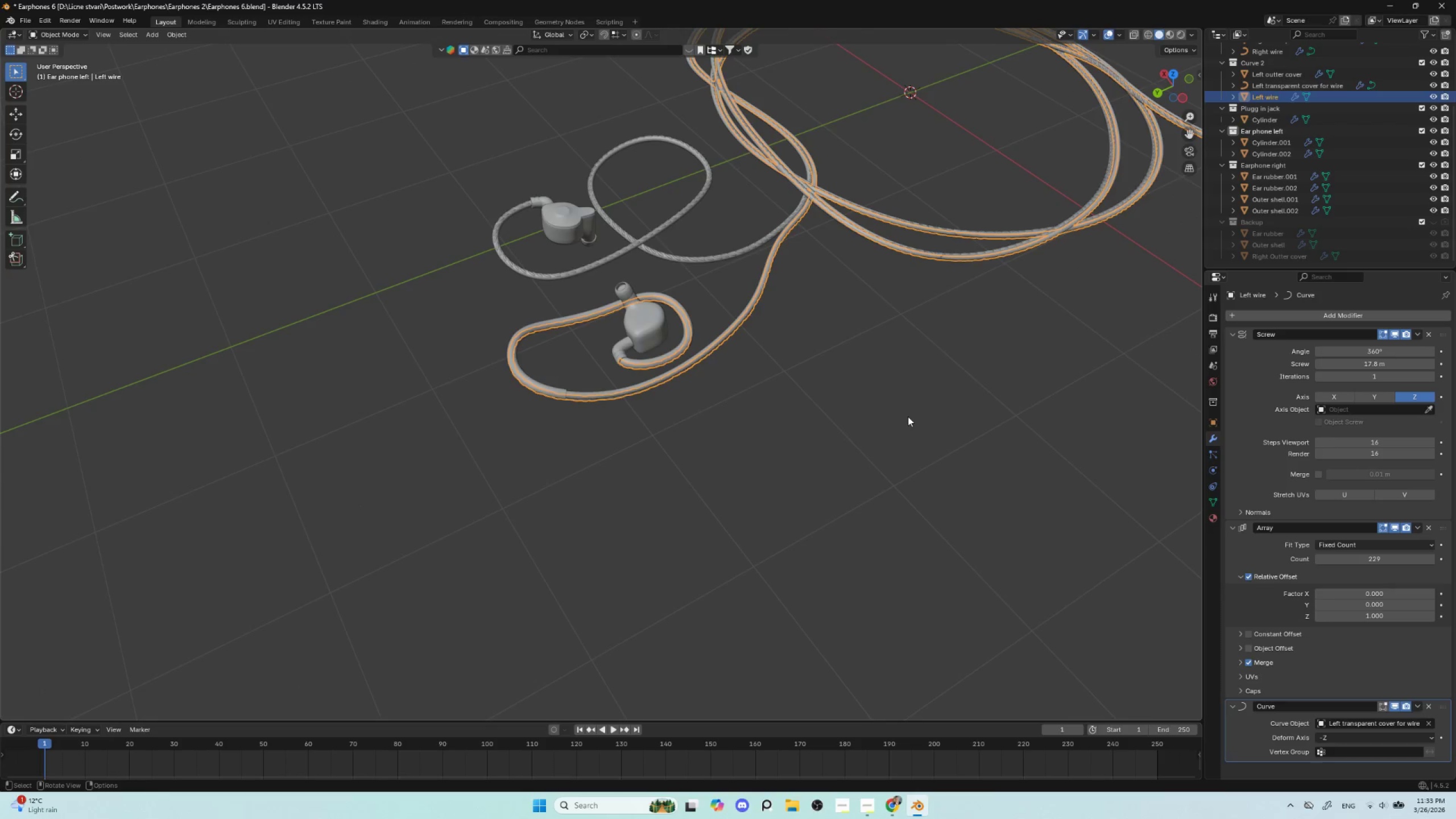 
hold_key(key=ShiftLeft, duration=2.0)
left_click([806, 474])
 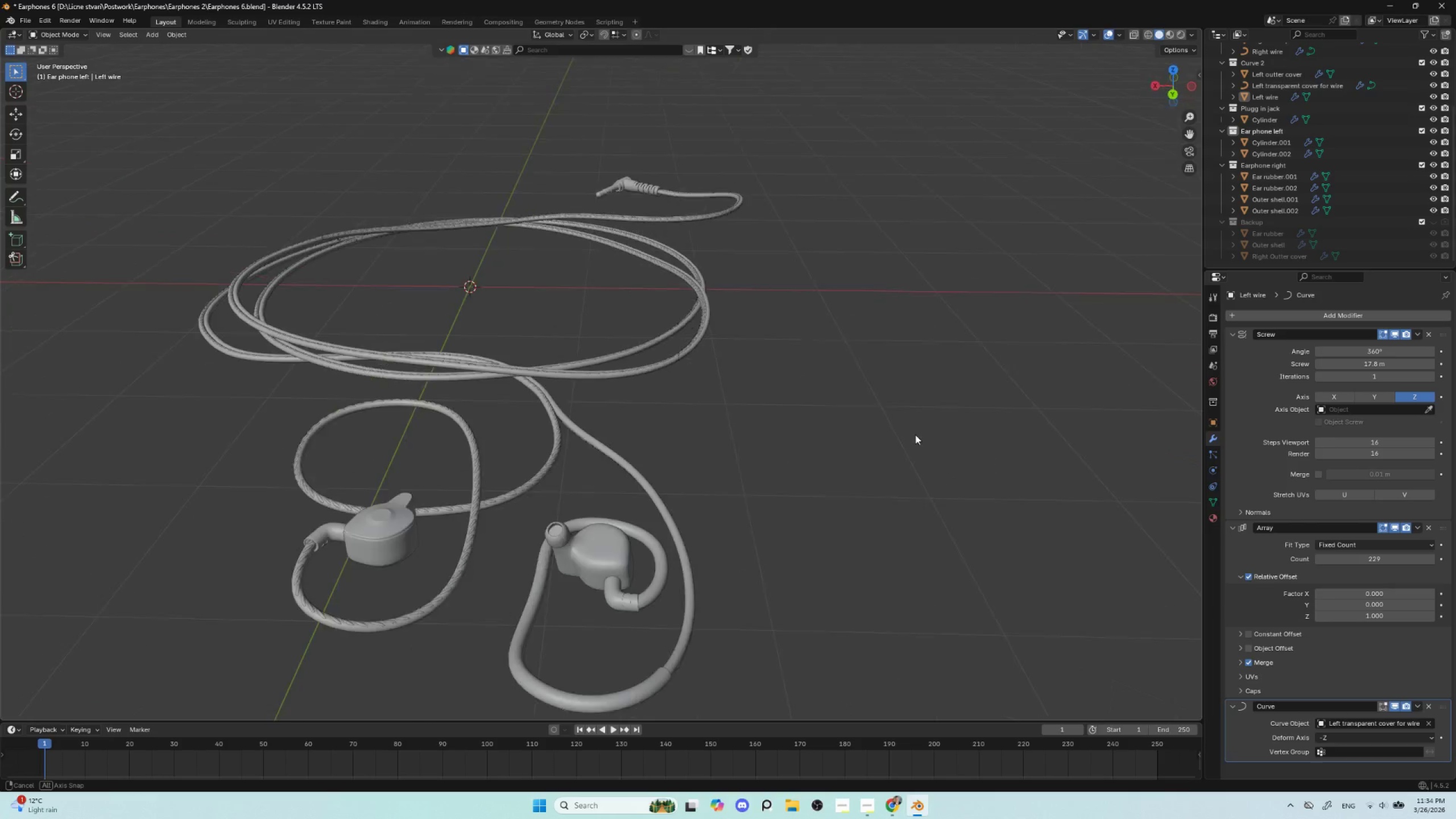 
hold_key(key=ShiftLeft, duration=0.48)
 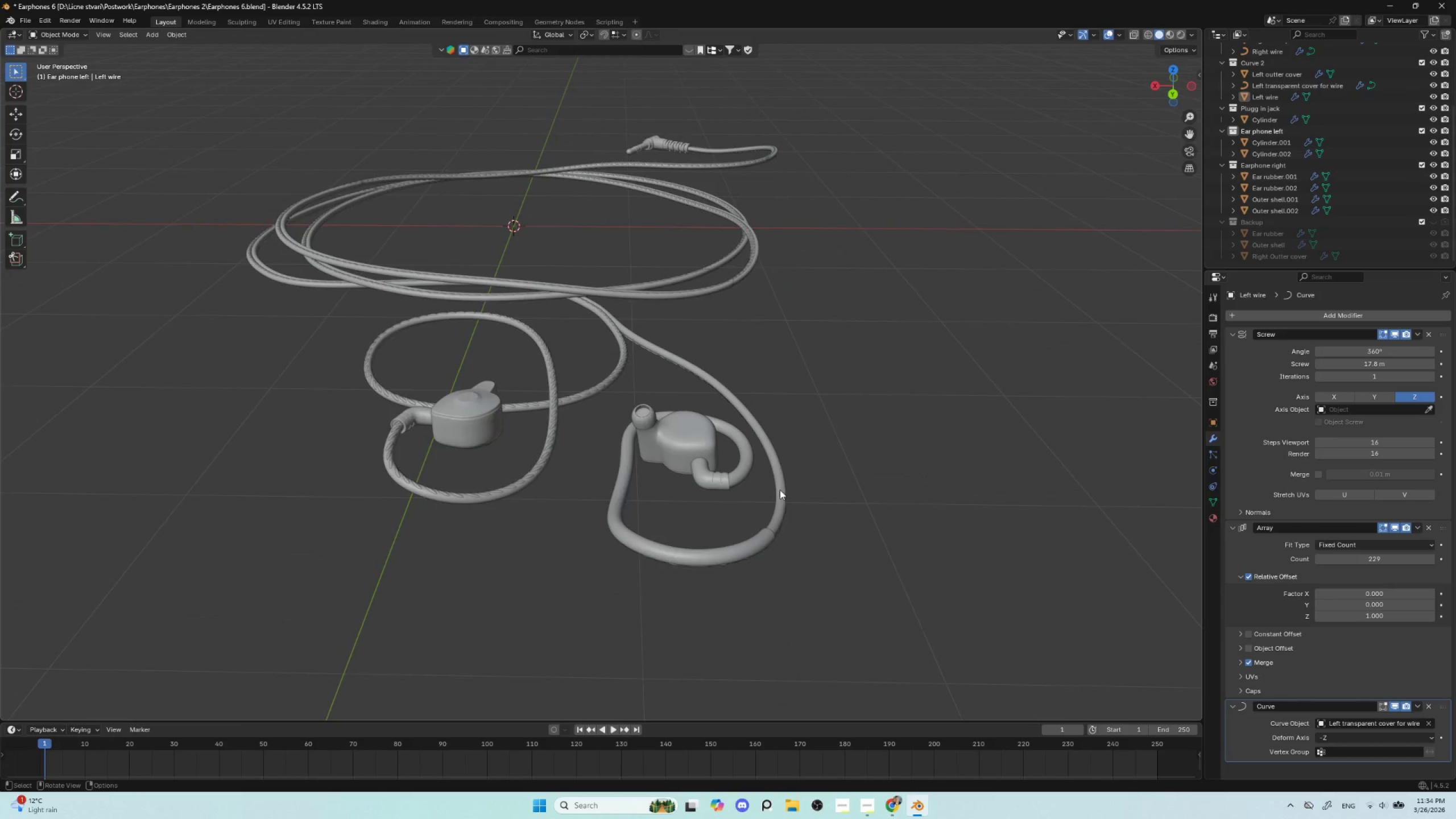 
scroll: coordinate [780, 490], scroll_direction: up, amount: 2.0
 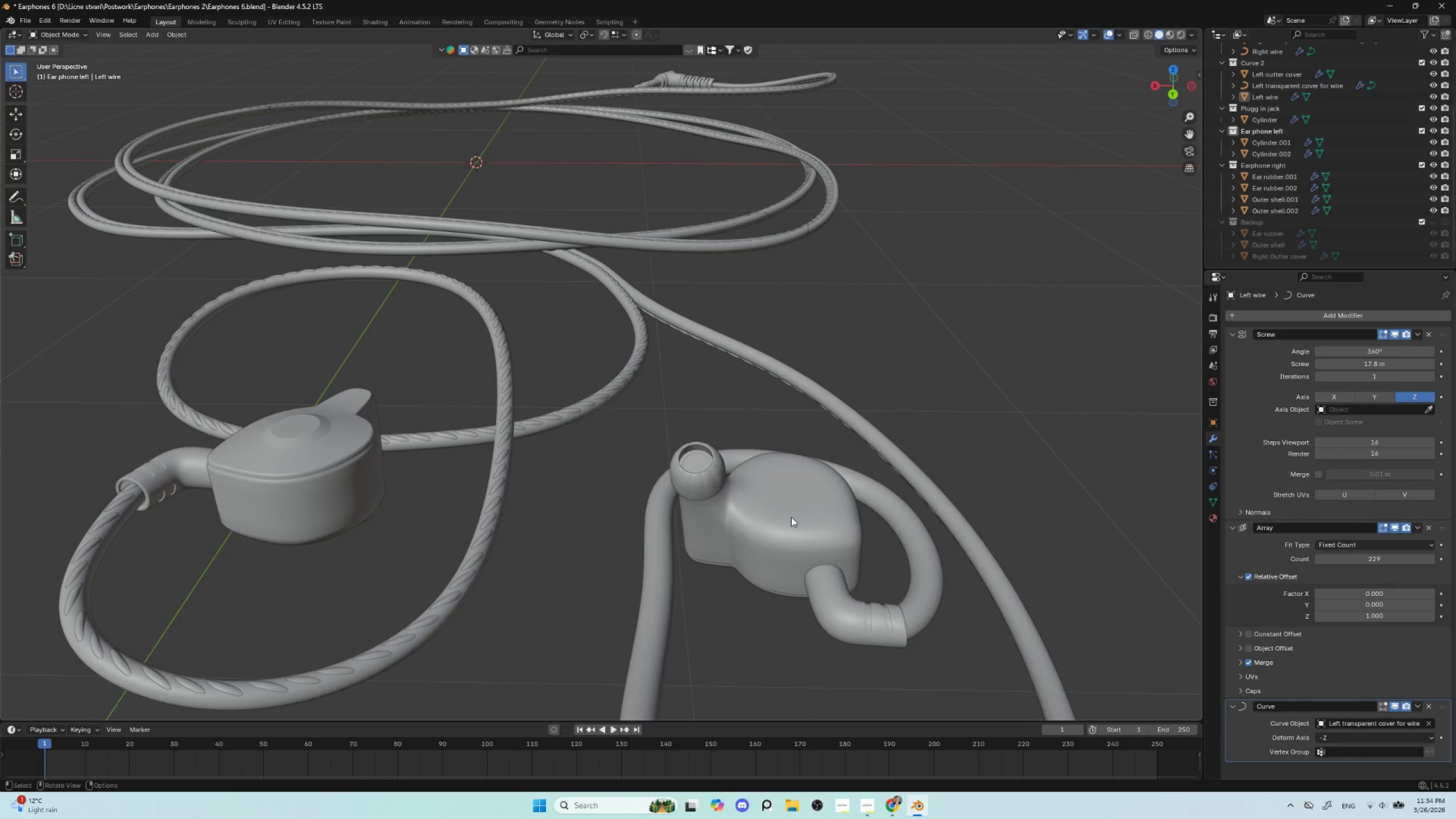 
left_click([791, 517])
 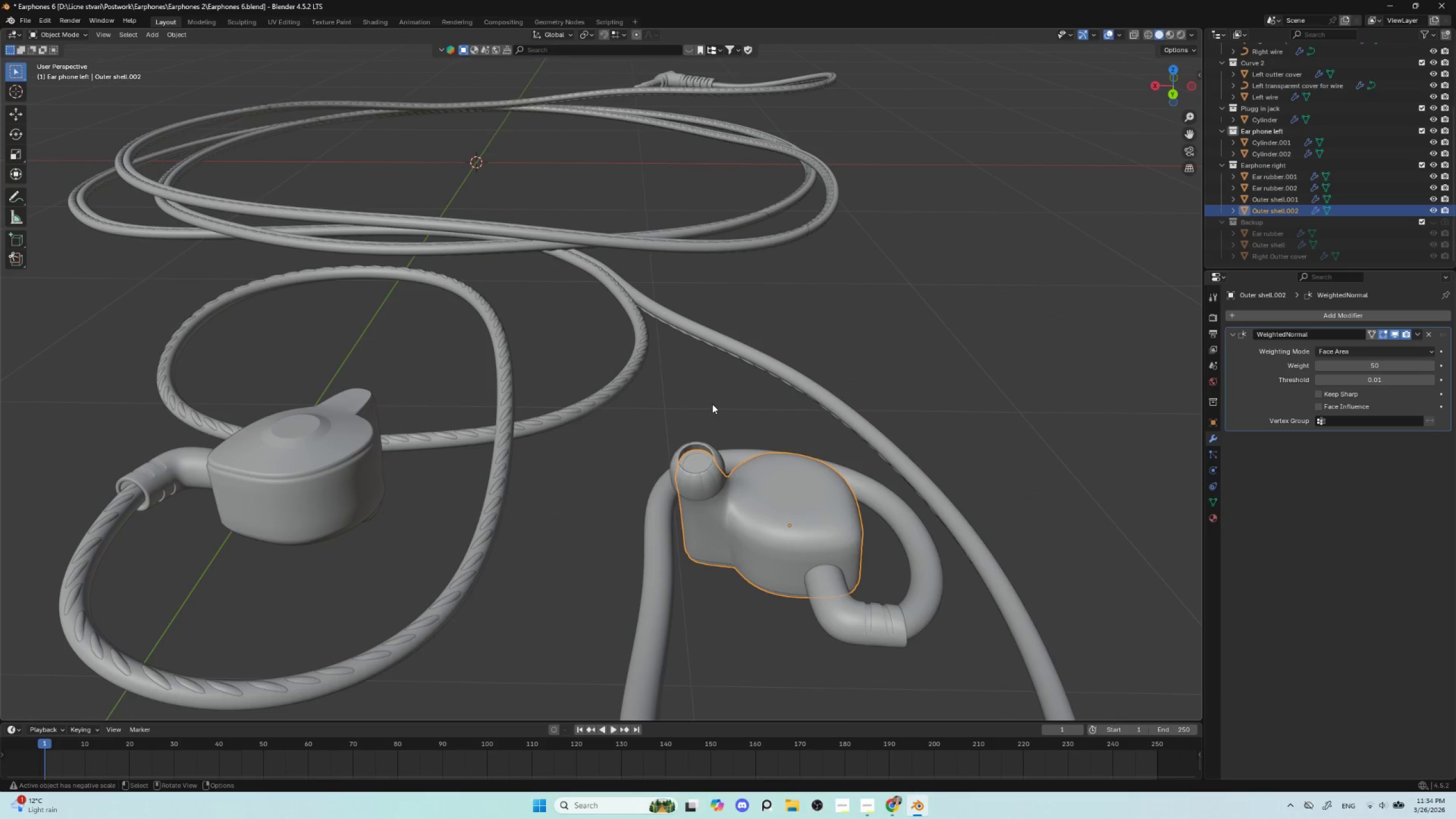 
left_click([712, 404])
 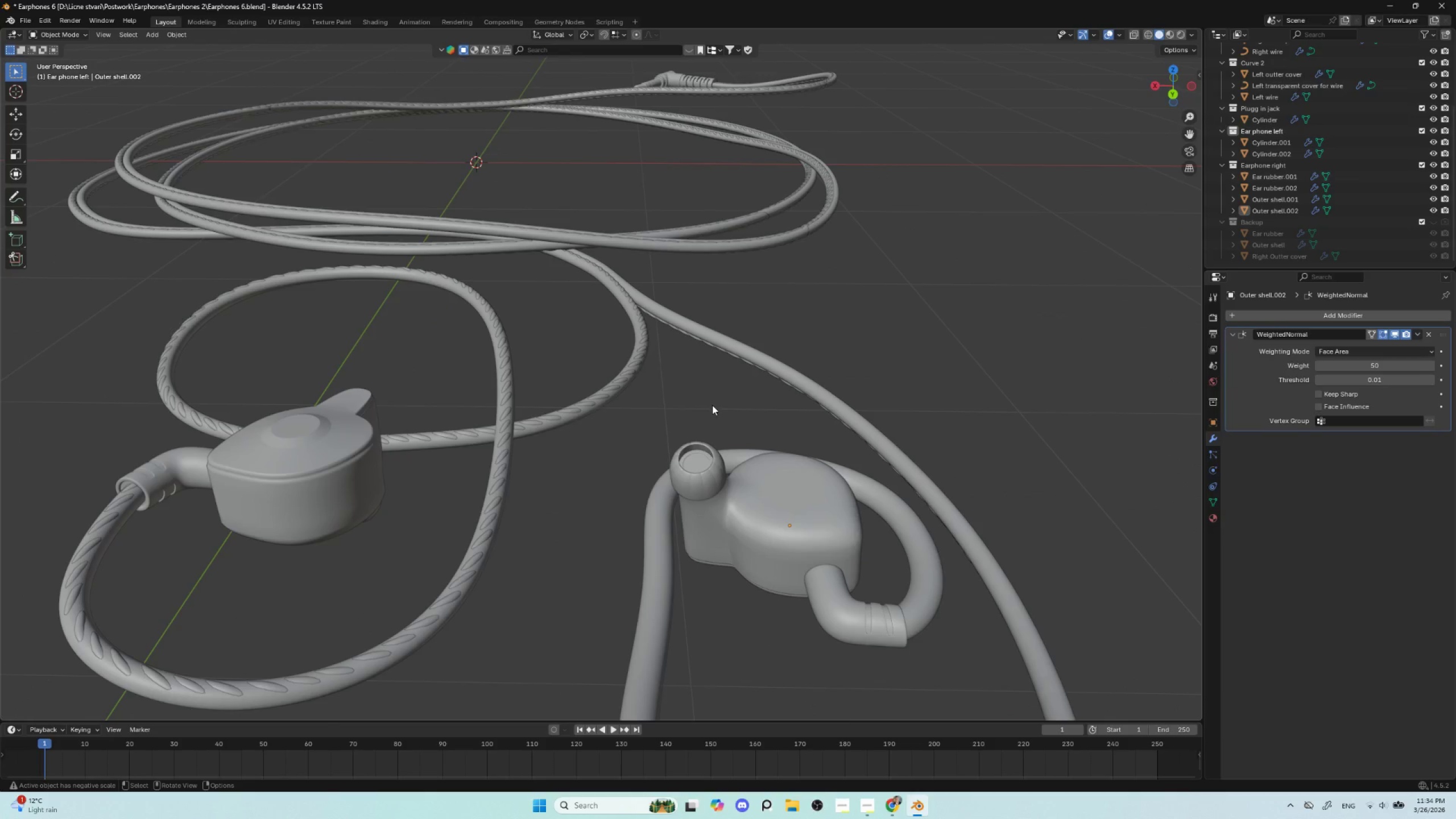 
scroll: coordinate [712, 411], scroll_direction: down, amount: 3.0
 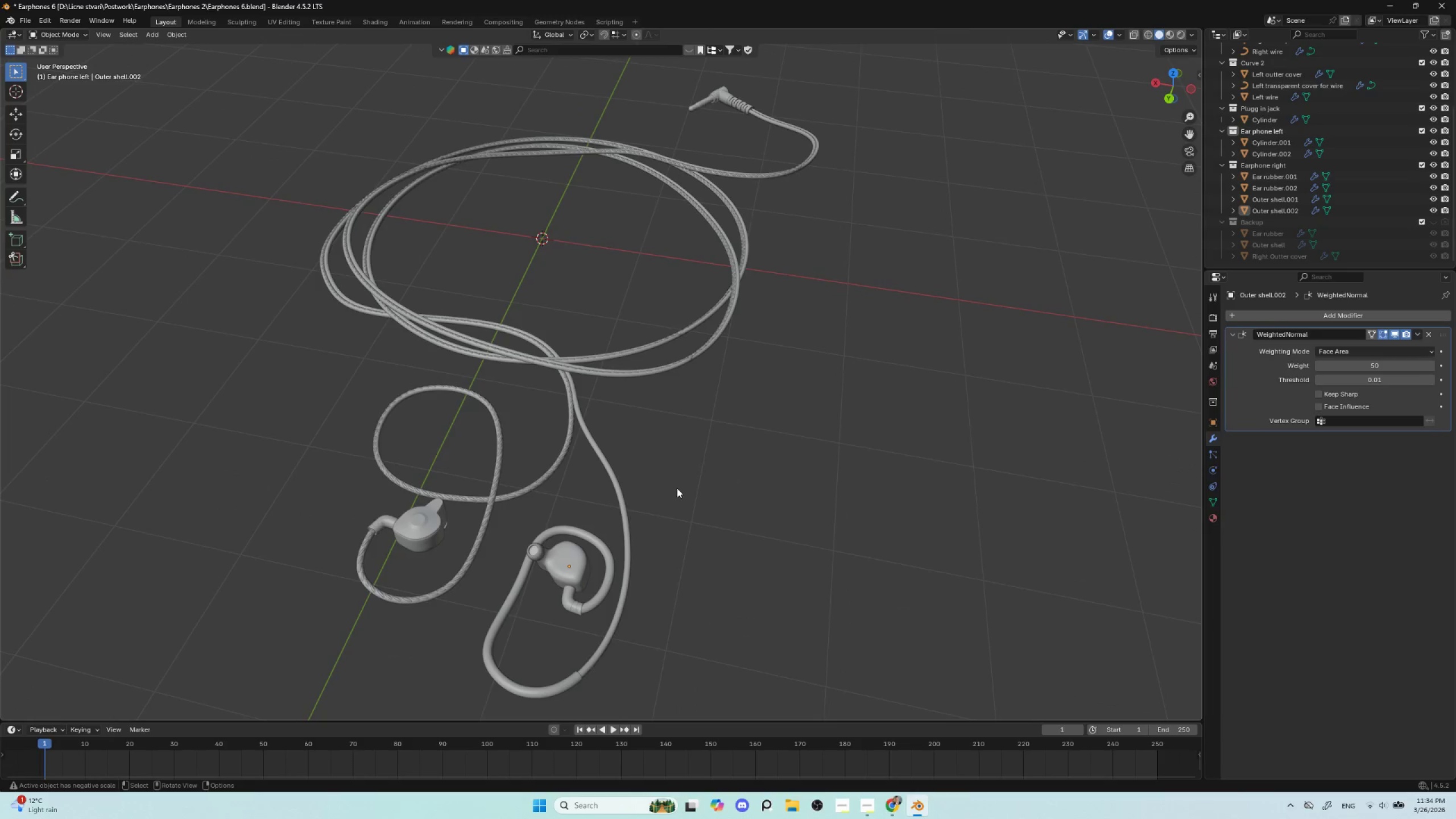 
hold_key(key=ShiftLeft, duration=0.59)
 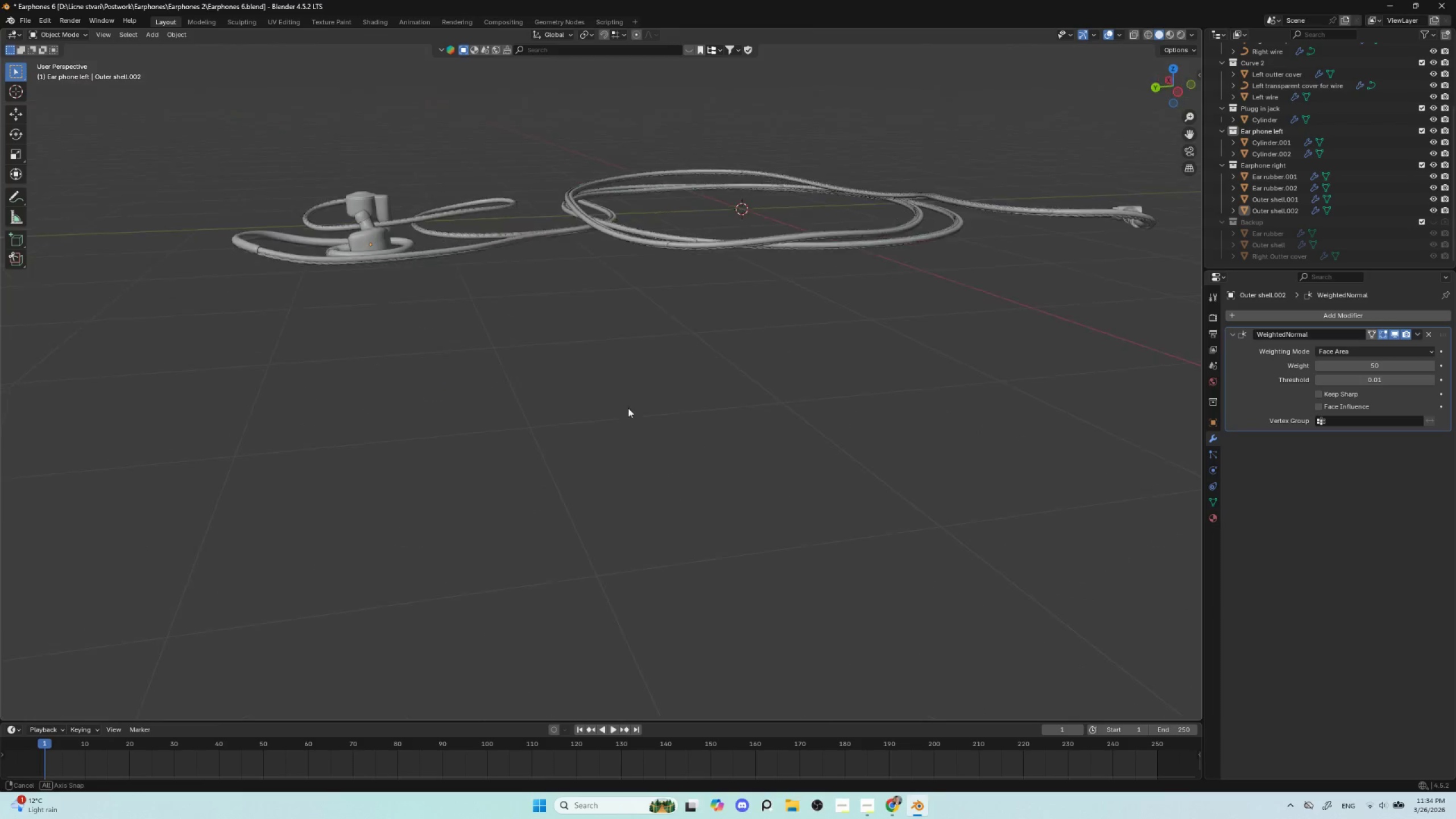 
hold_key(key=ShiftLeft, duration=4.52)
 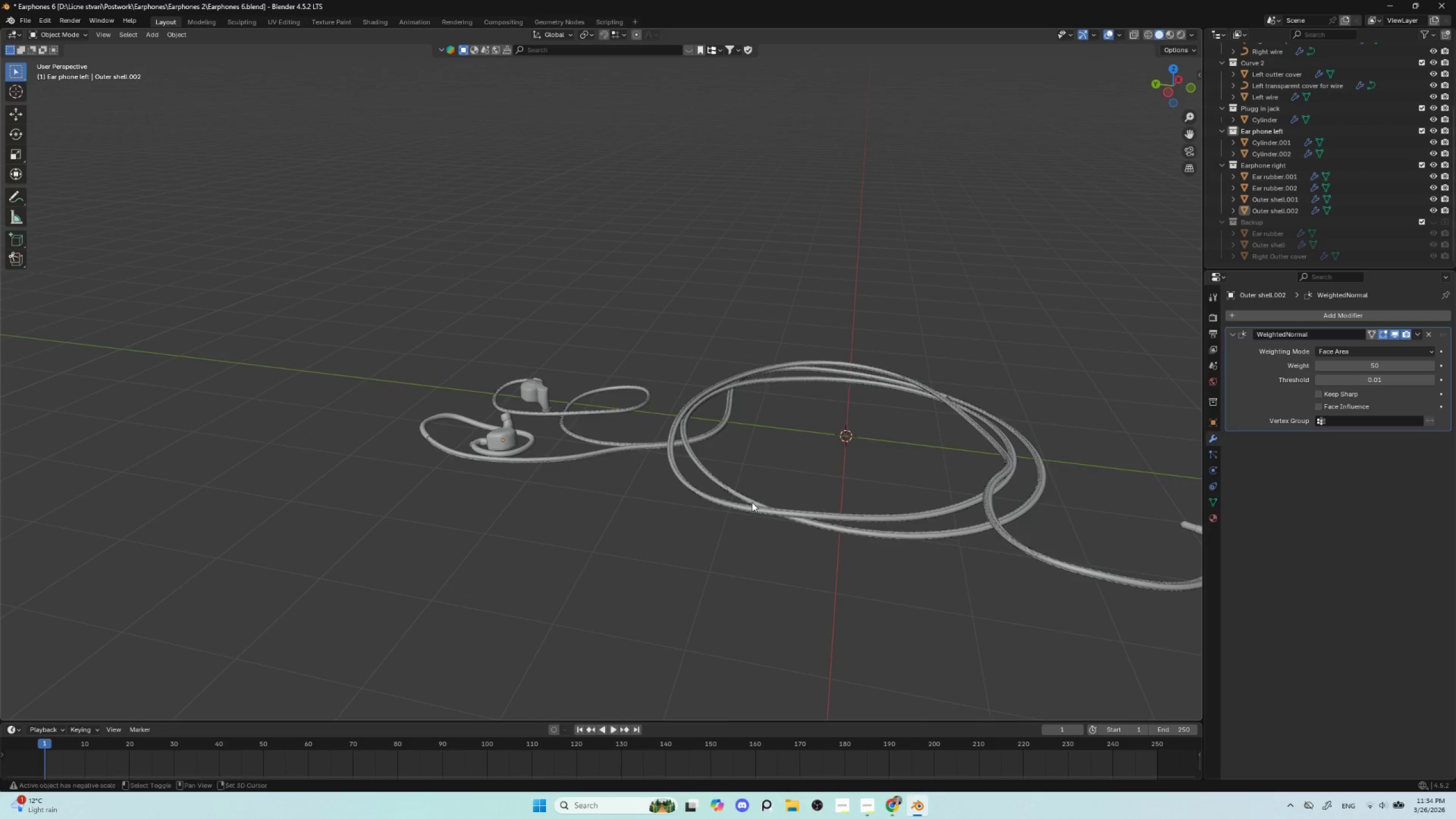 
hold_key(key=AltLeft, duration=0.95)
 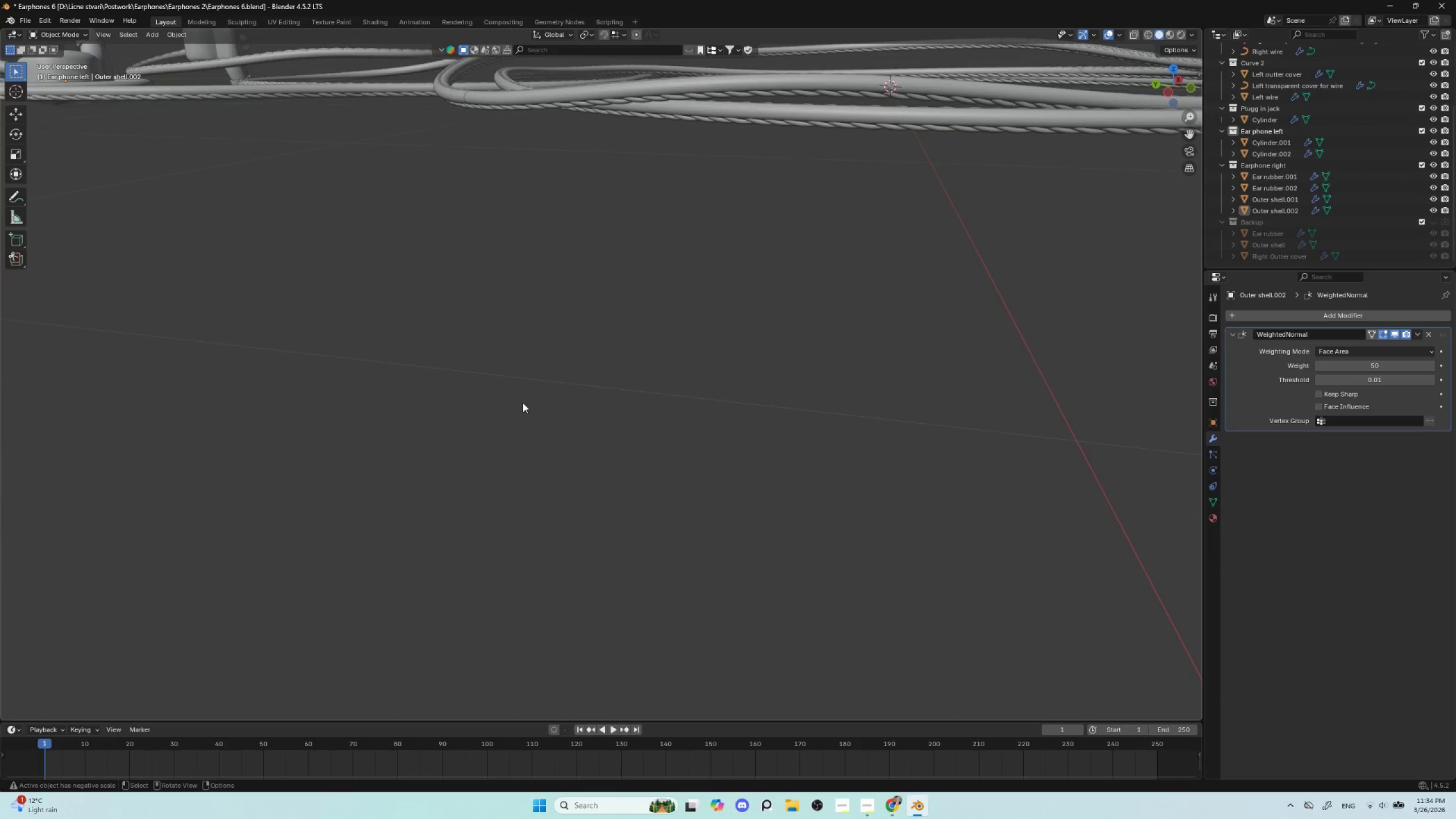 
scroll: coordinate [531, 520], scroll_direction: up, amount: 3.0
 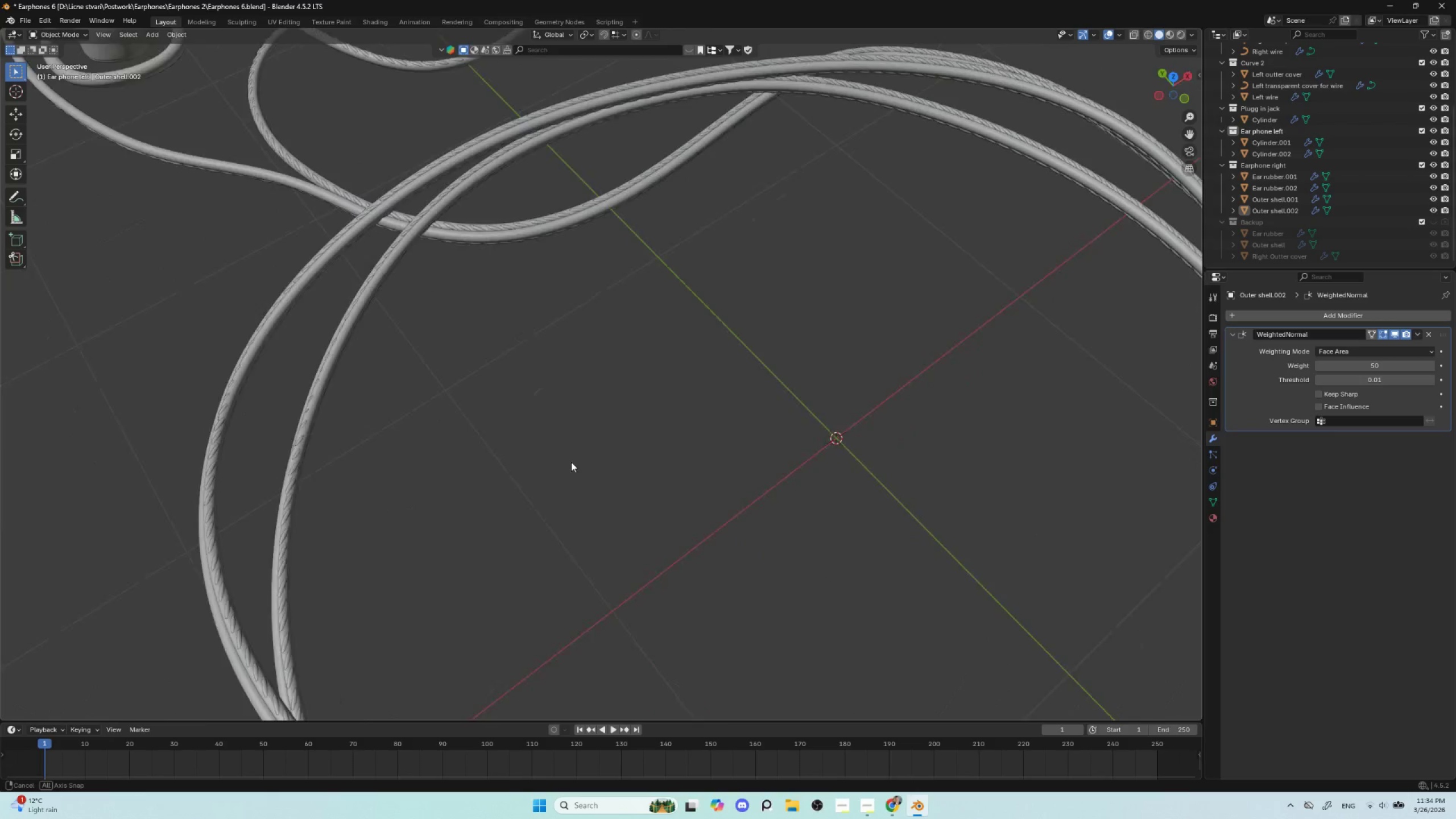 
hold_key(key=ShiftLeft, duration=0.47)
 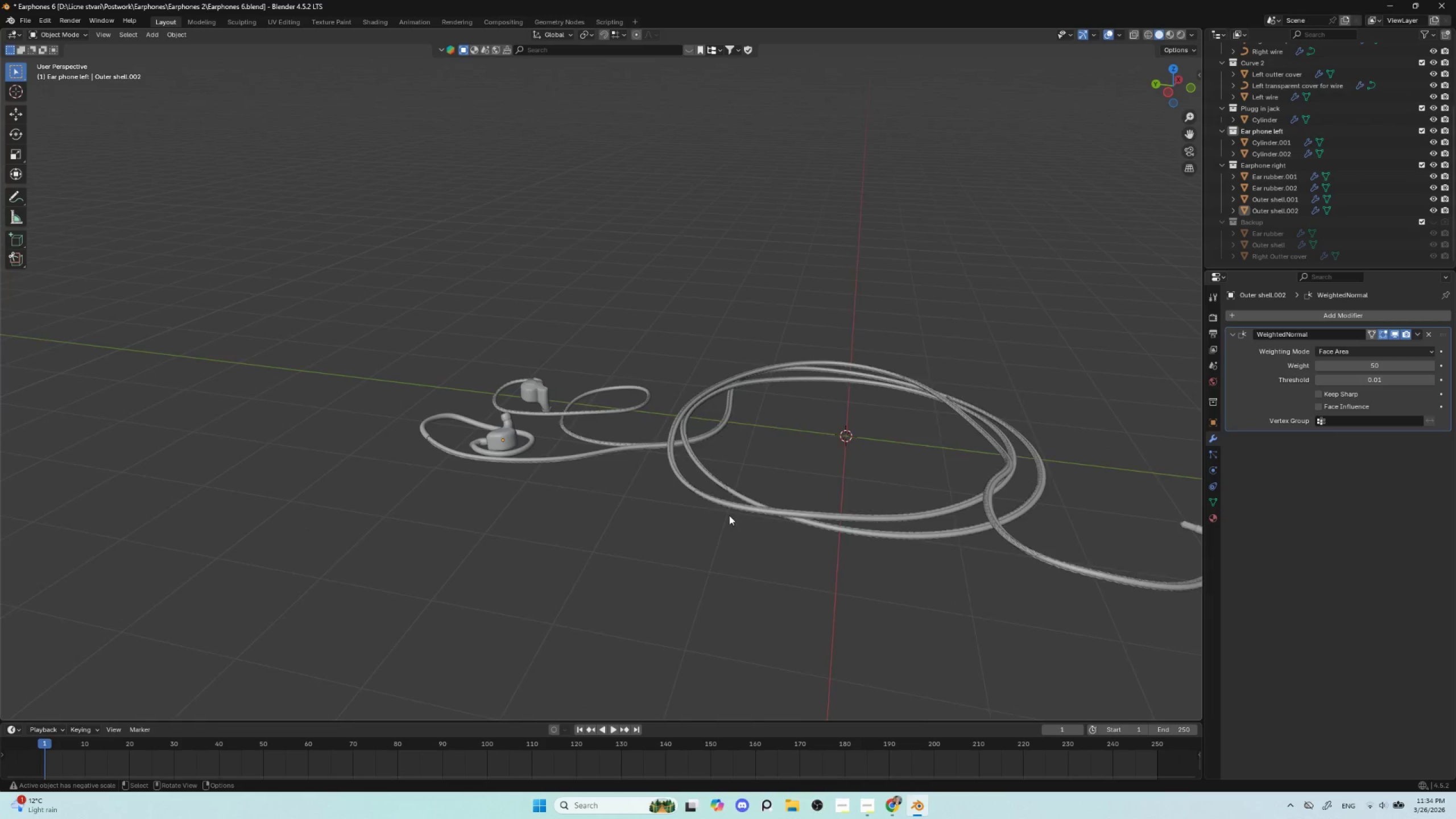 
scroll: coordinate [536, 408], scroll_direction: down, amount: 4.0
 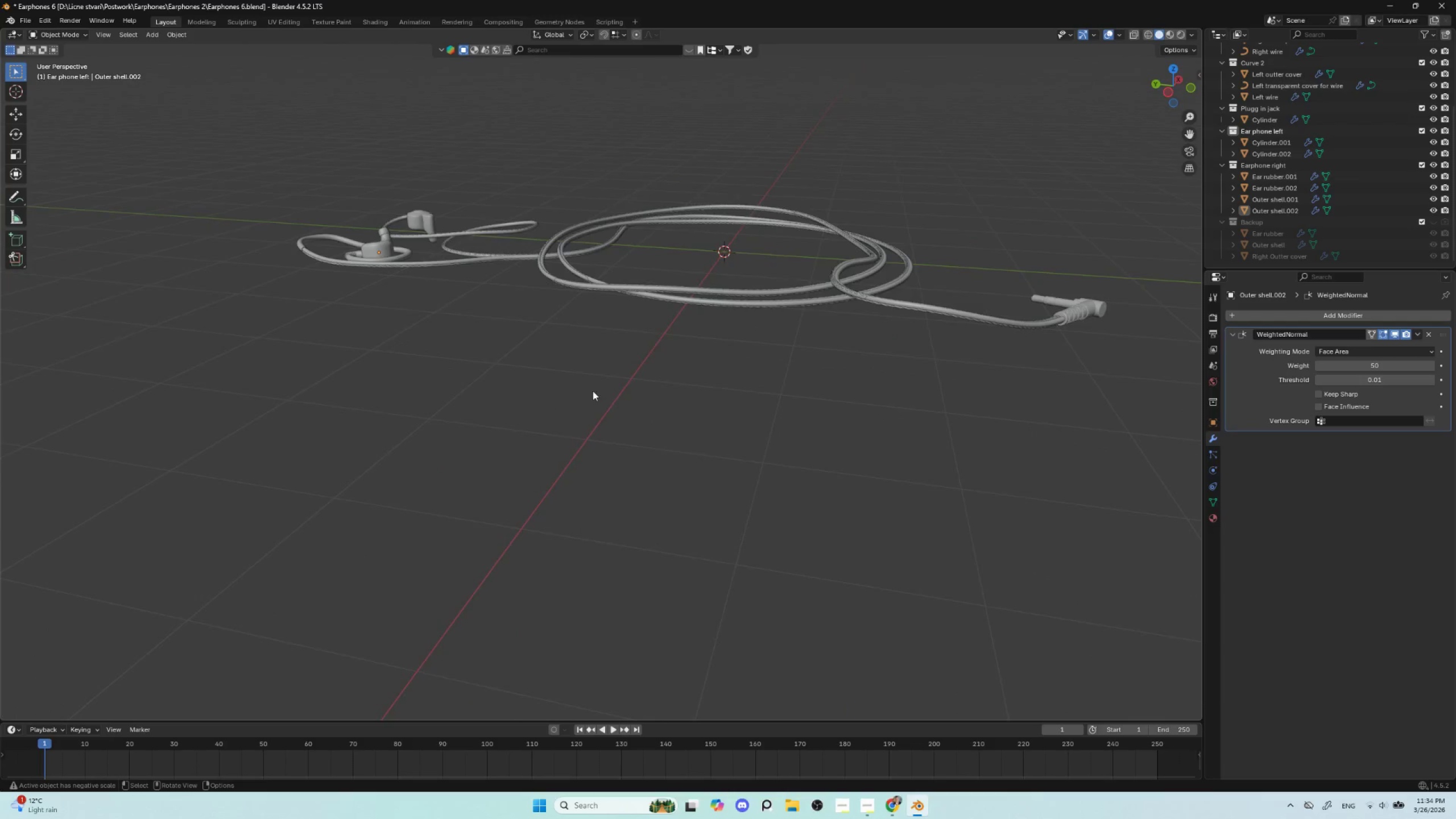 
hold_key(key=ShiftLeft, duration=0.39)
 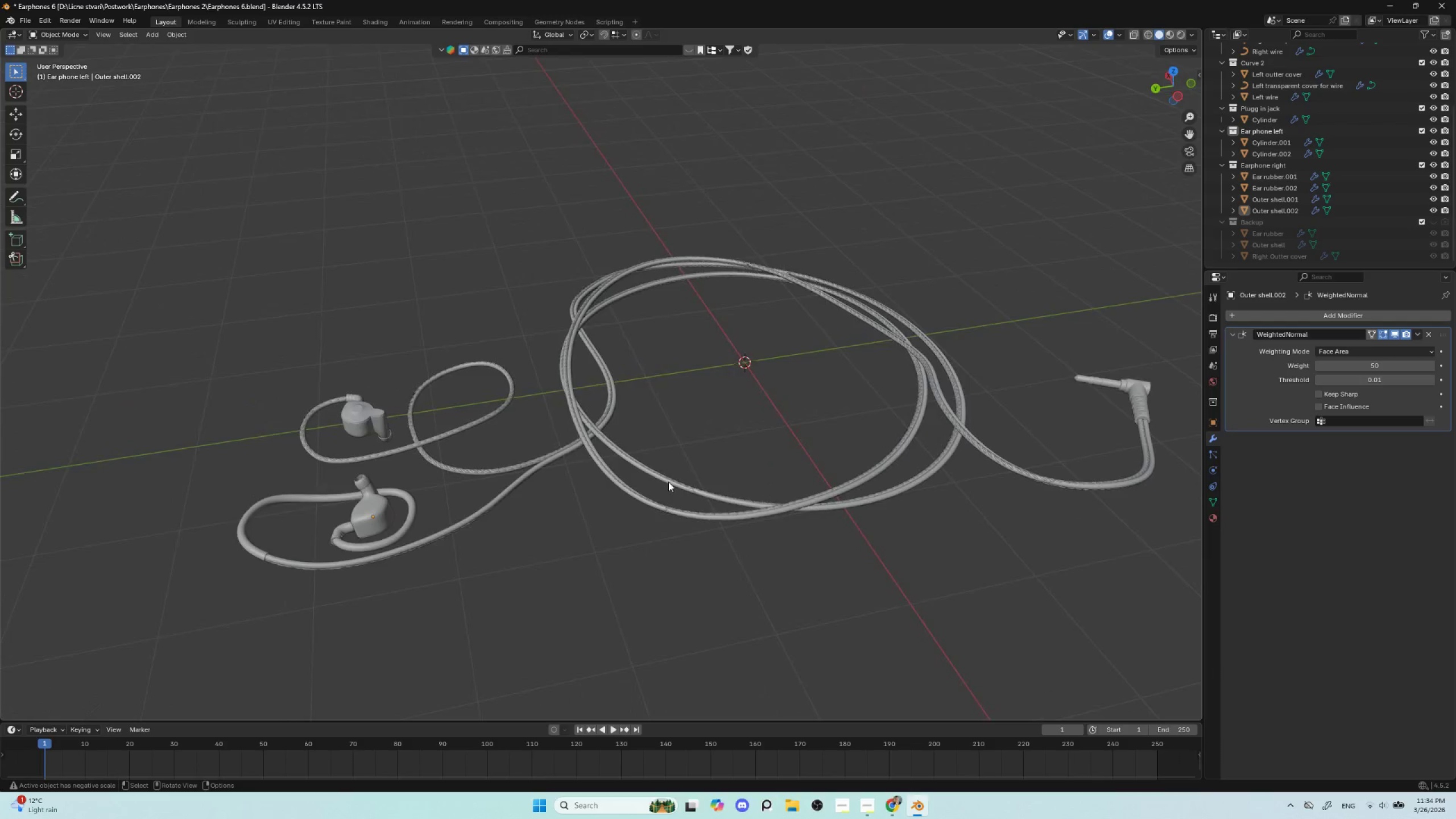 
scroll: coordinate [726, 514], scroll_direction: up, amount: 1.0
 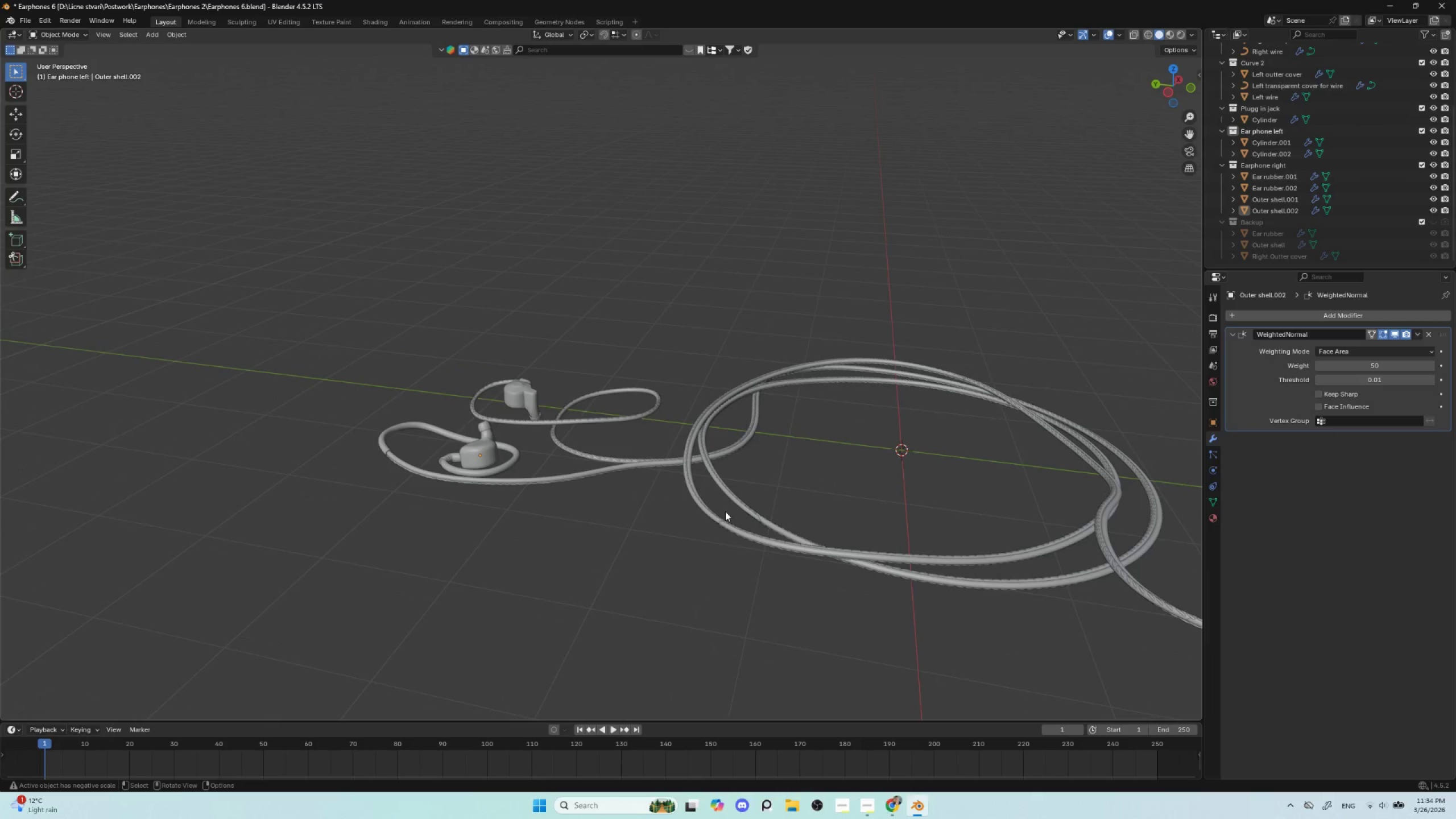 
hold_key(key=ShiftLeft, duration=0.58)
 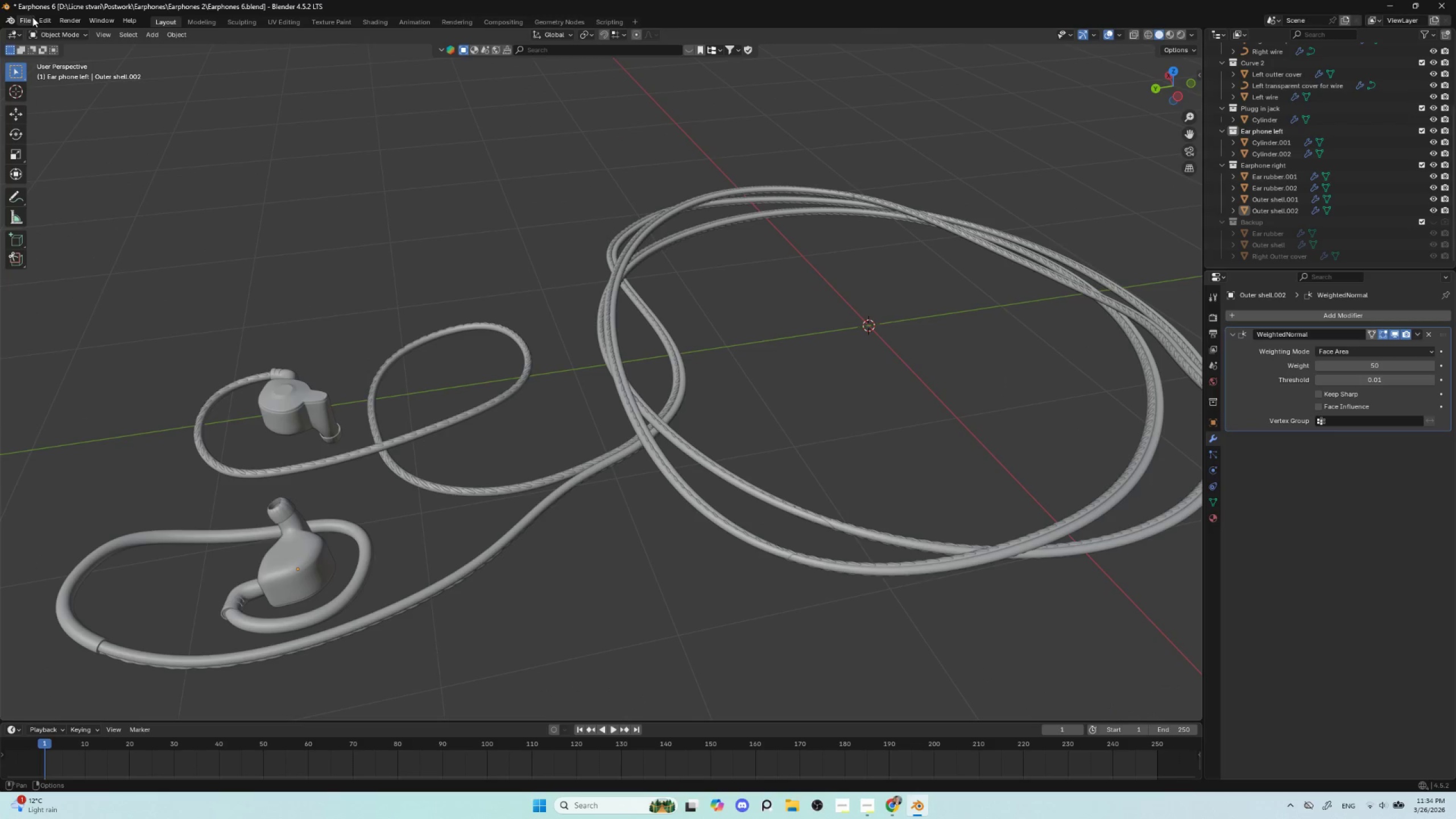 
scroll: coordinate [670, 507], scroll_direction: up, amount: 2.0
 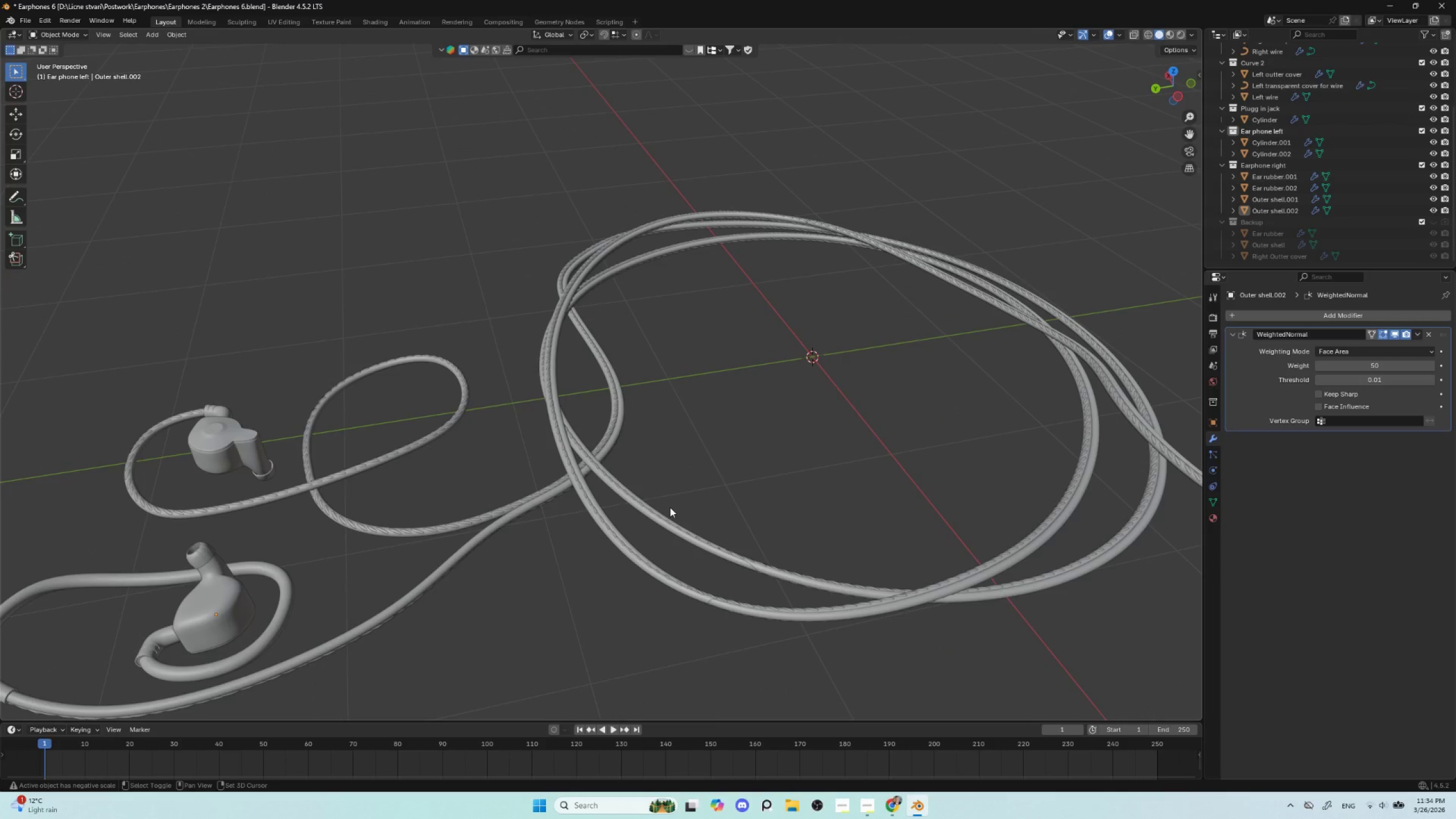 
left_click([31, 17])
 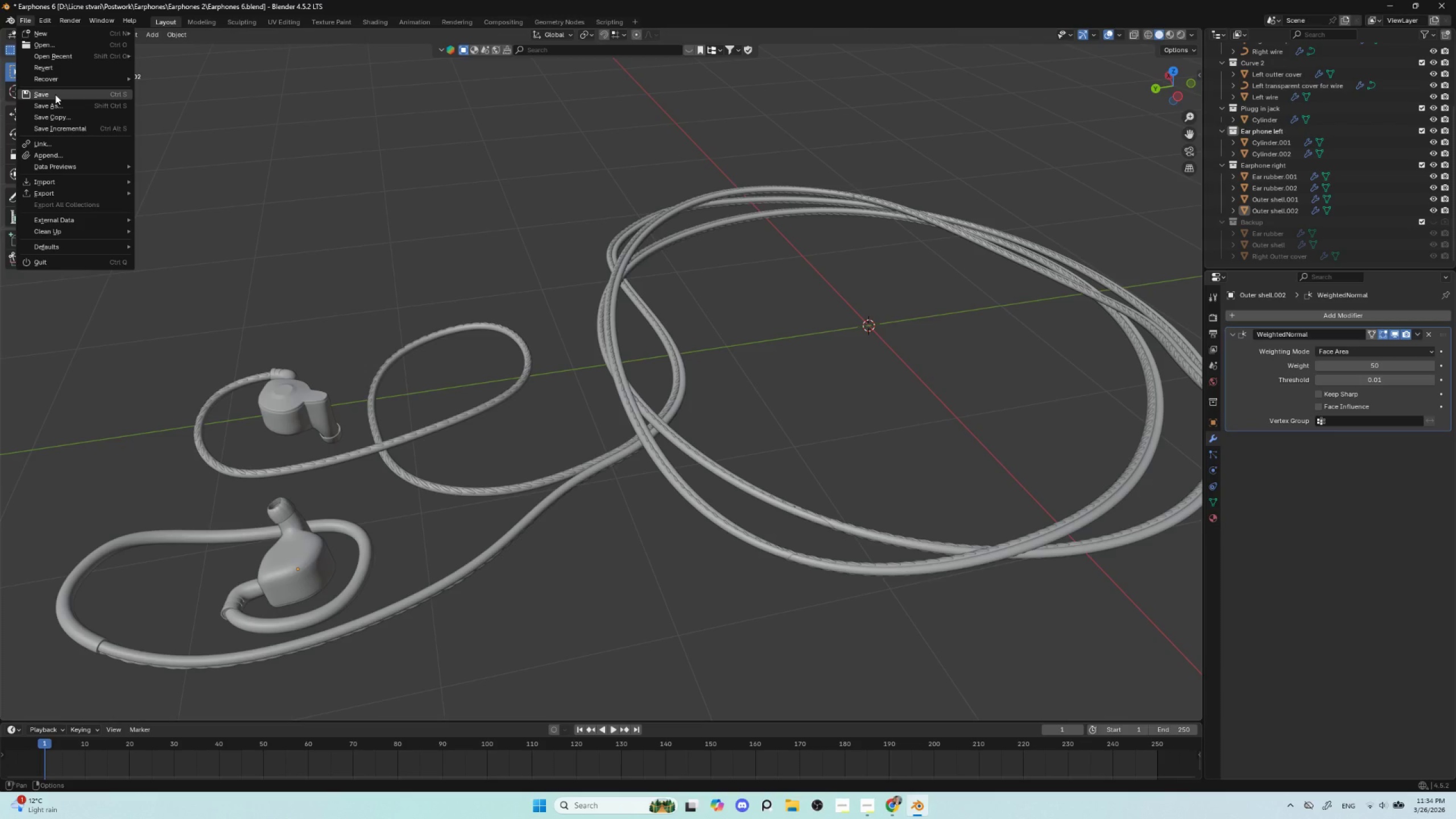 
left_click([55, 94])
 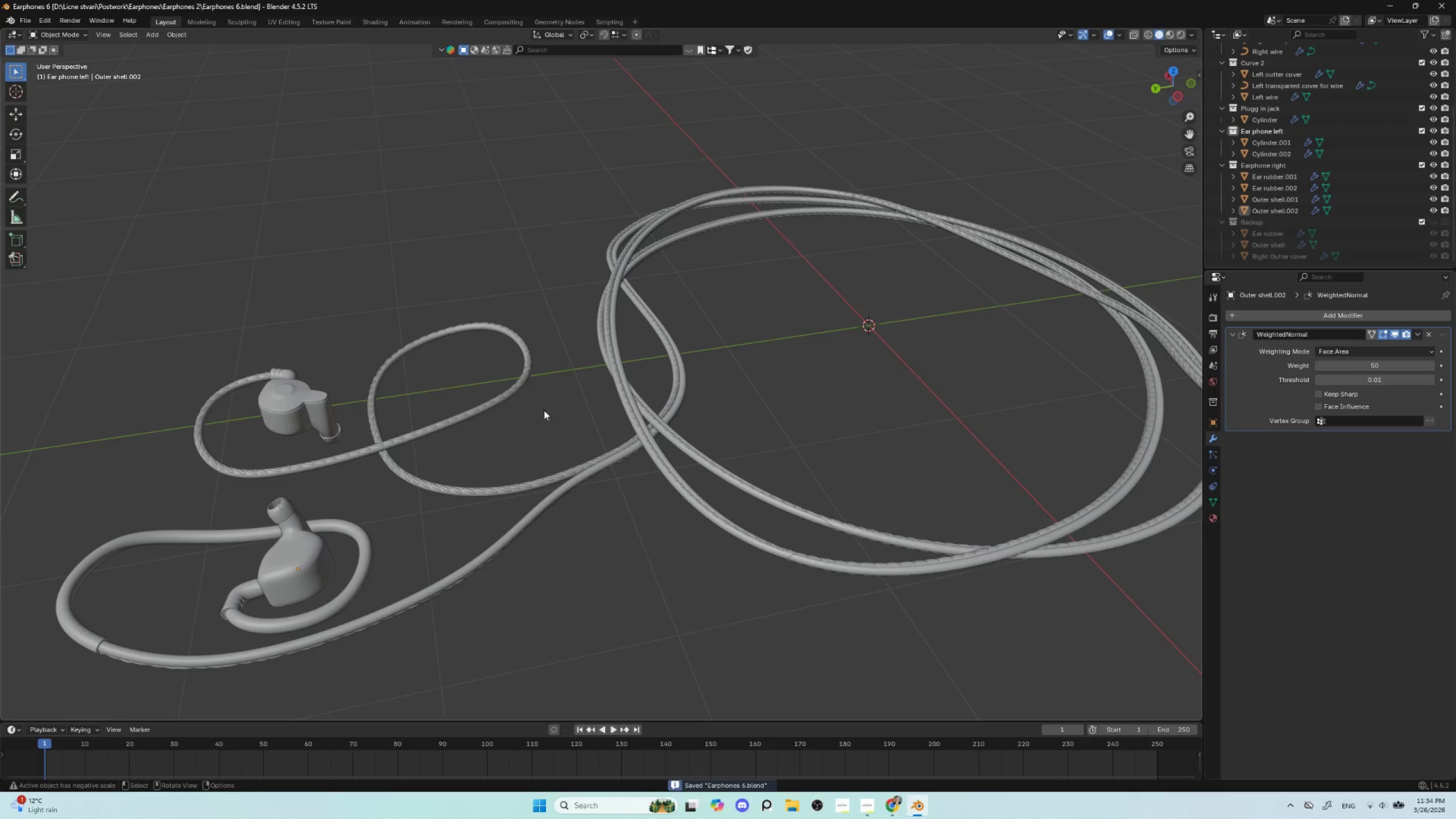 
scroll: coordinate [552, 437], scroll_direction: down, amount: 5.0
 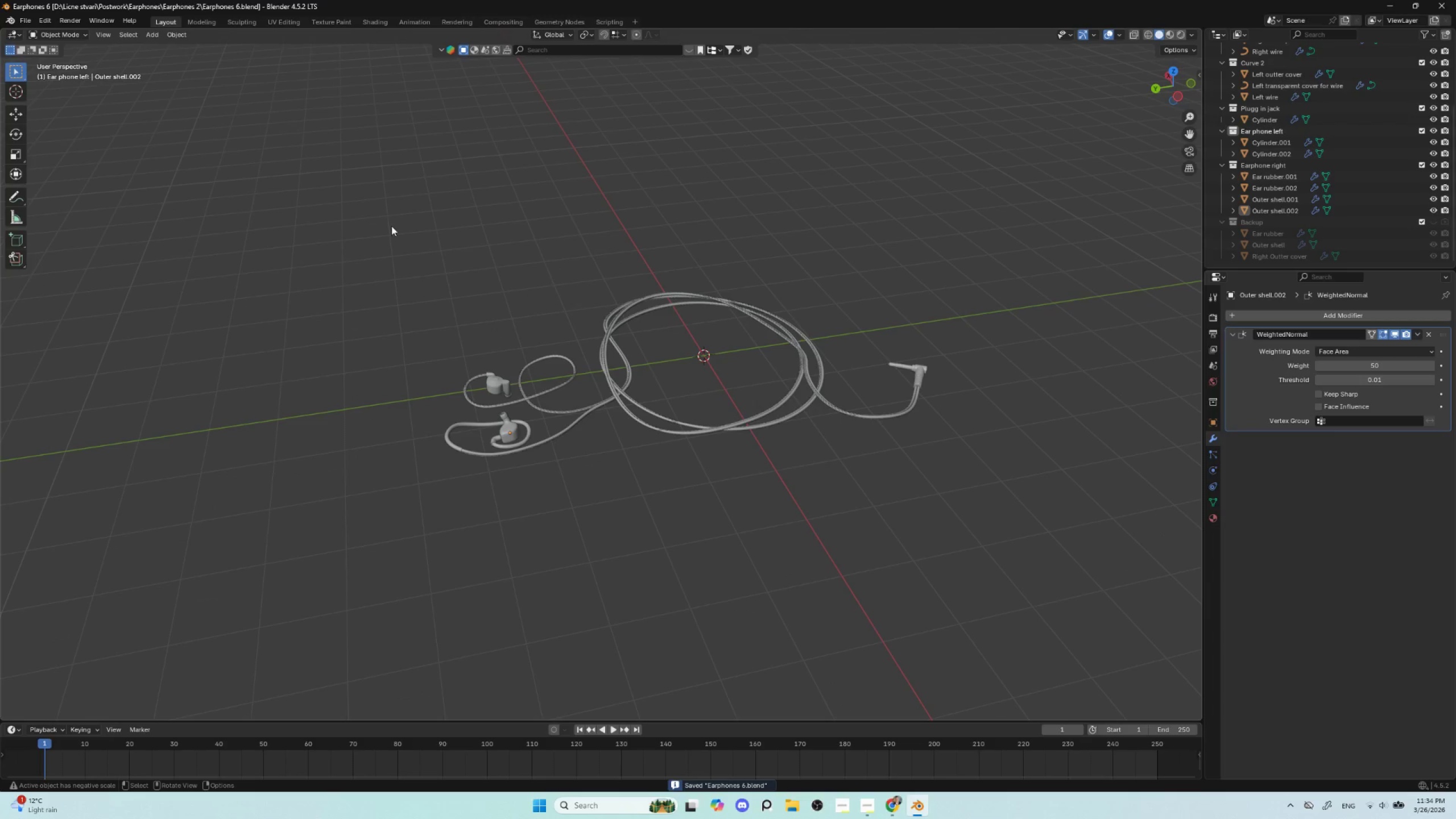 
left_click_drag(start_coordinate=[363, 178], to_coordinate=[1052, 581])
 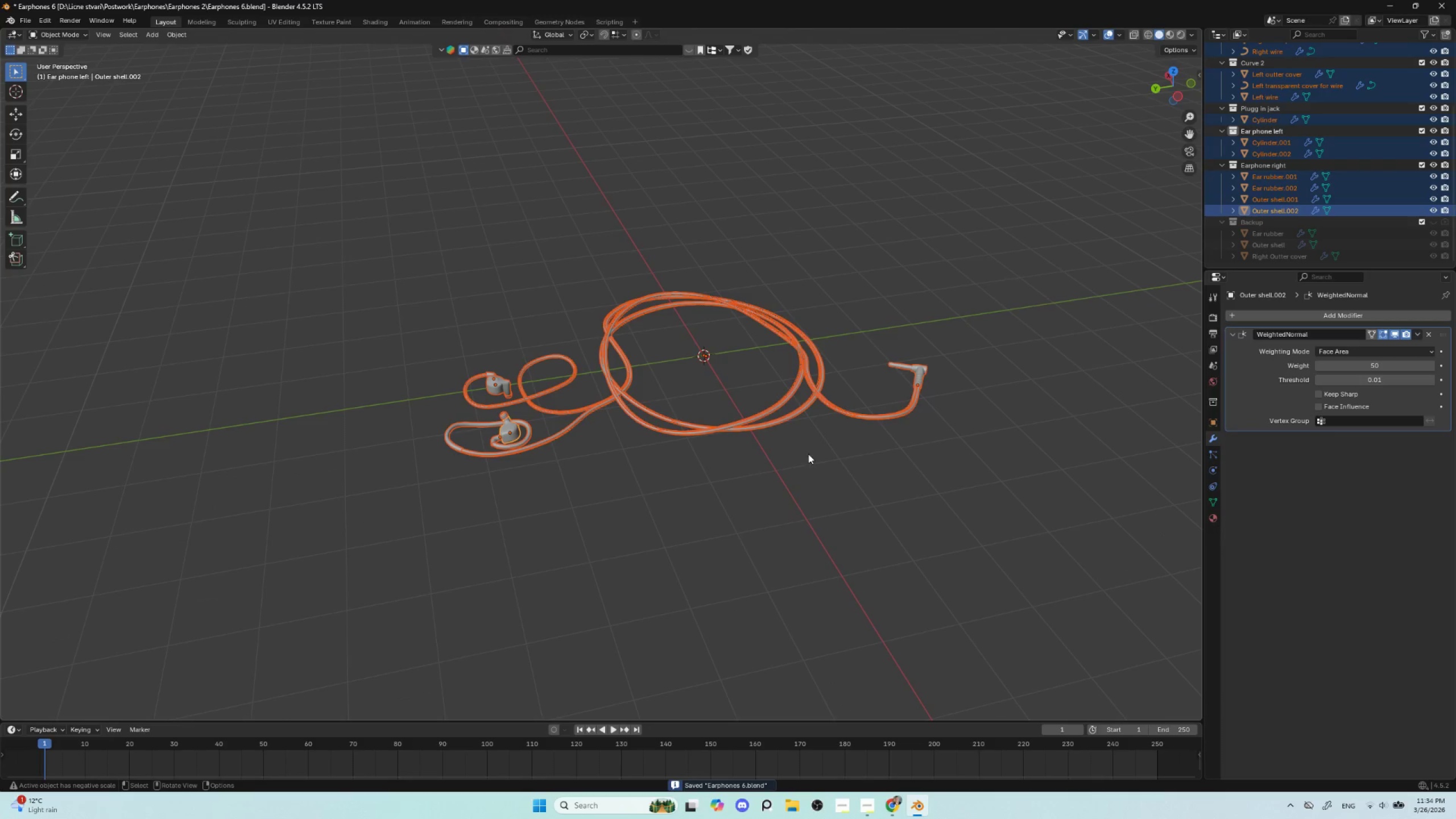 
key(Shift+D)
 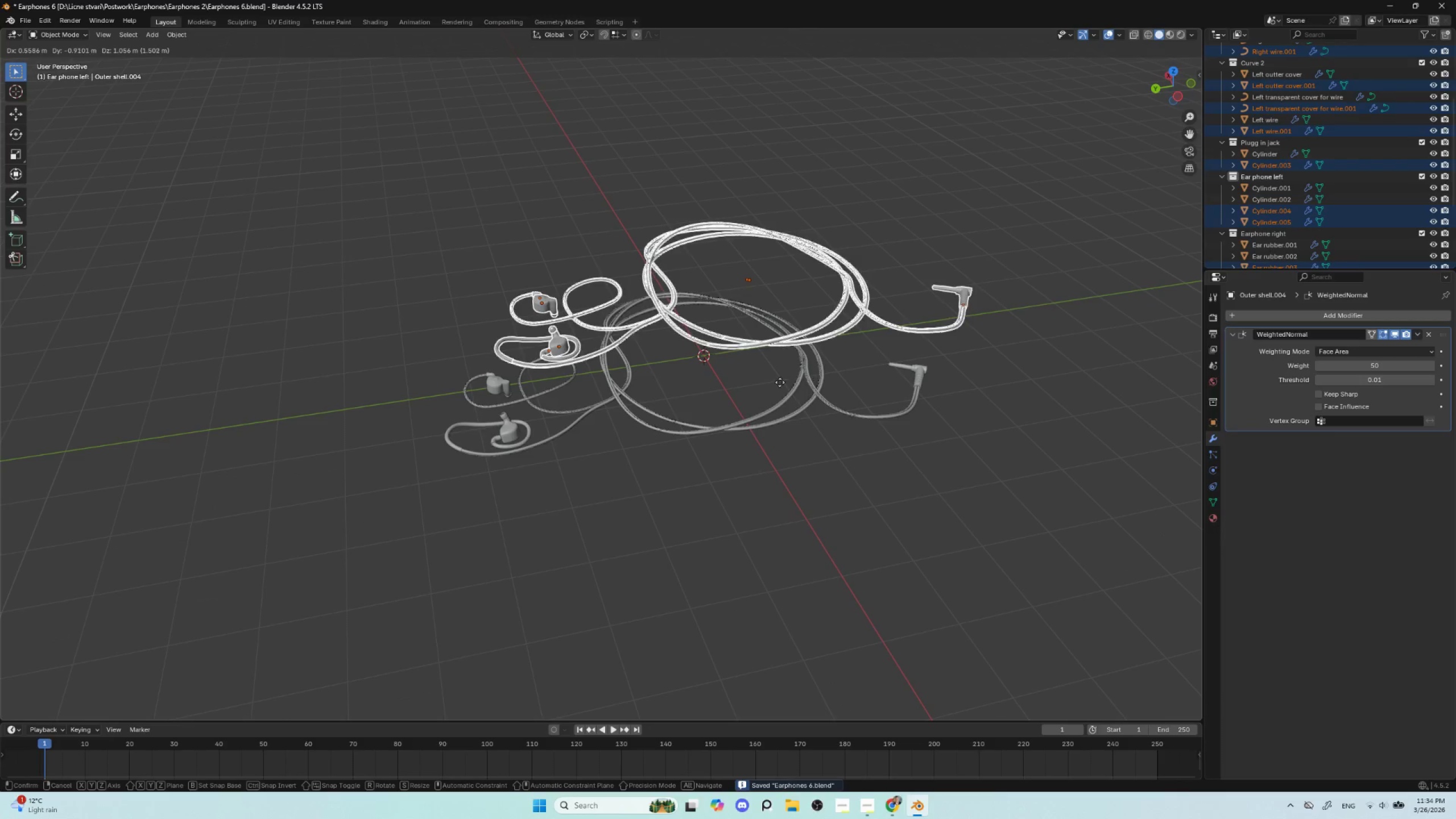 
key(Escape)
 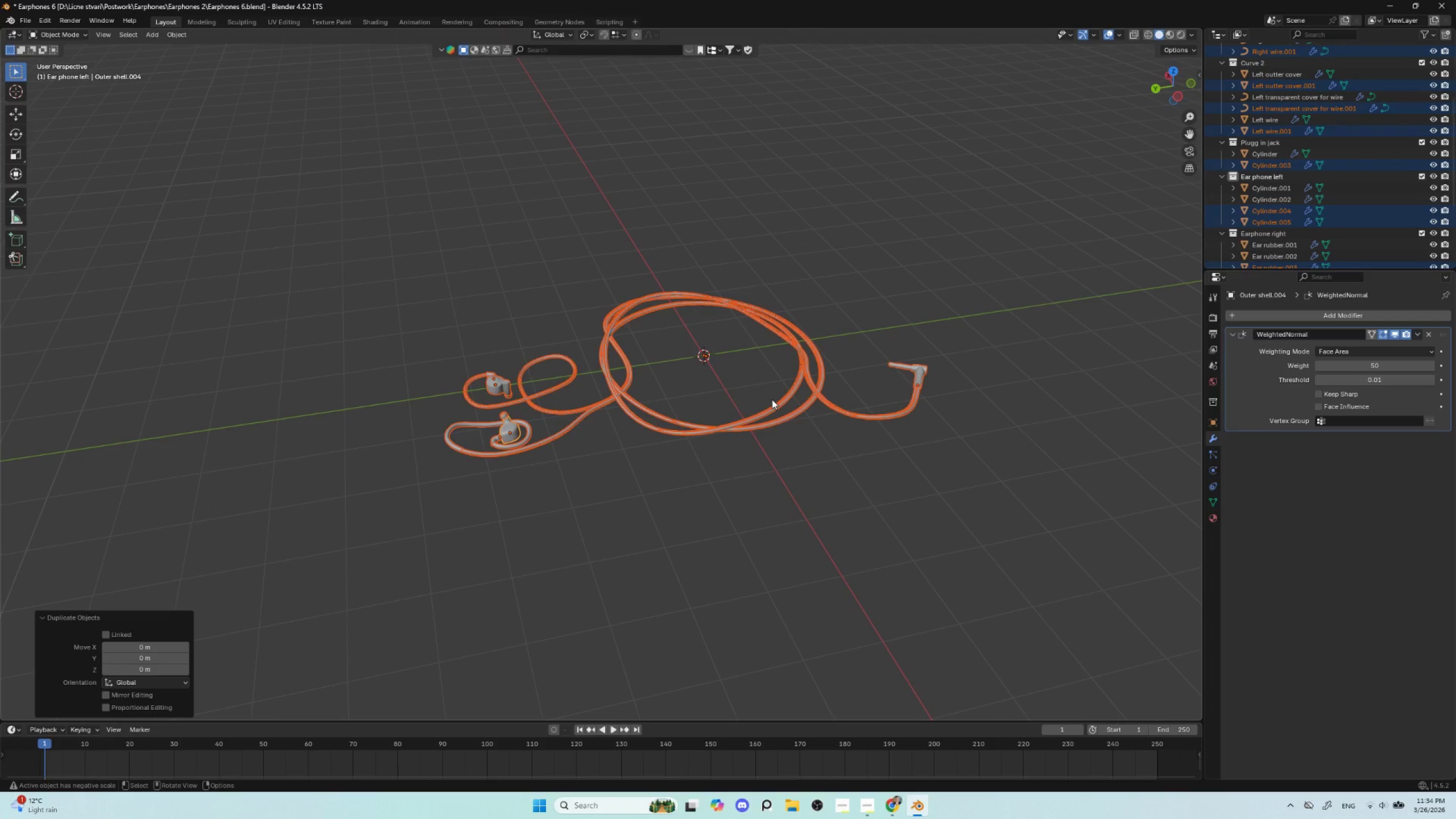 
key(M)
 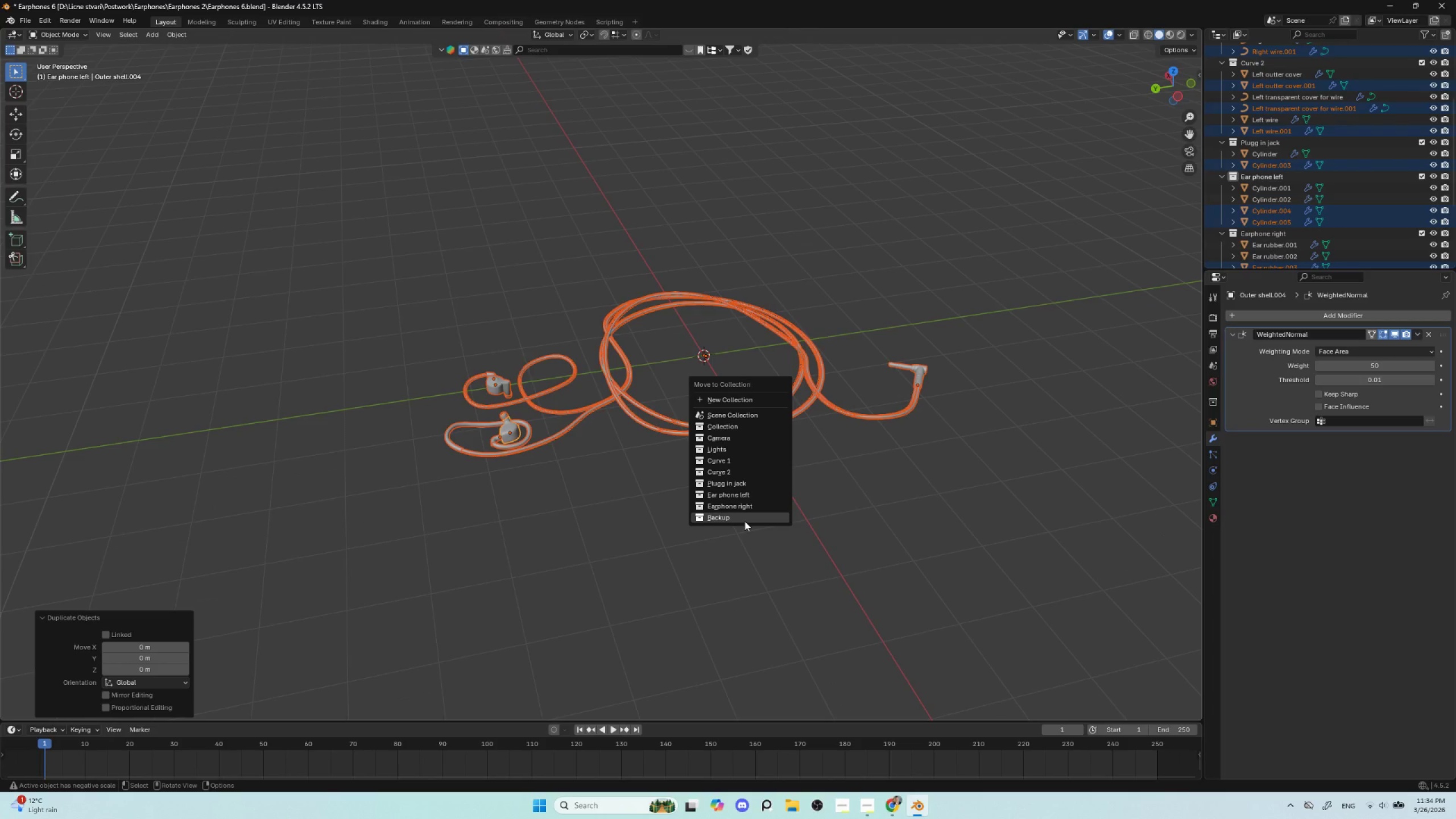 
left_click([744, 521])
 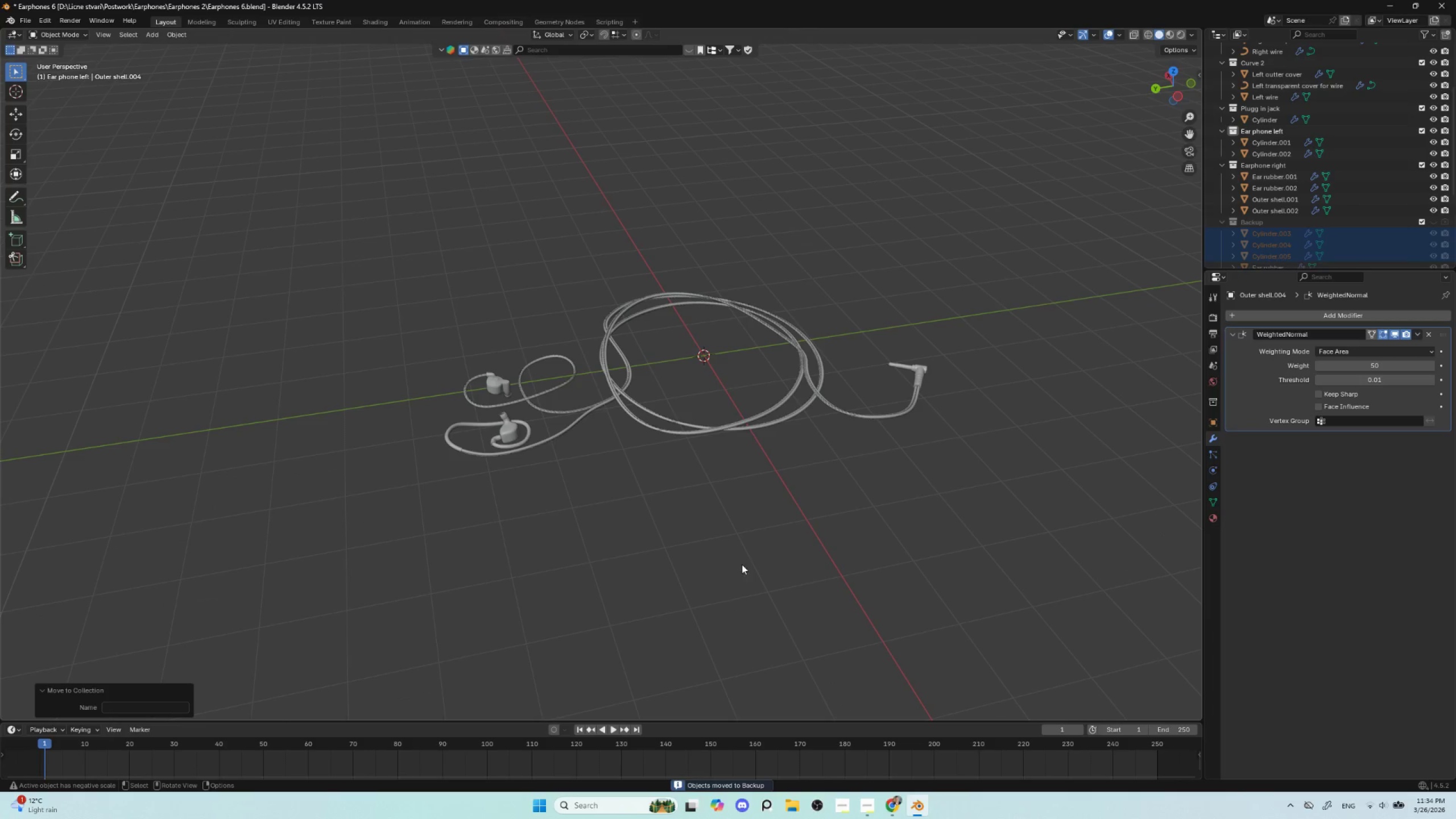 
scroll: coordinate [739, 564], scroll_direction: up, amount: 4.0
 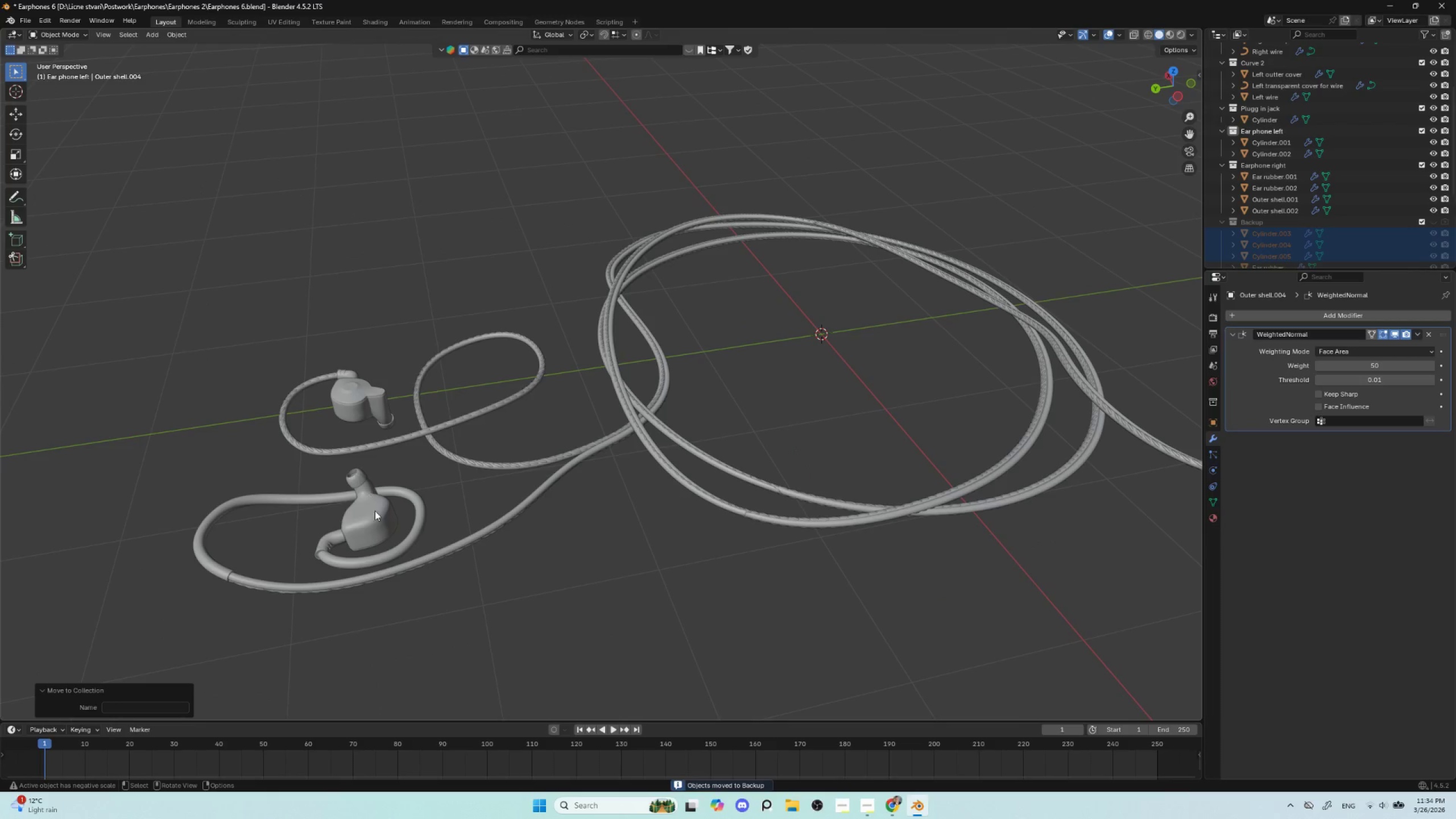 
hold_key(key=ShiftLeft, duration=0.66)
 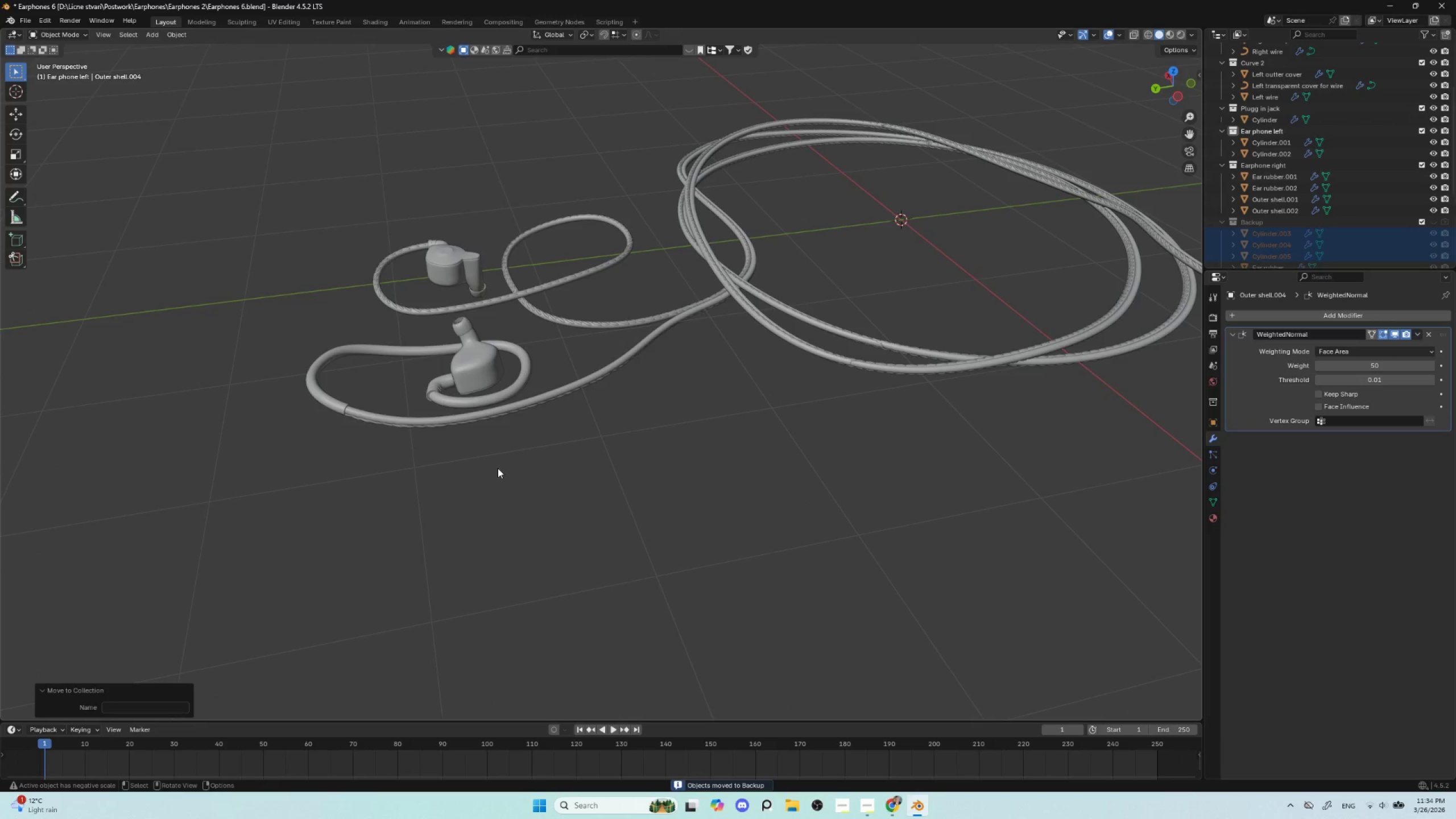 
scroll: coordinate [498, 468], scroll_direction: up, amount: 2.0
 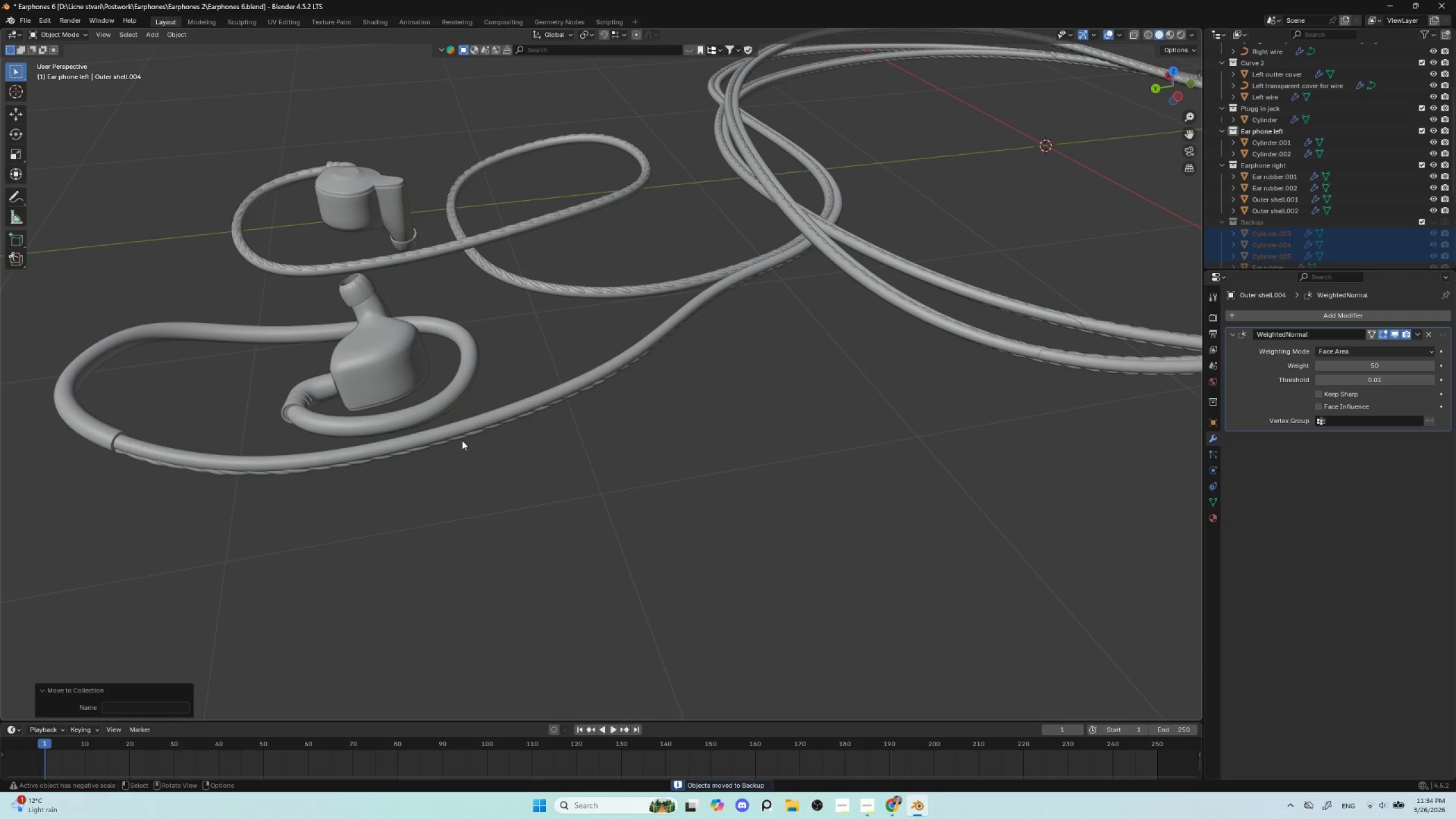 
left_click([462, 439])
 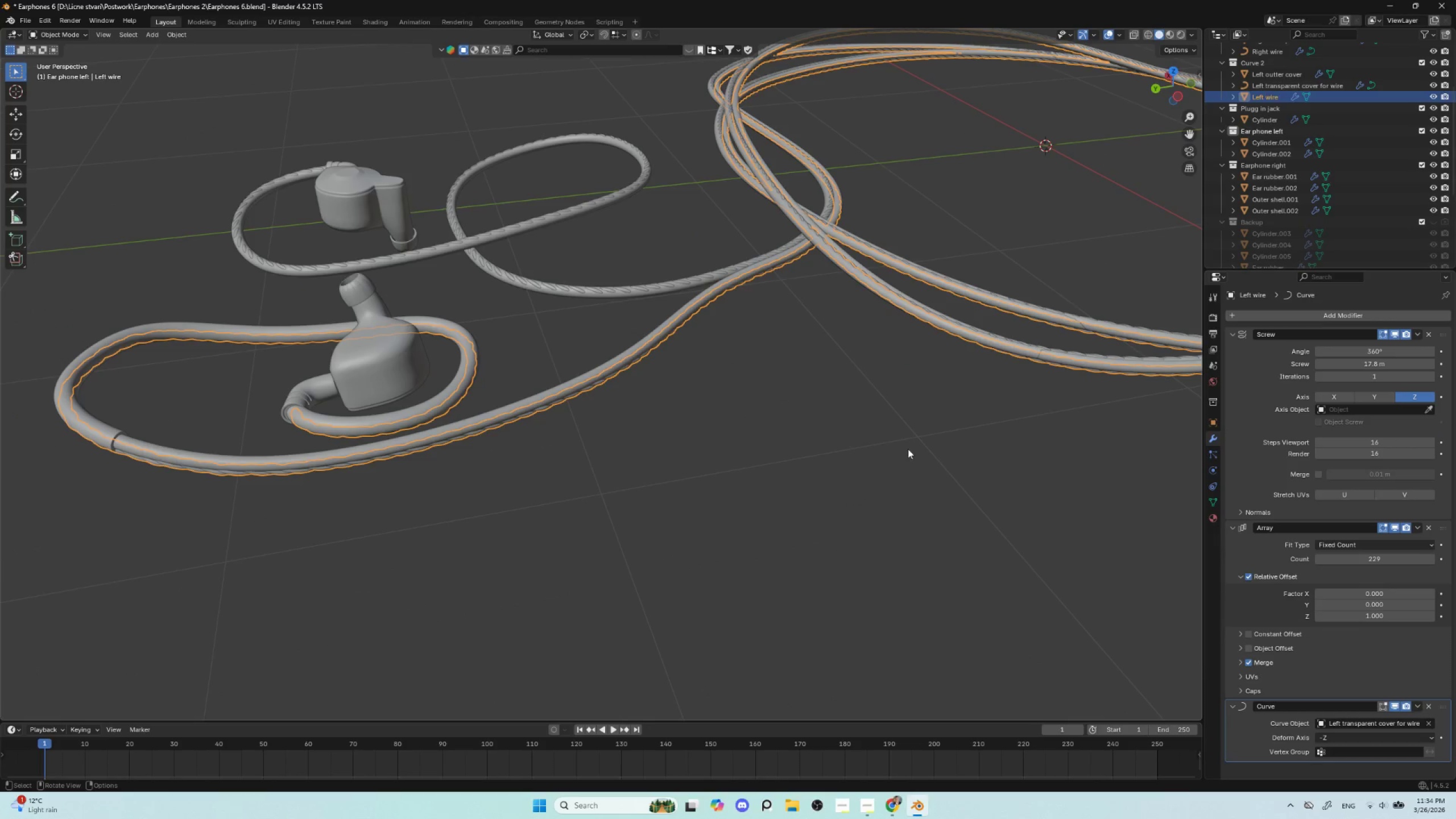 
key(Control+A)
 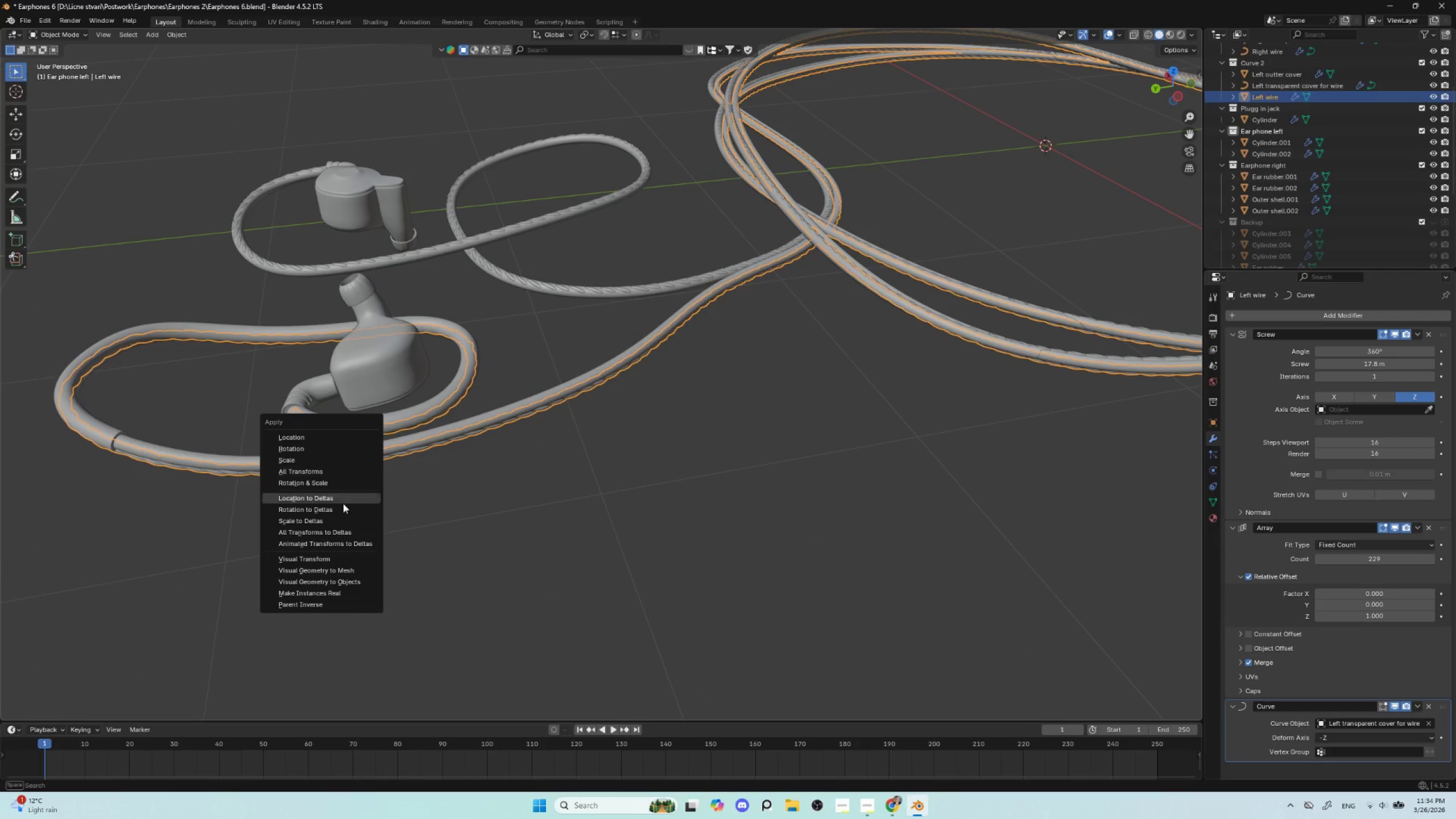 
left_click([345, 569])
 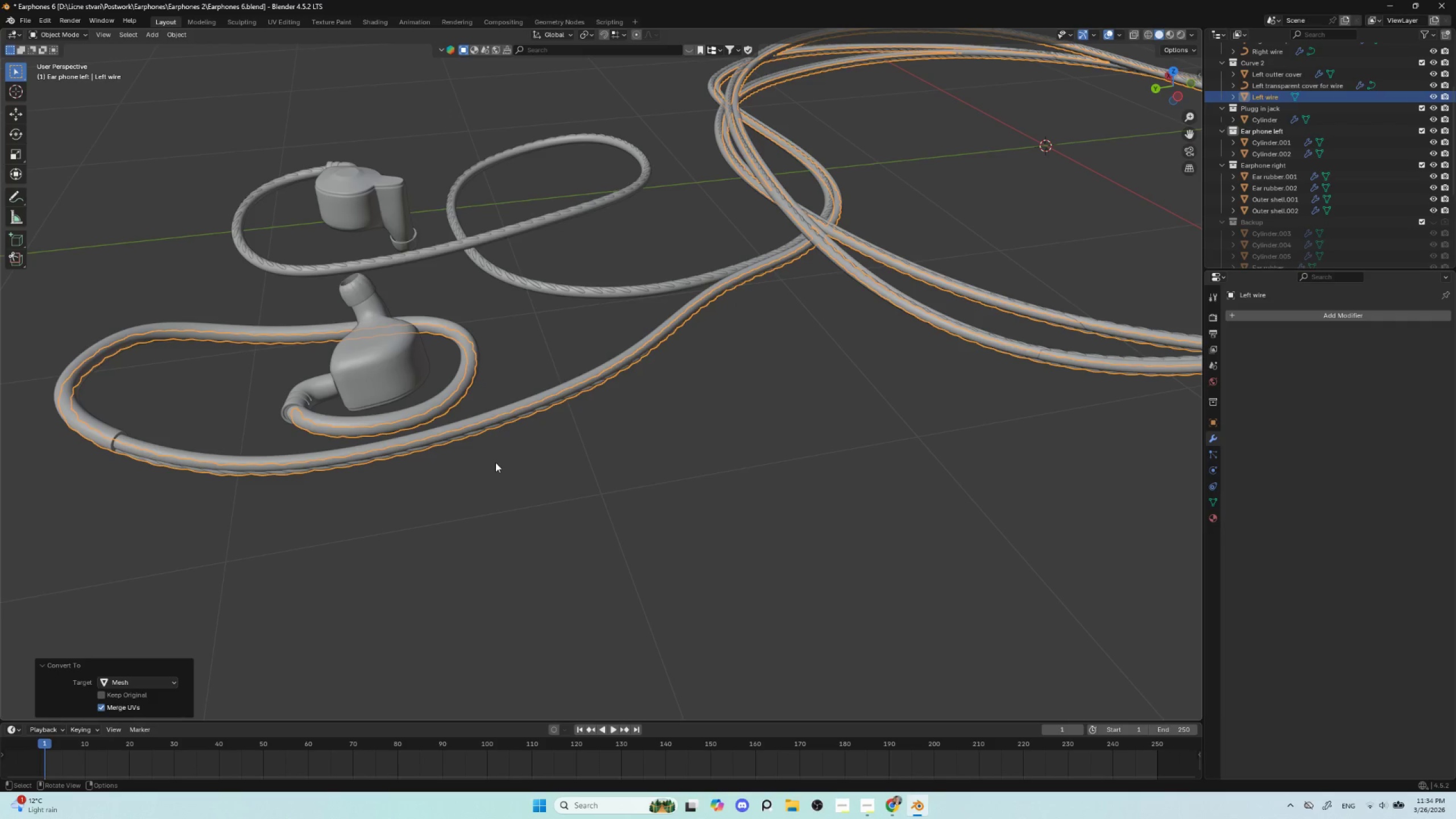 
type(gz)
key(Escape)
 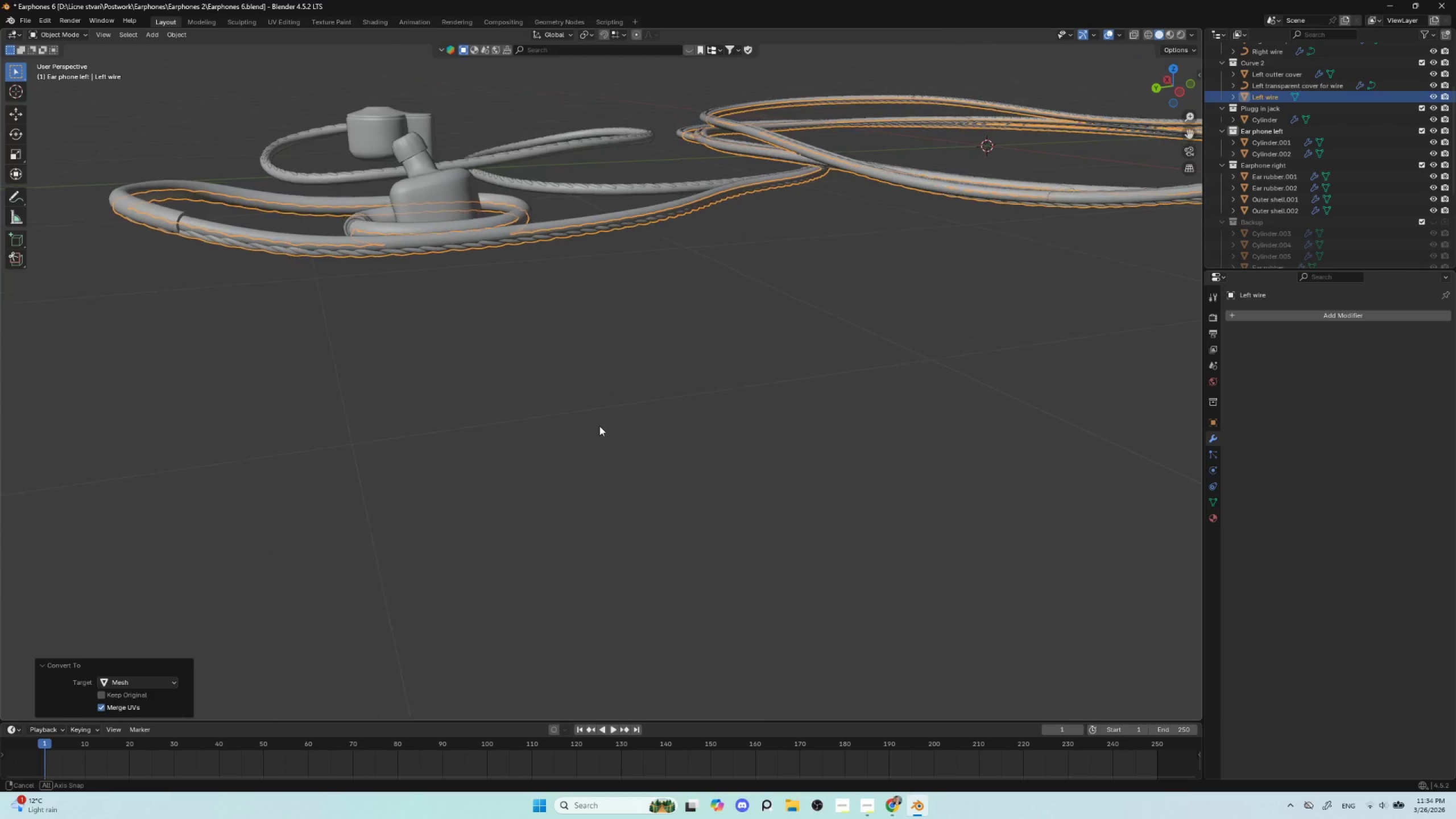 
hold_key(key=ShiftLeft, duration=0.47)
 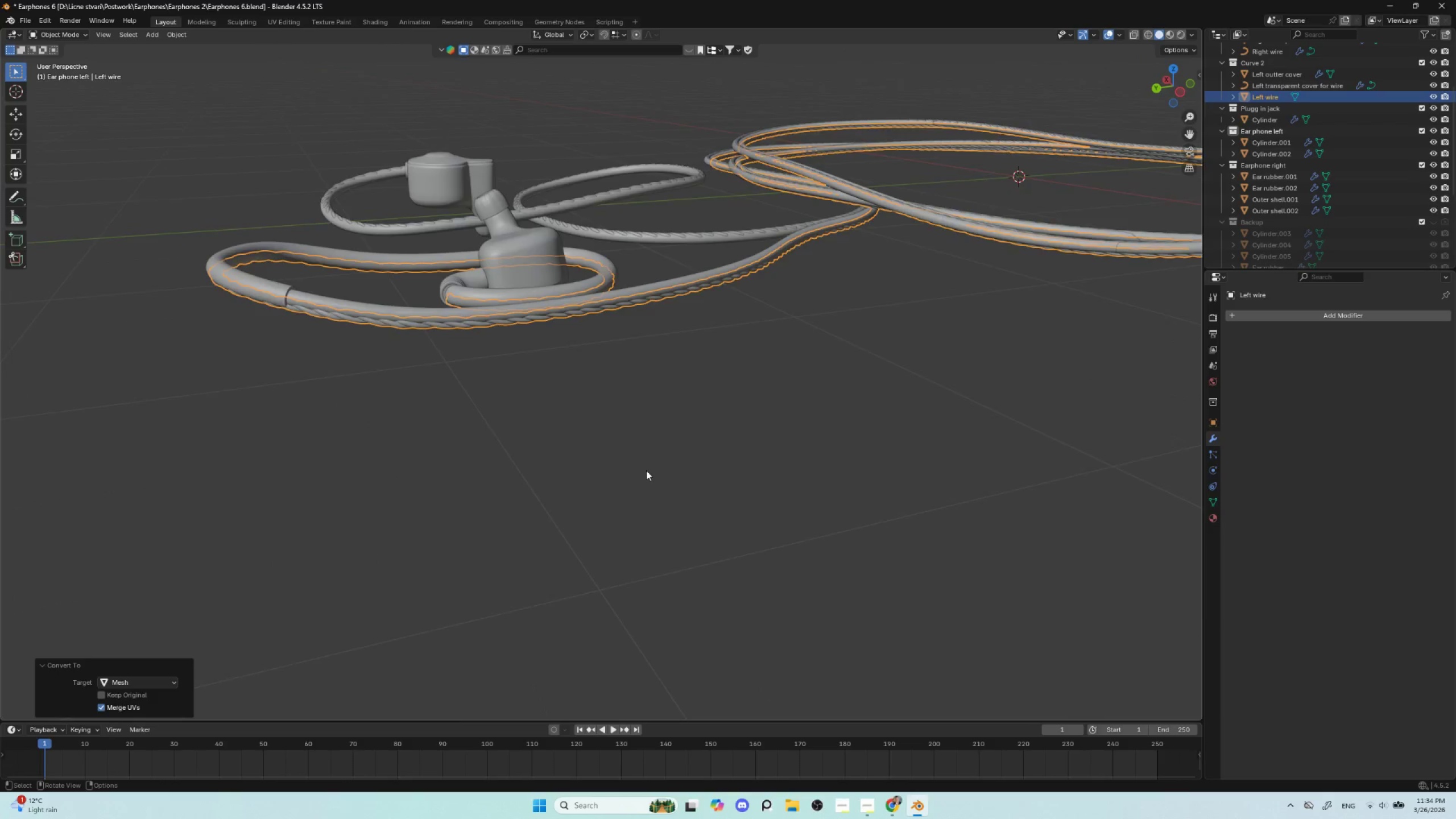 
hold_key(key=ShiftLeft, duration=0.55)
 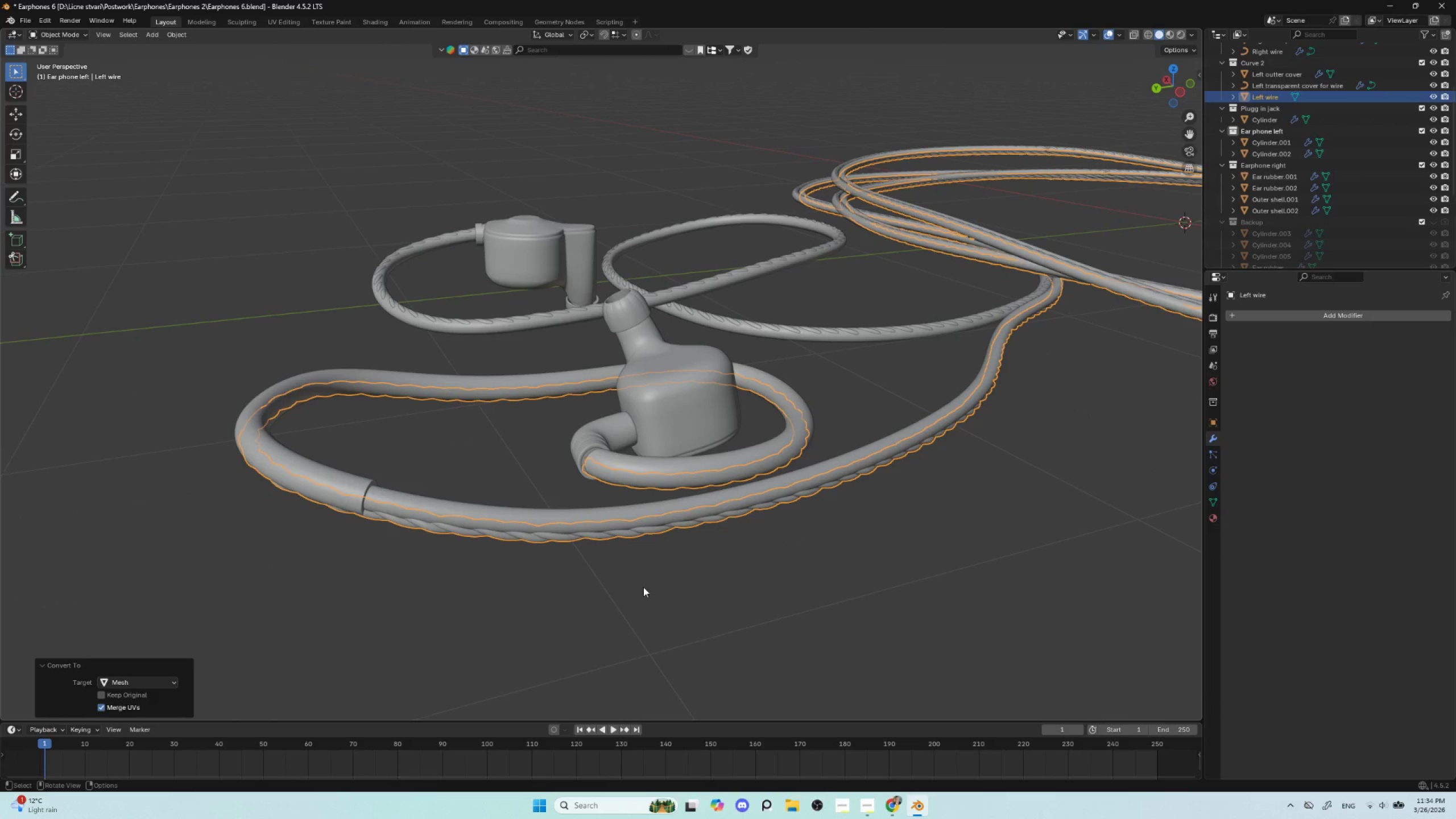 
scroll: coordinate [646, 470], scroll_direction: up, amount: 1.0
 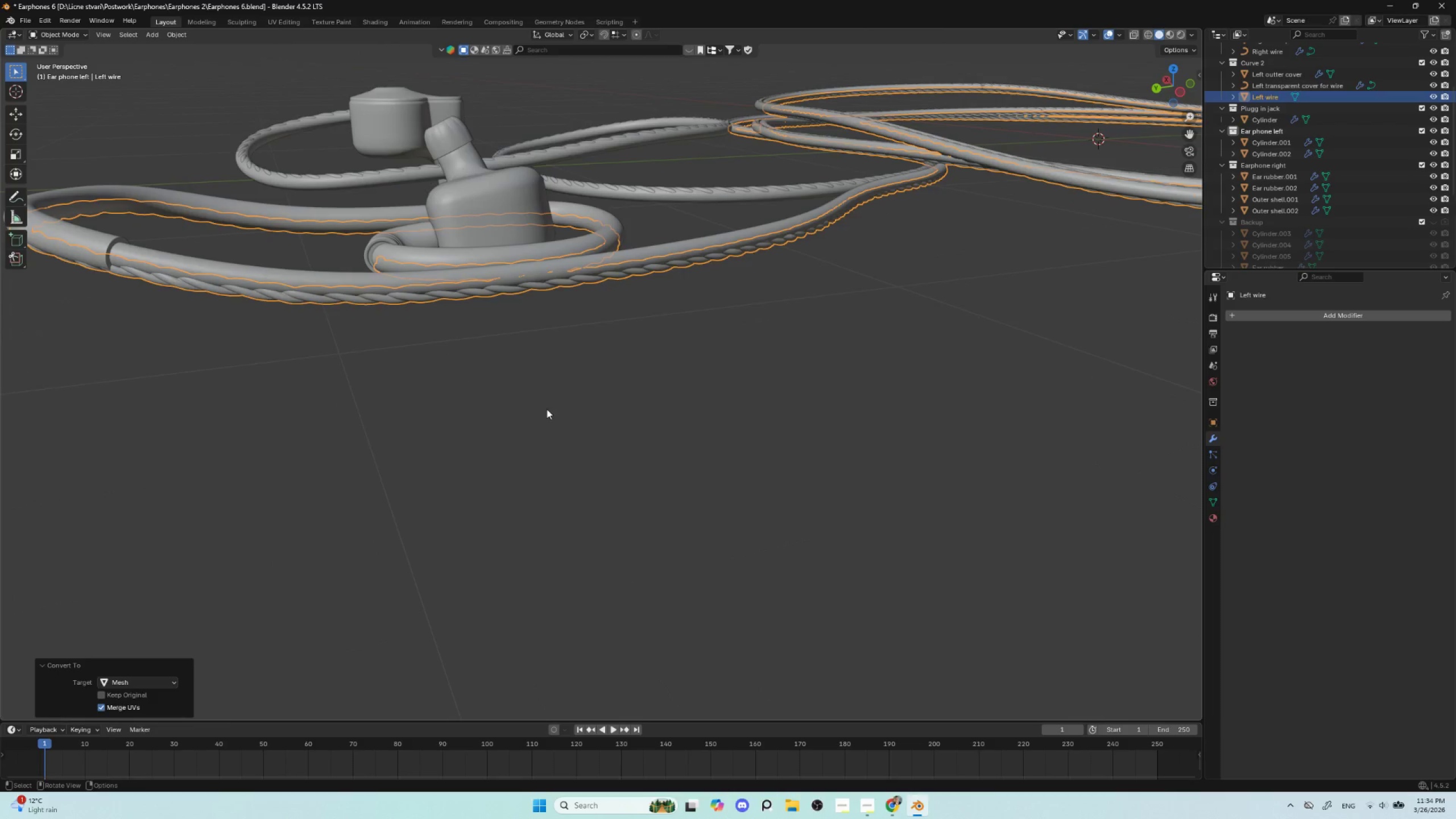 
type(gz)
 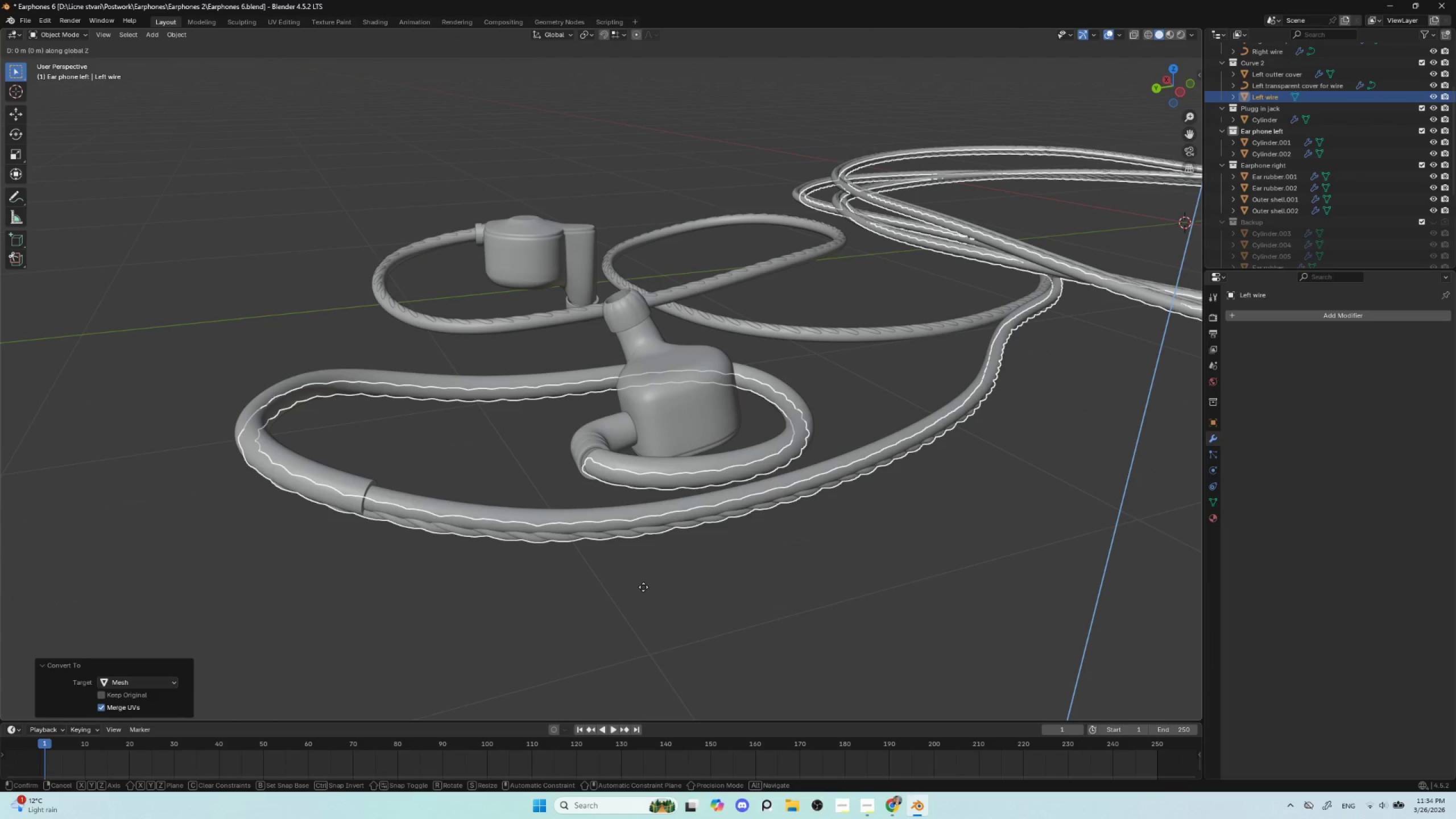 
hold_key(key=ShiftLeft, duration=1.5)
 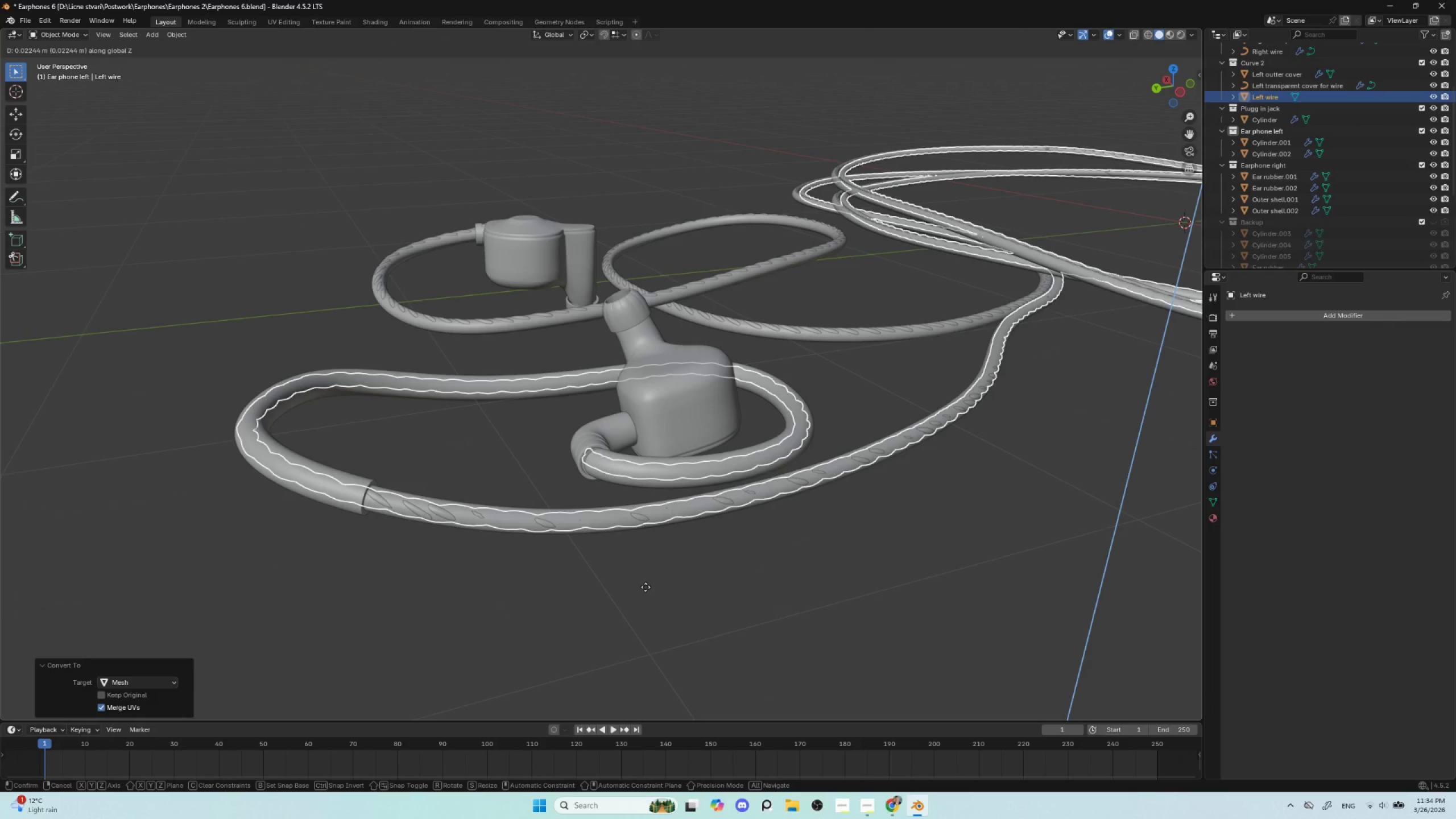 
hold_key(key=ShiftLeft, duration=1.5)
 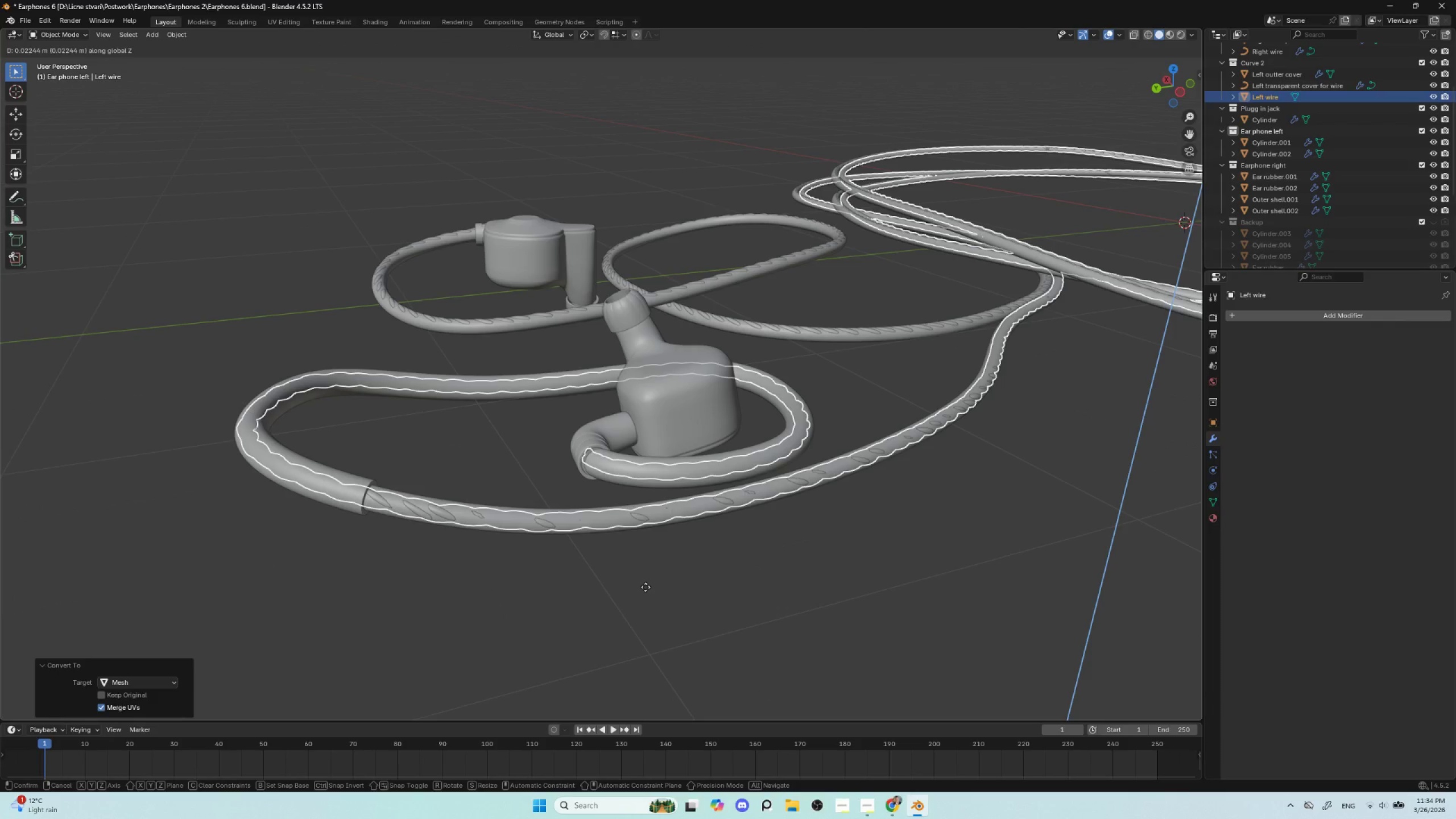 
hold_key(key=ShiftLeft, duration=1.06)
left_click([646, 587])
 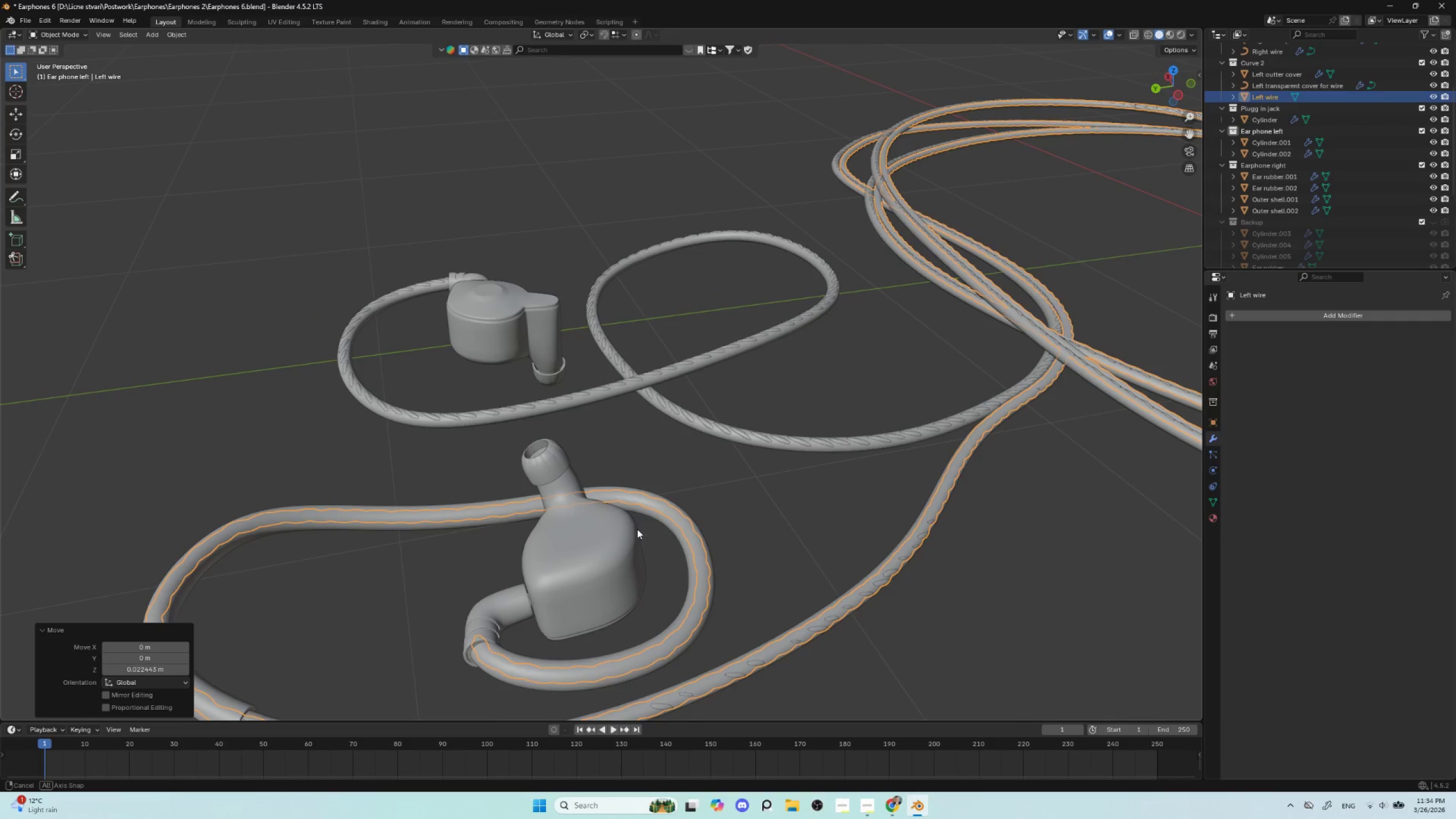 
scroll: coordinate [637, 532], scroll_direction: down, amount: 2.0
 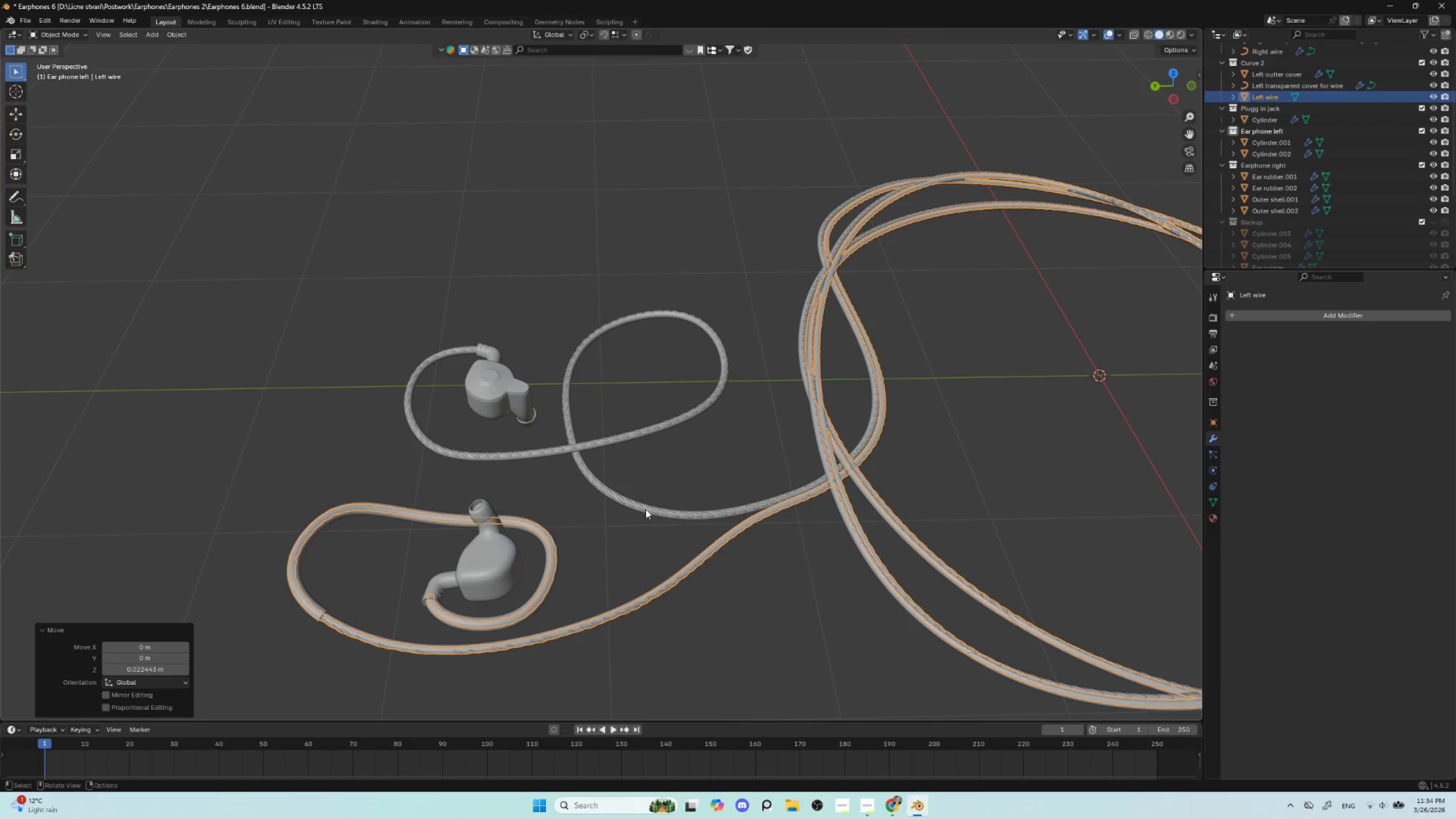 
left_click([643, 509])
 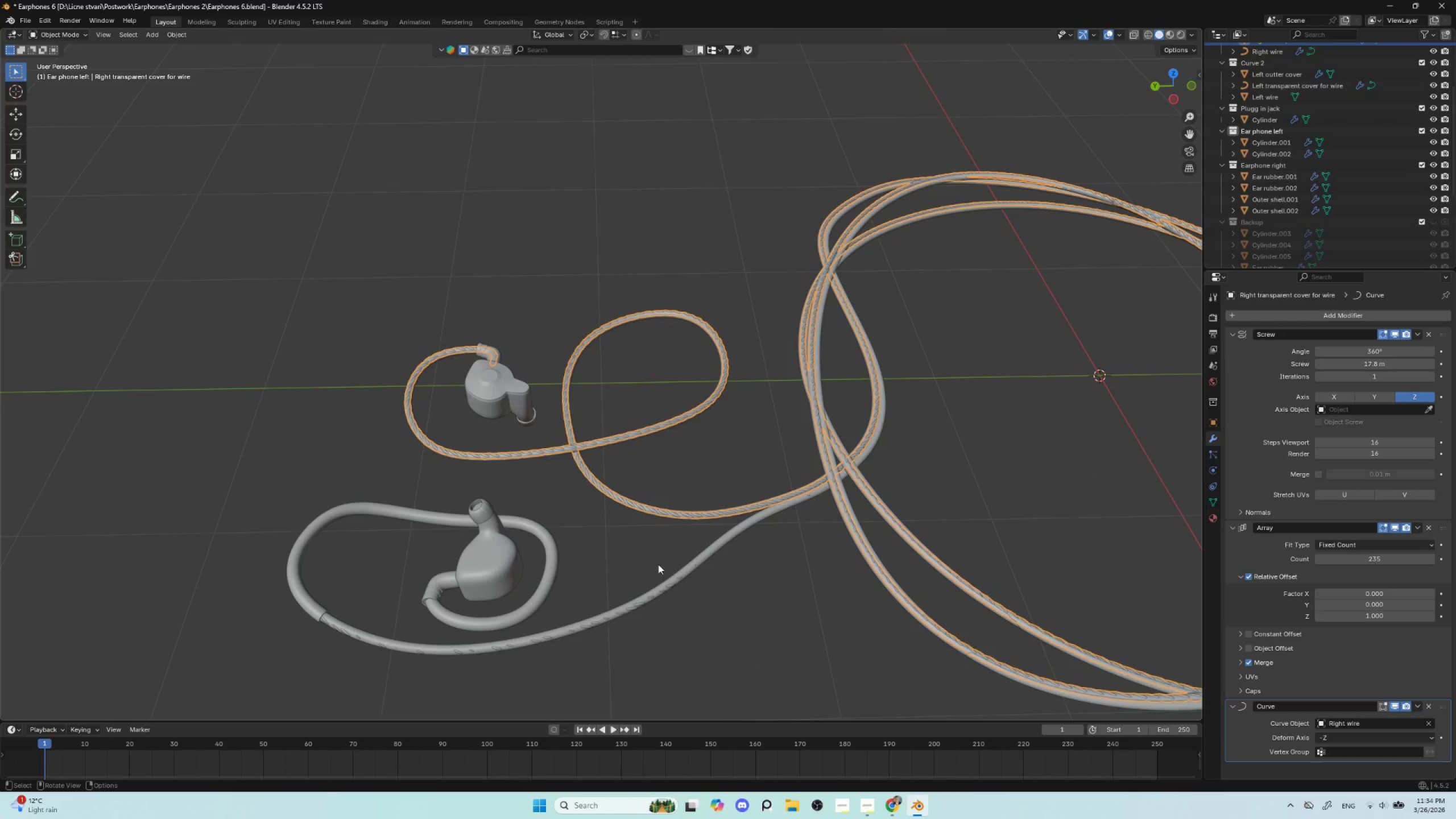 
scroll: coordinate [682, 555], scroll_direction: up, amount: 4.0
 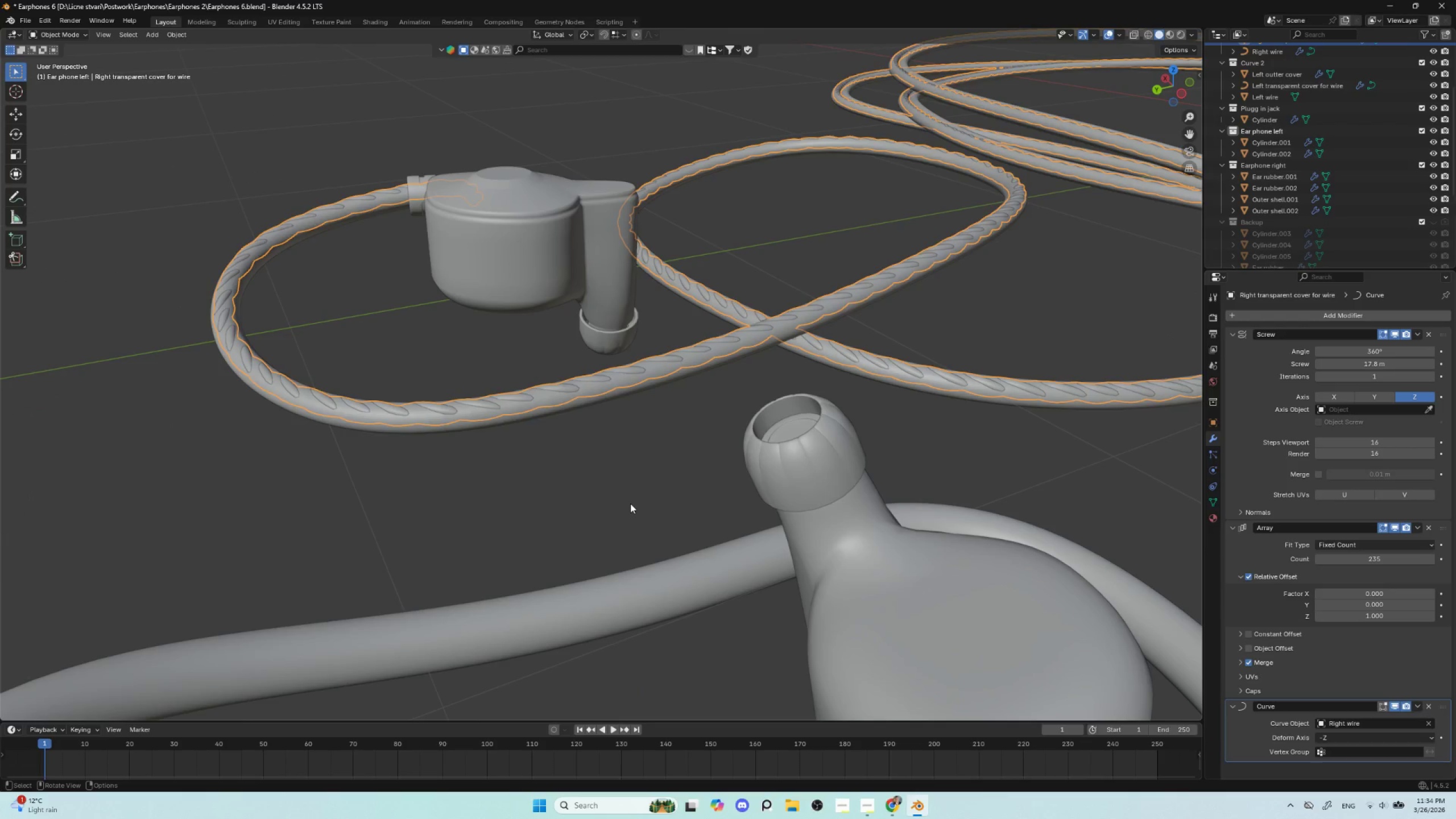 
type(gz)
 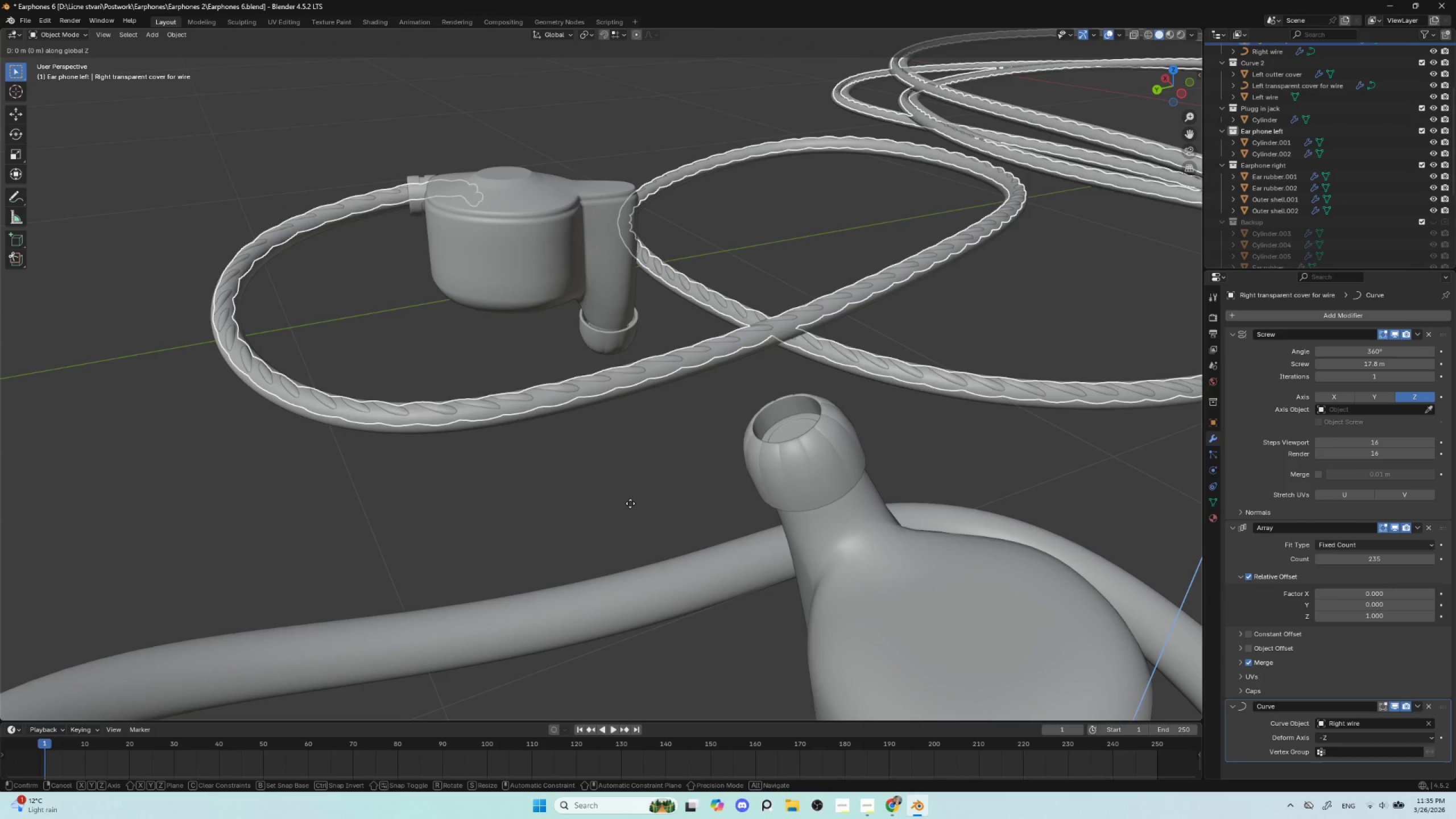 
hold_key(key=ShiftLeft, duration=1.52)
 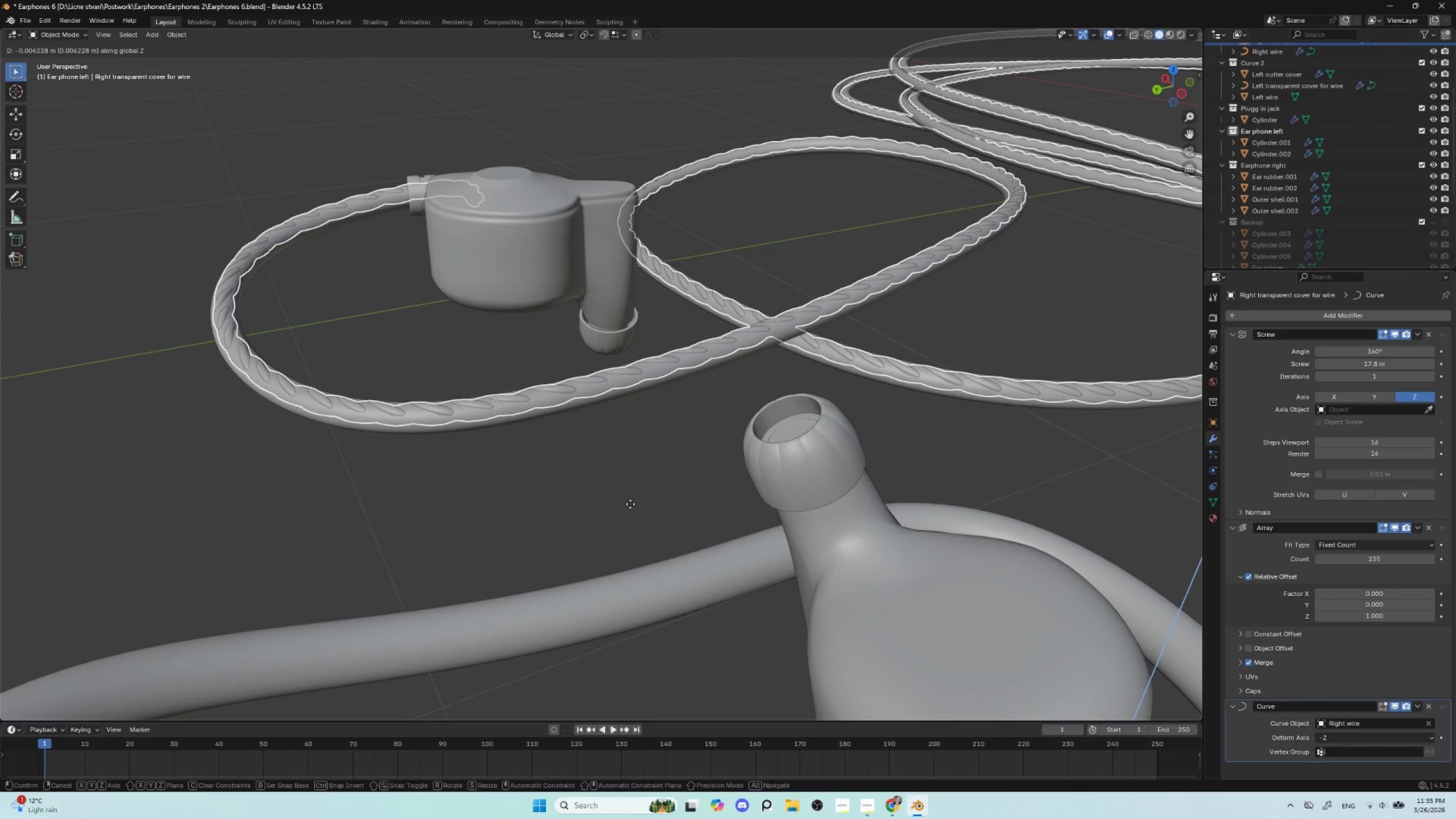 
hold_key(key=ShiftLeft, duration=1.5)
 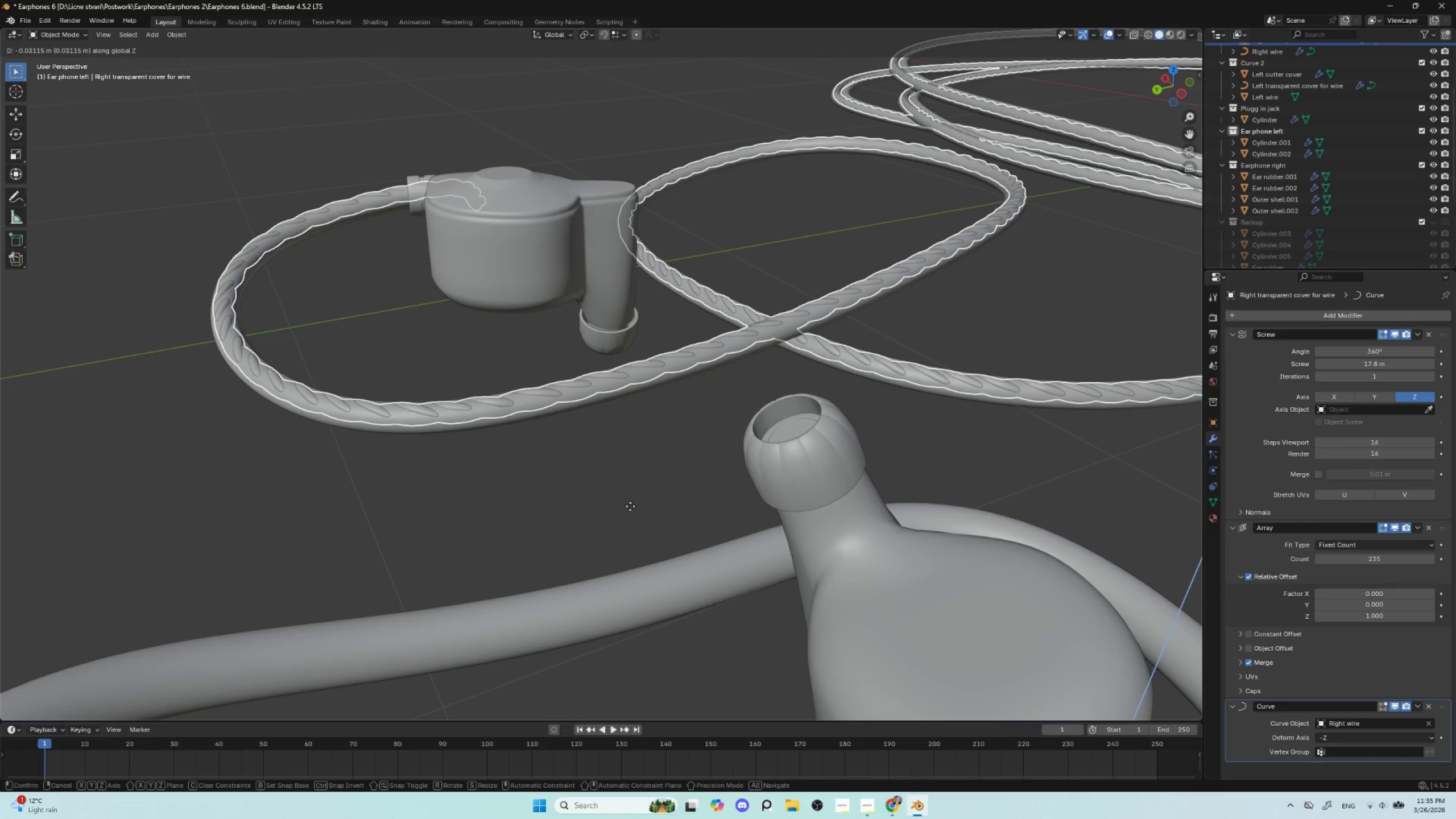 
hold_key(key=ShiftLeft, duration=1.52)
 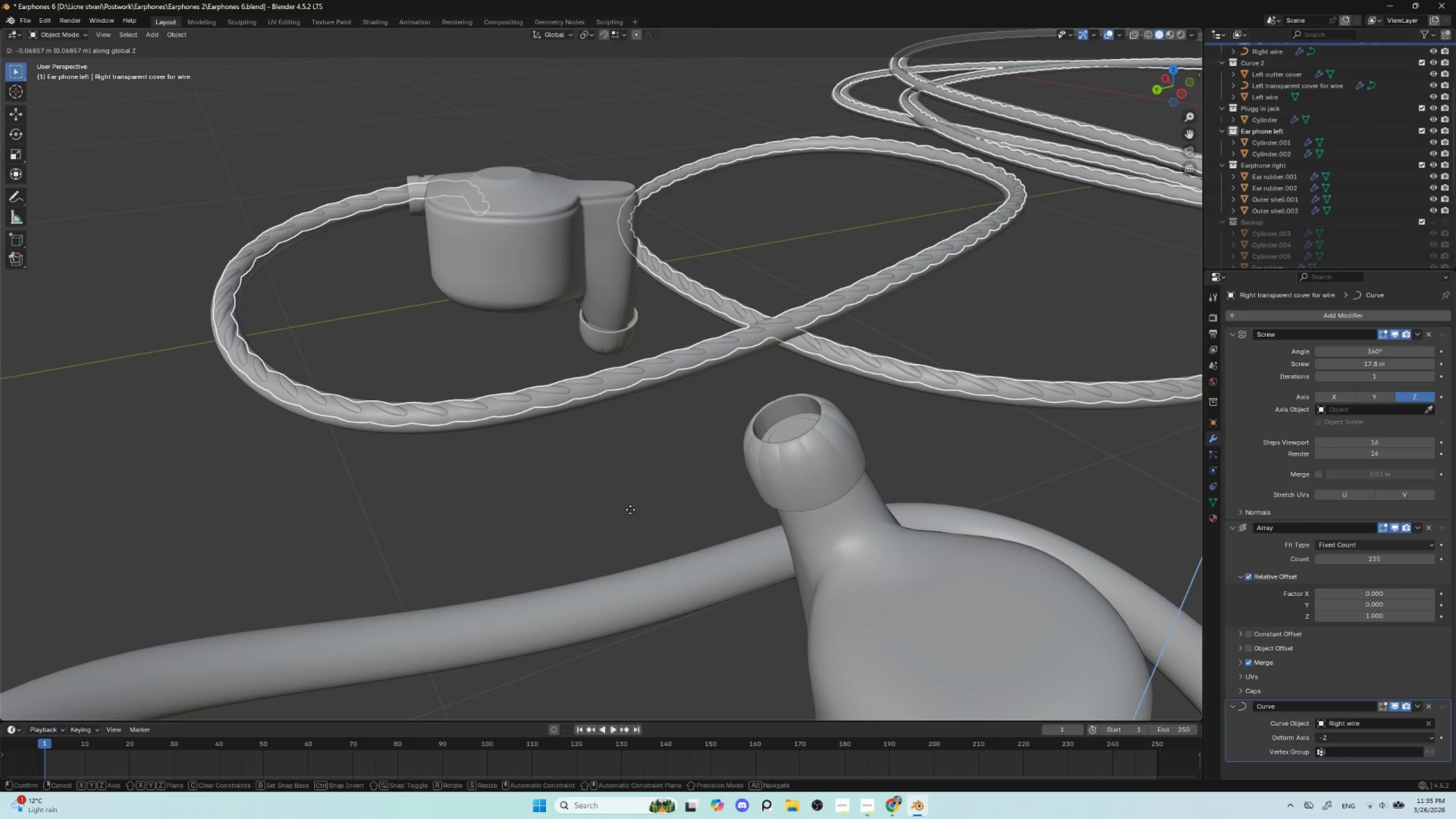 
key(Shift+ShiftLeft)
 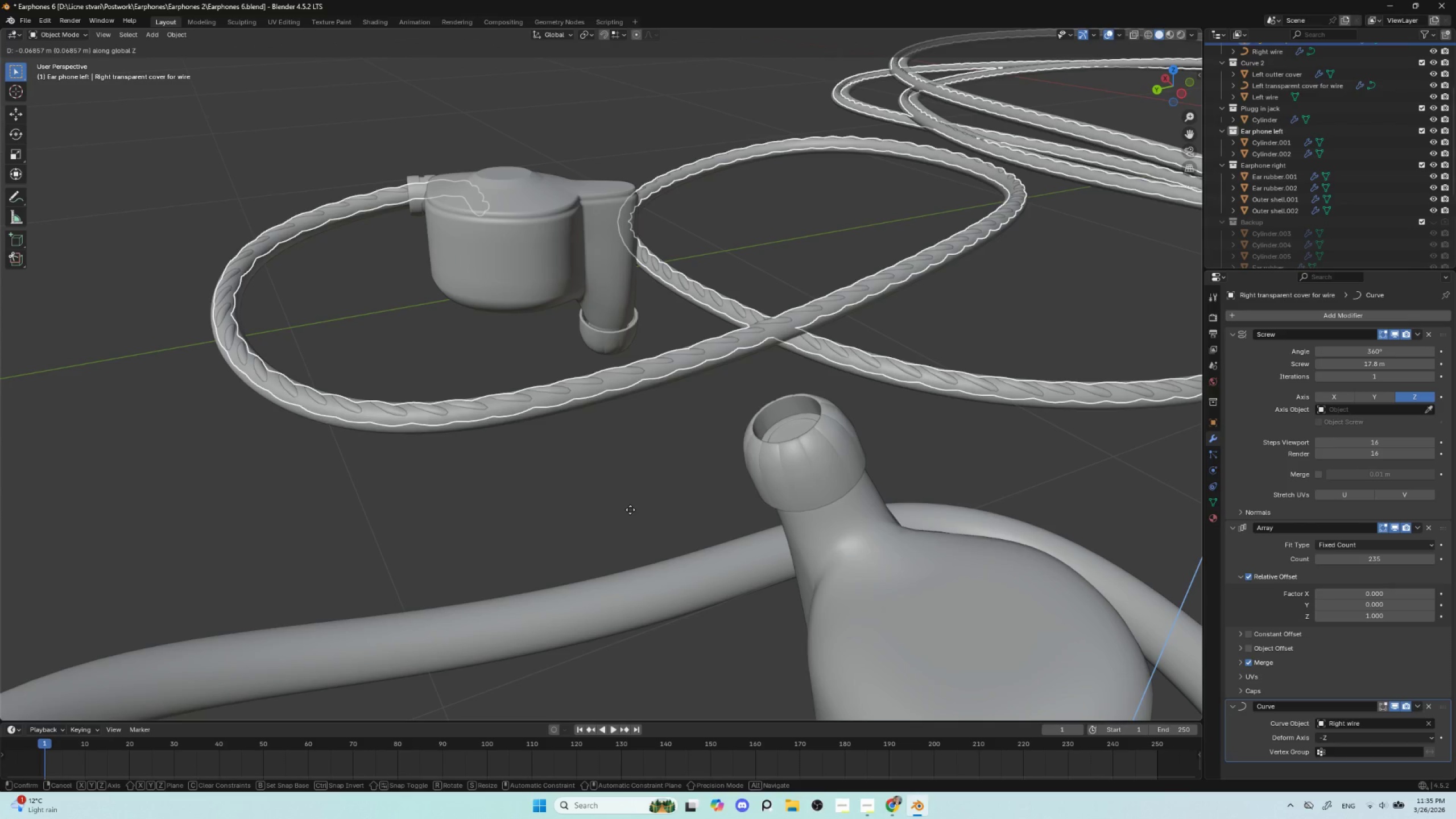 
key(Shift+ShiftLeft)
 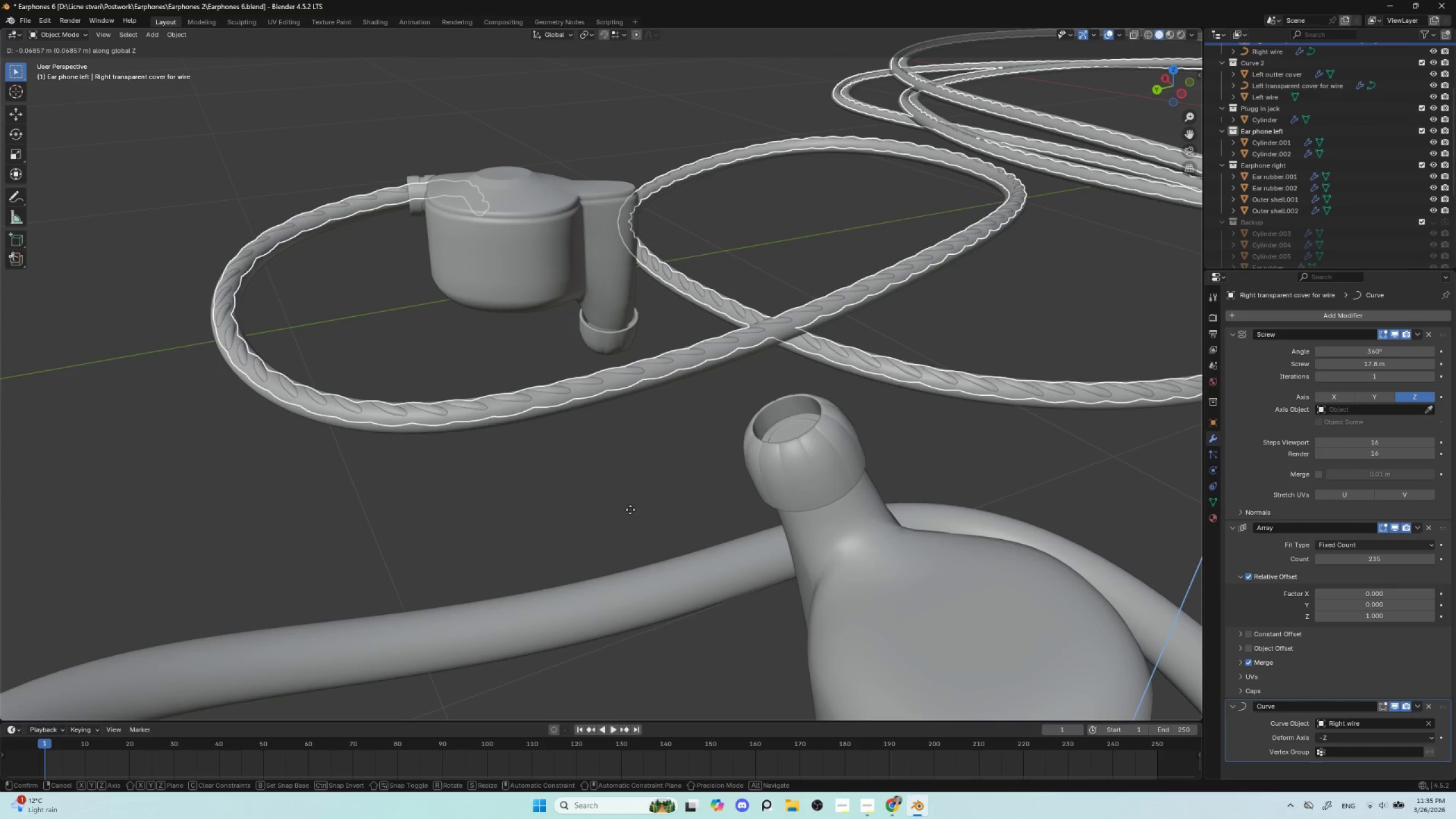 
key(Escape)
 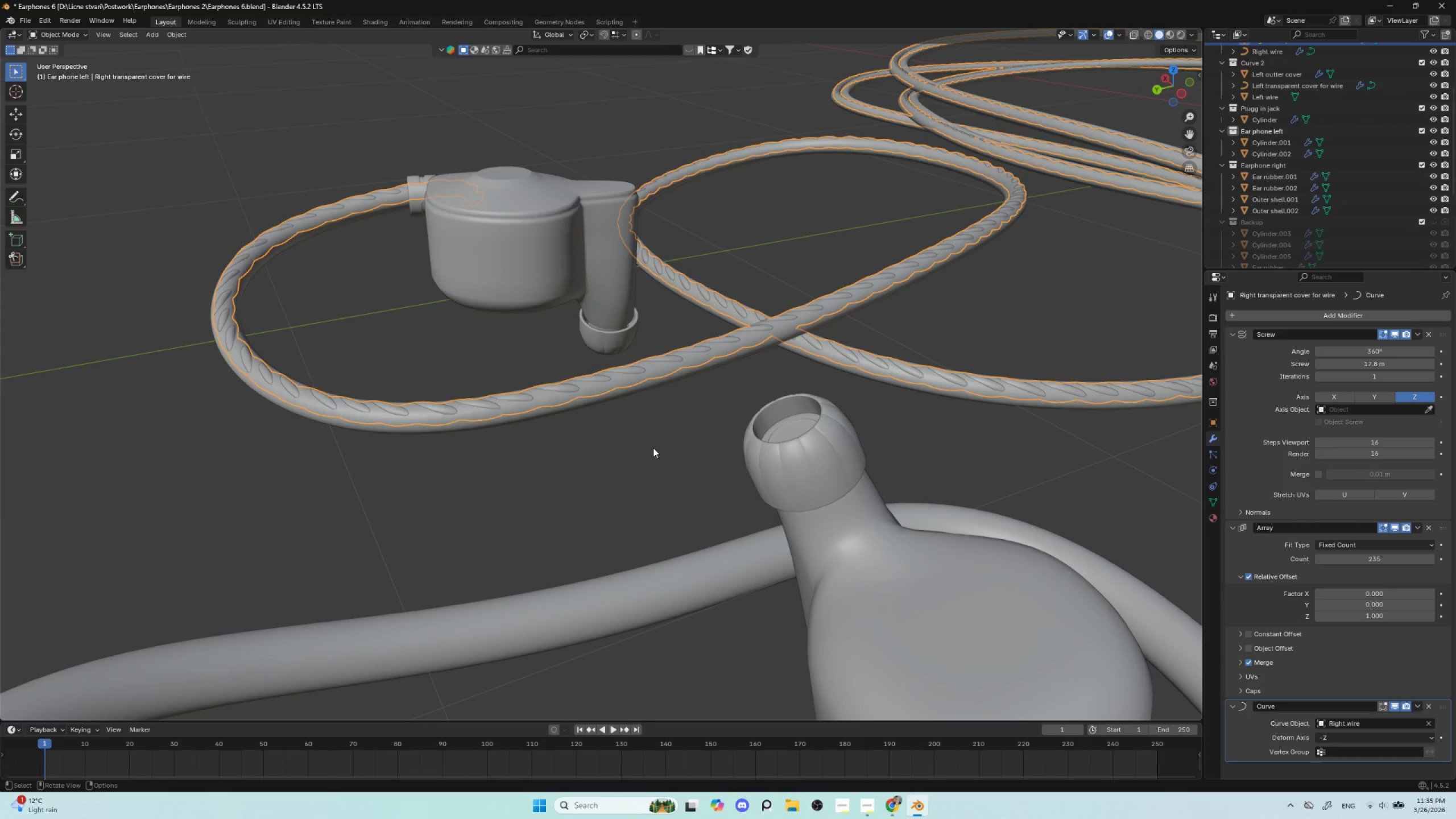 
key(Control+A)
 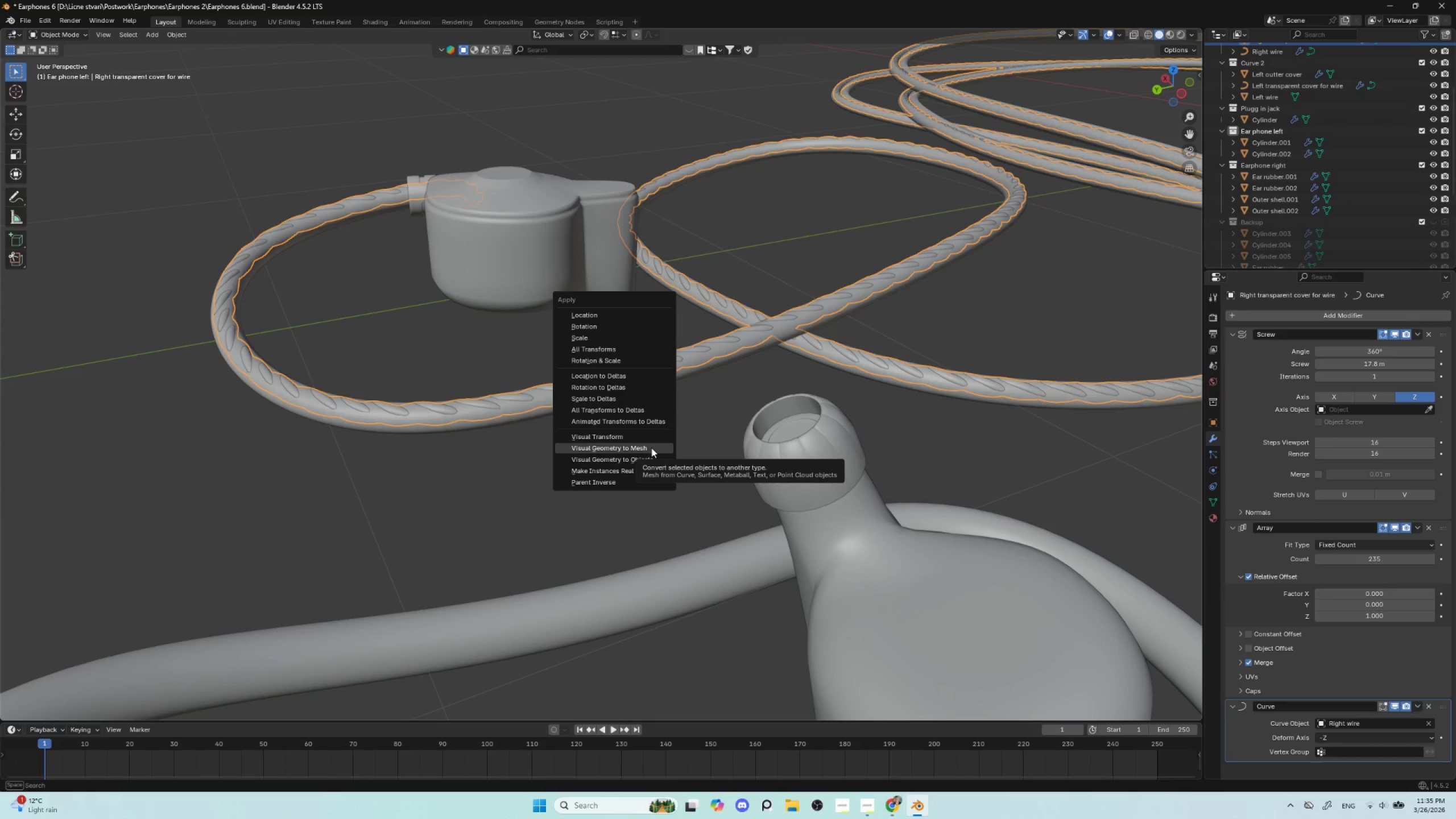 
left_click([651, 448])
 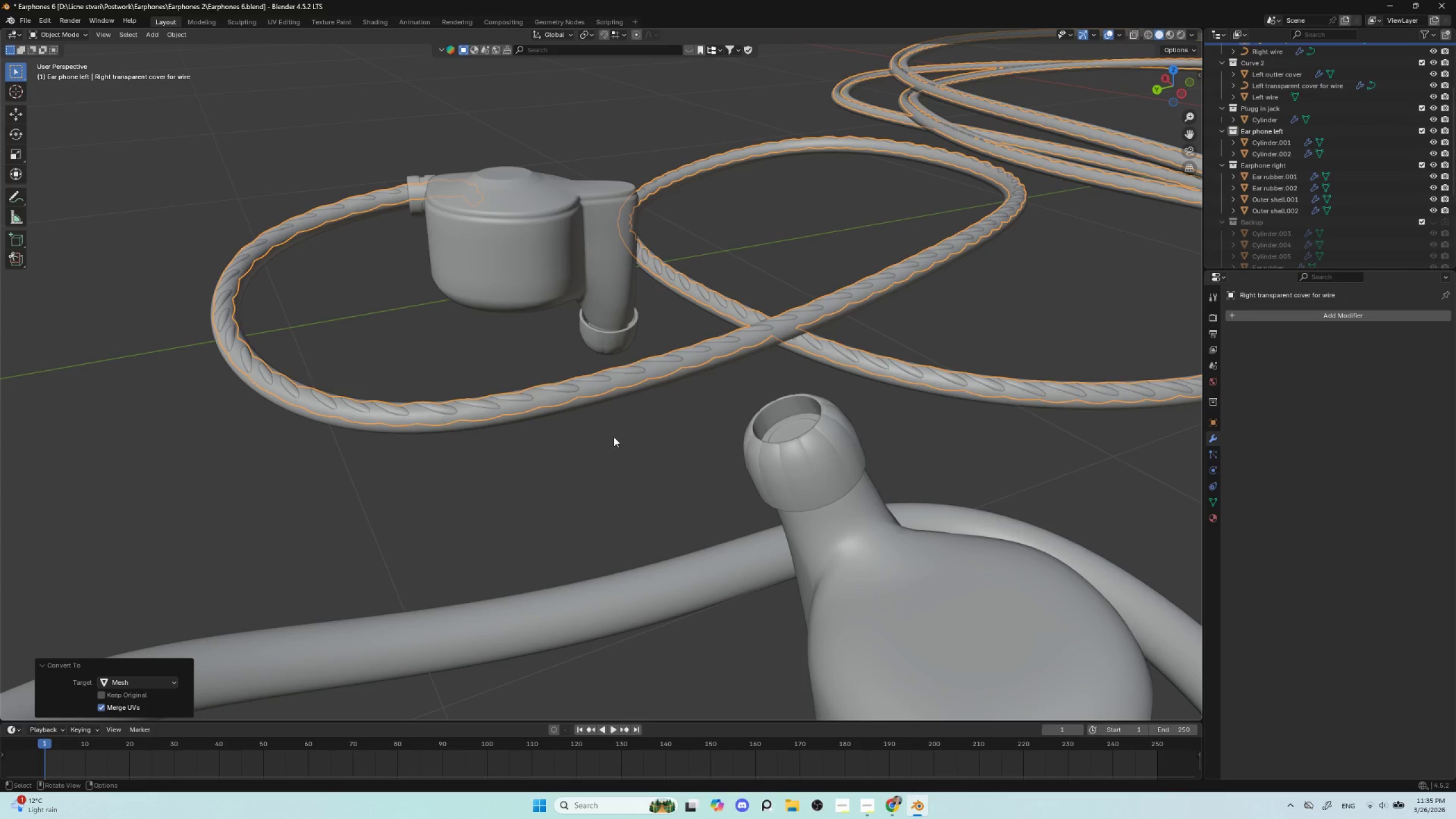 
type(gz)
 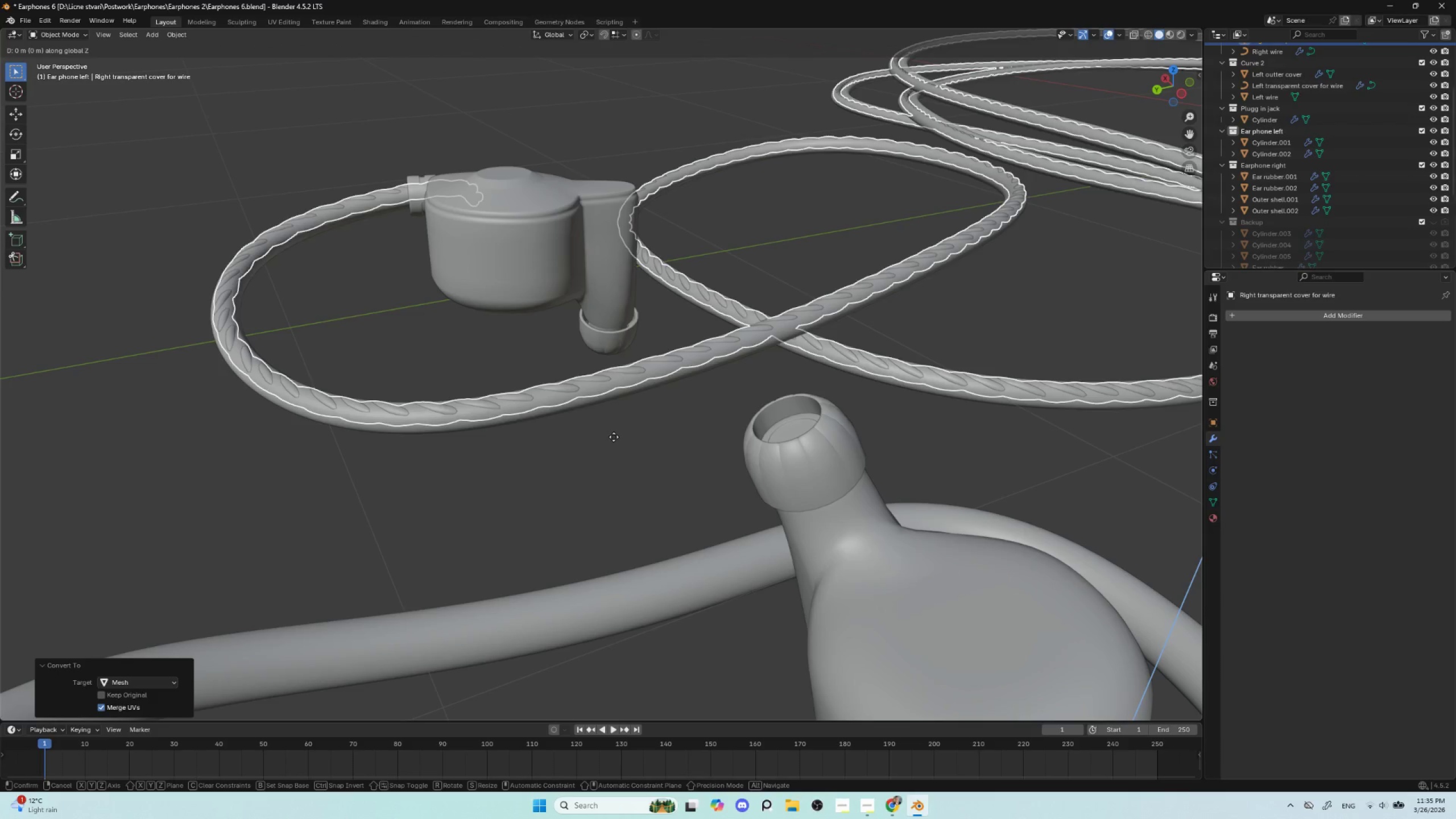 
hold_key(key=ShiftLeft, duration=1.5)
 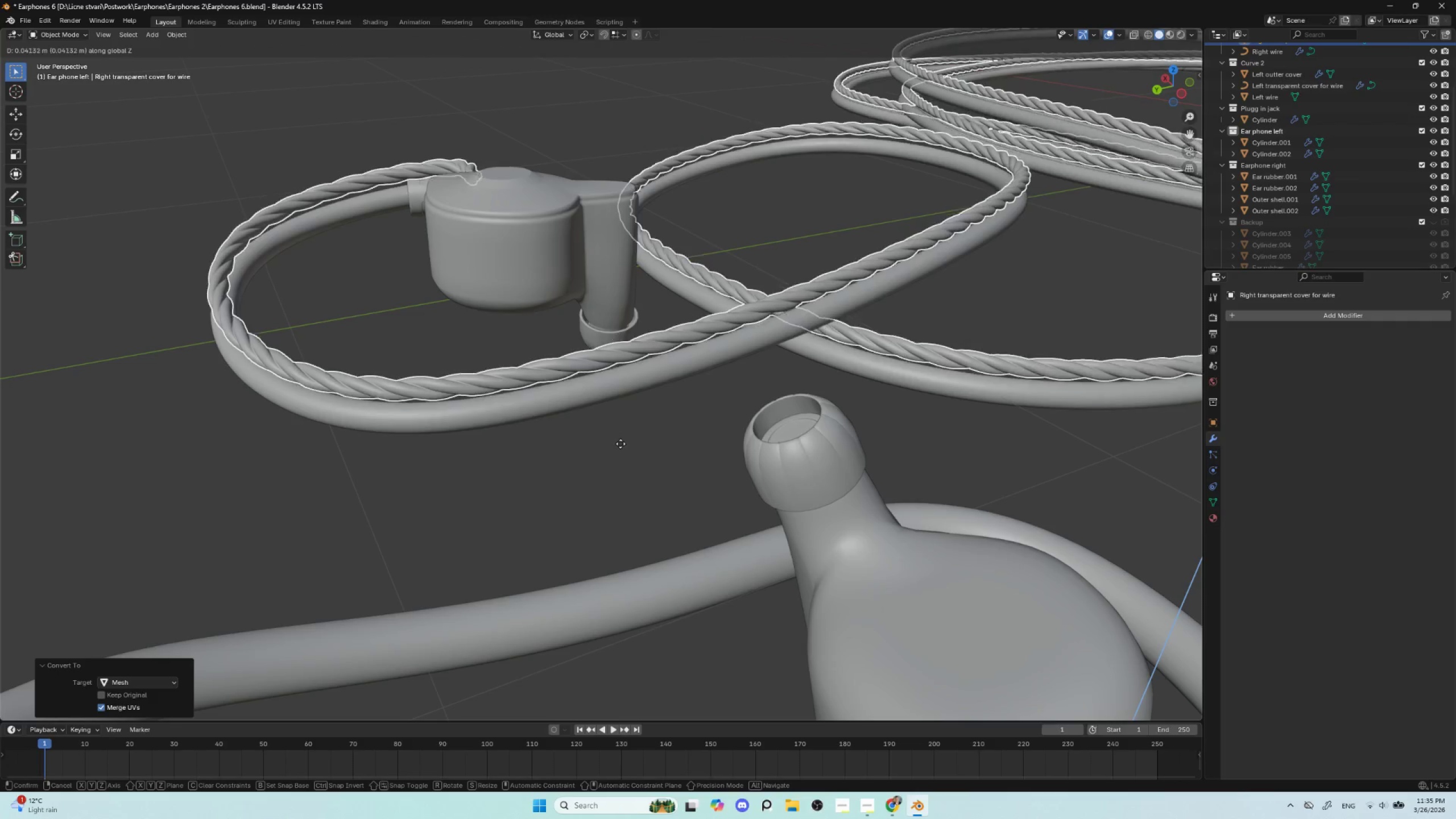 
hold_key(key=ShiftLeft, duration=1.52)
 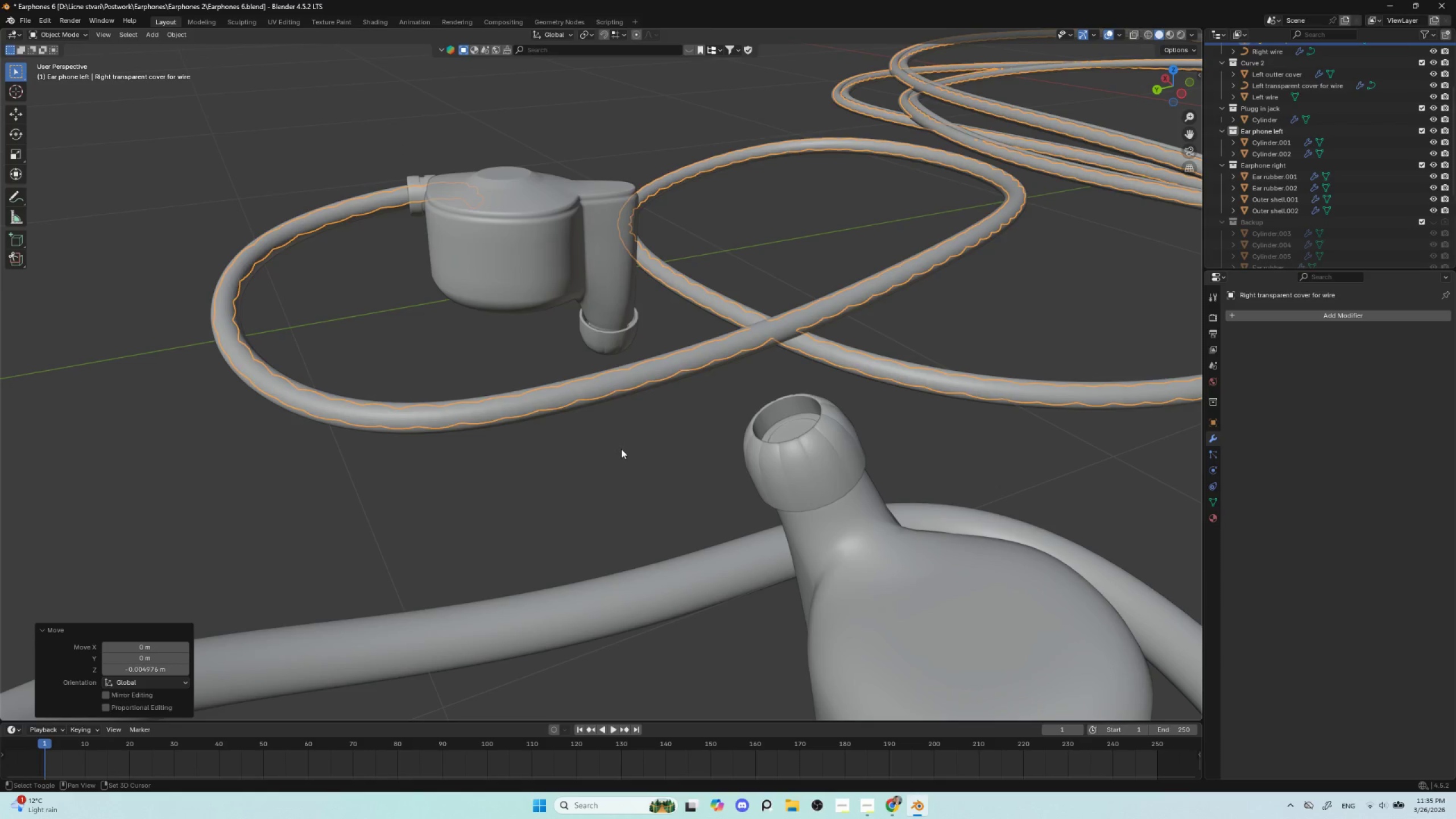 
hold_key(key=ShiftLeft, duration=0.88)
left_click([621, 449])
 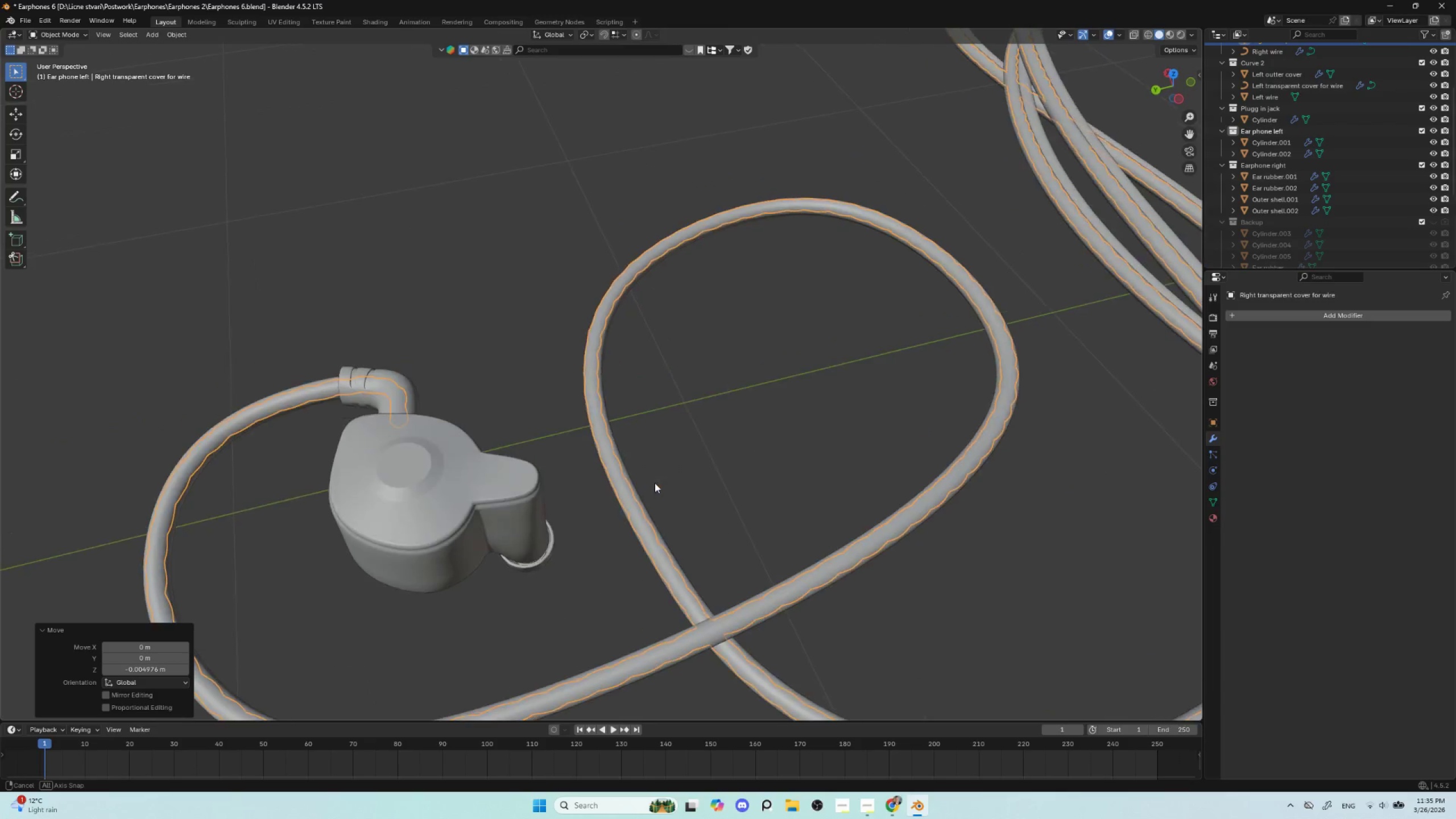 
scroll: coordinate [655, 483], scroll_direction: down, amount: 3.0
 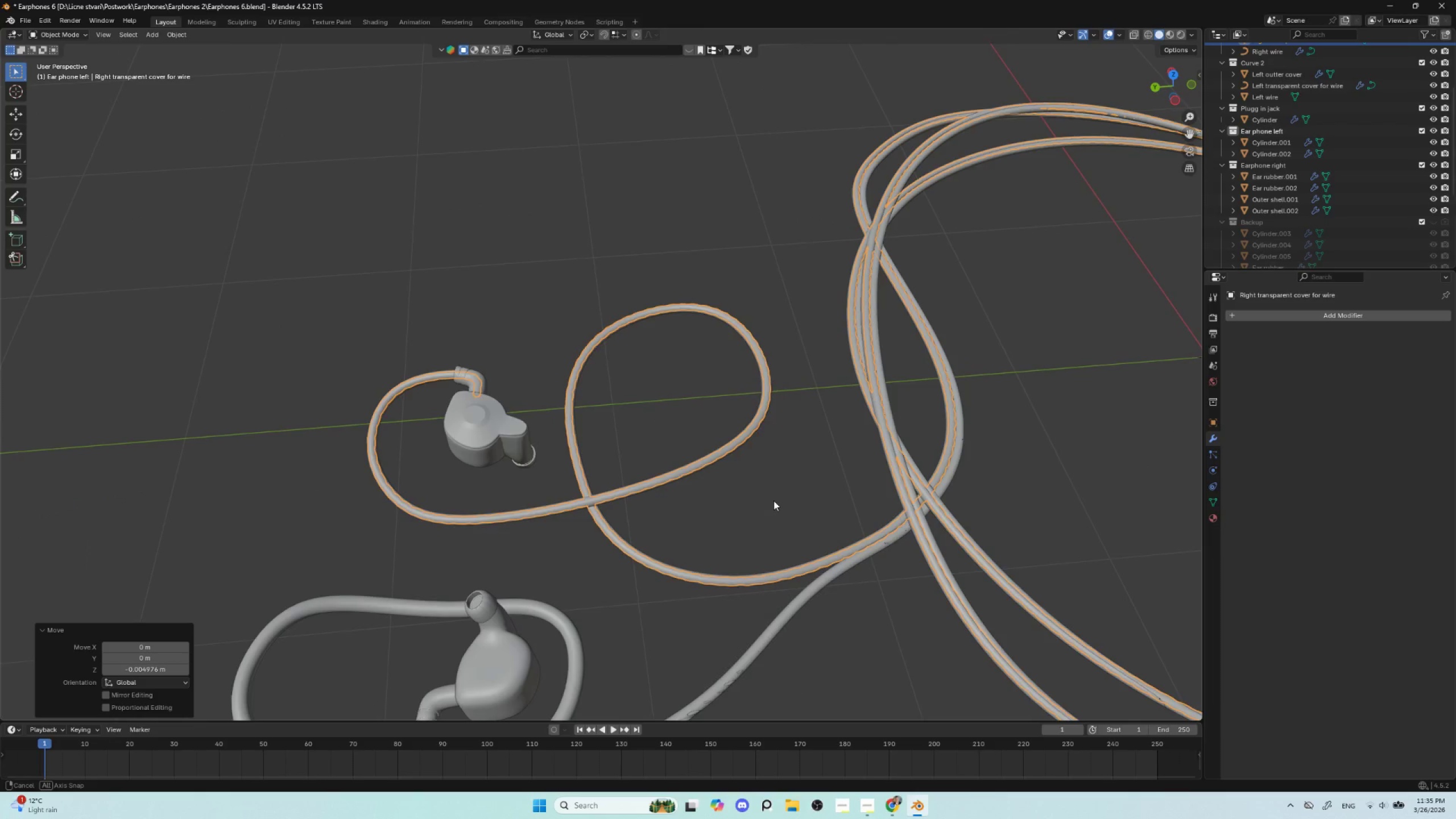 
hold_key(key=ShiftLeft, duration=0.75)
 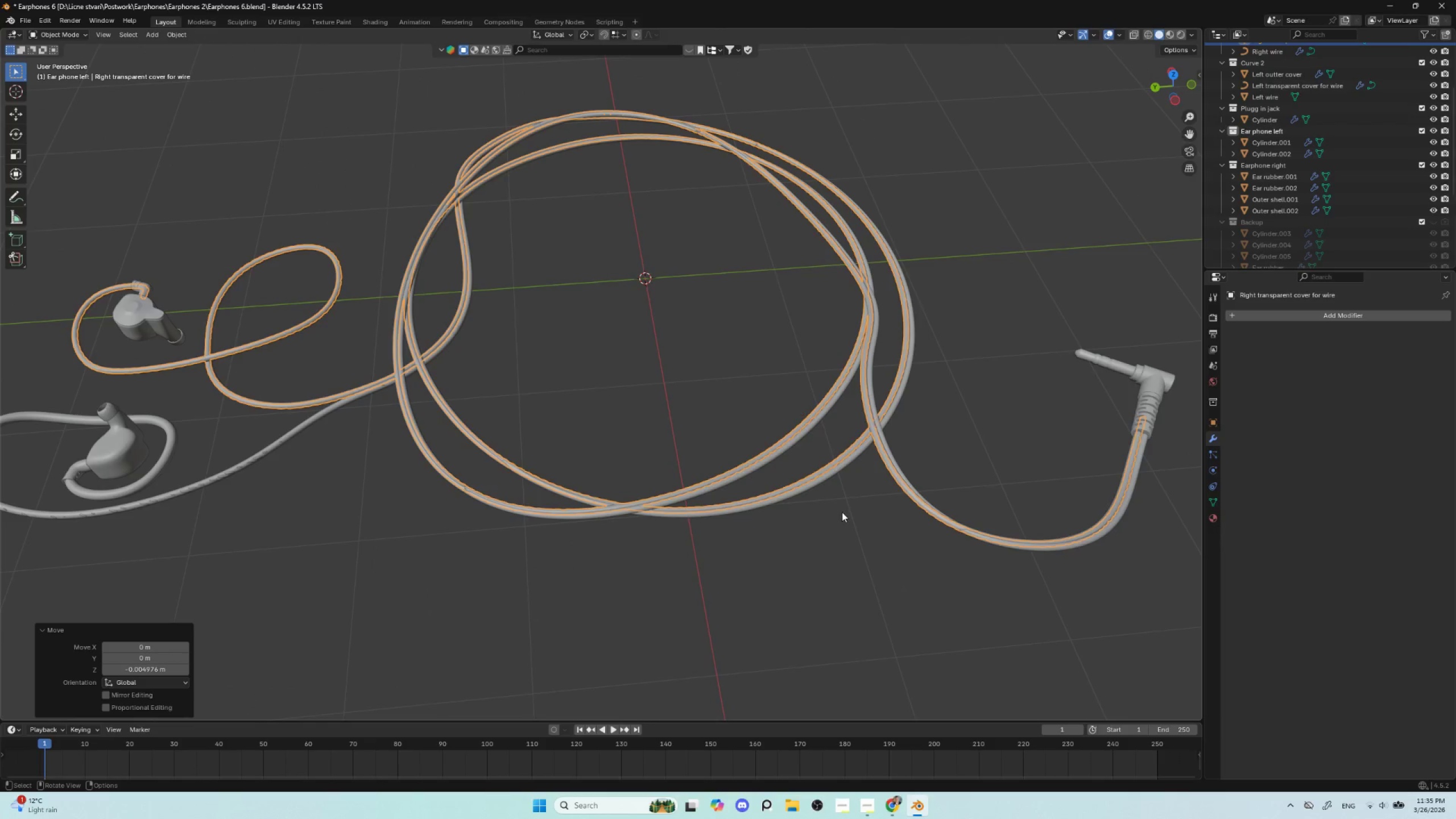 
scroll: coordinate [772, 505], scroll_direction: down, amount: 2.0
 